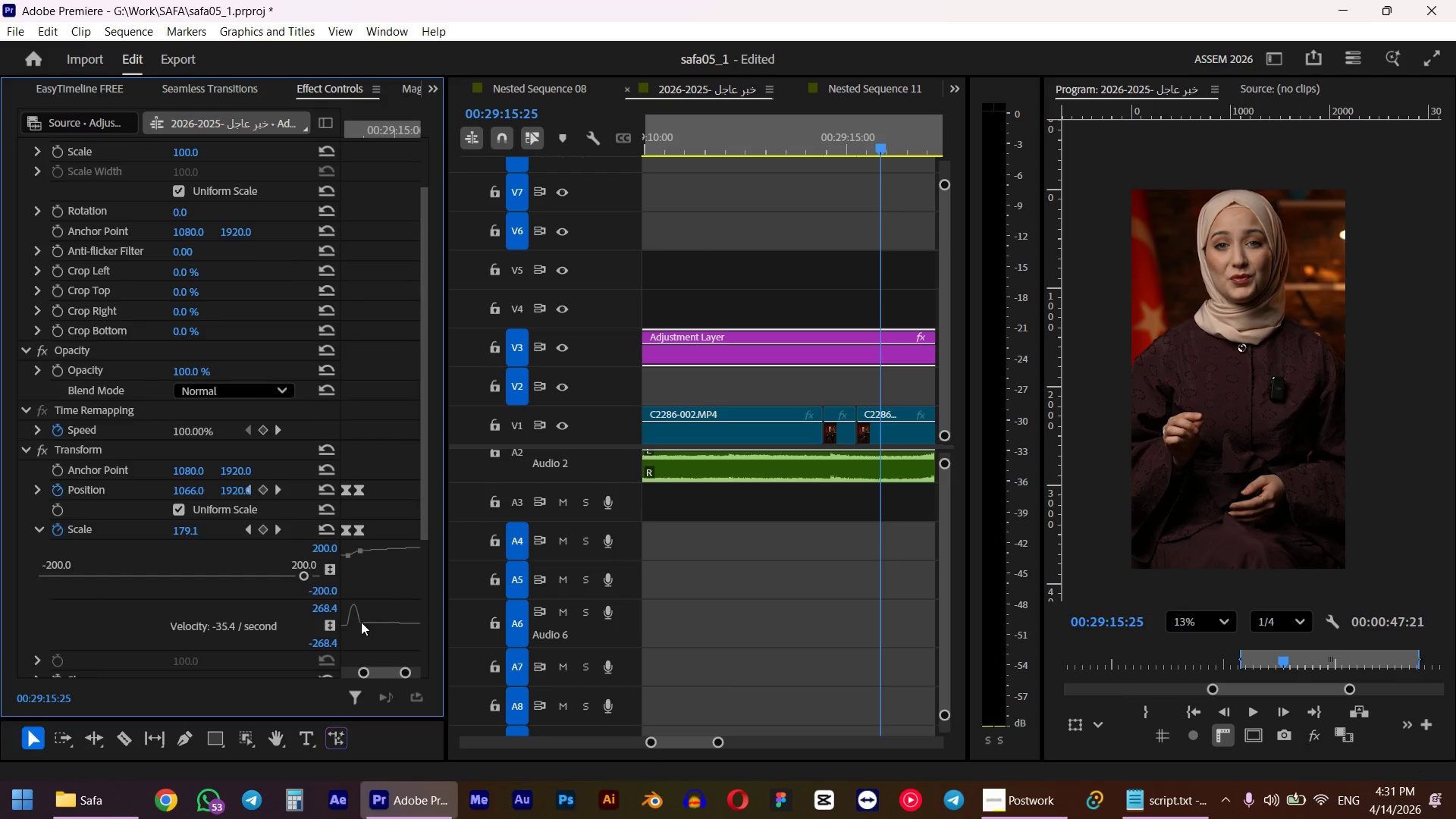 
left_click([361, 622])
 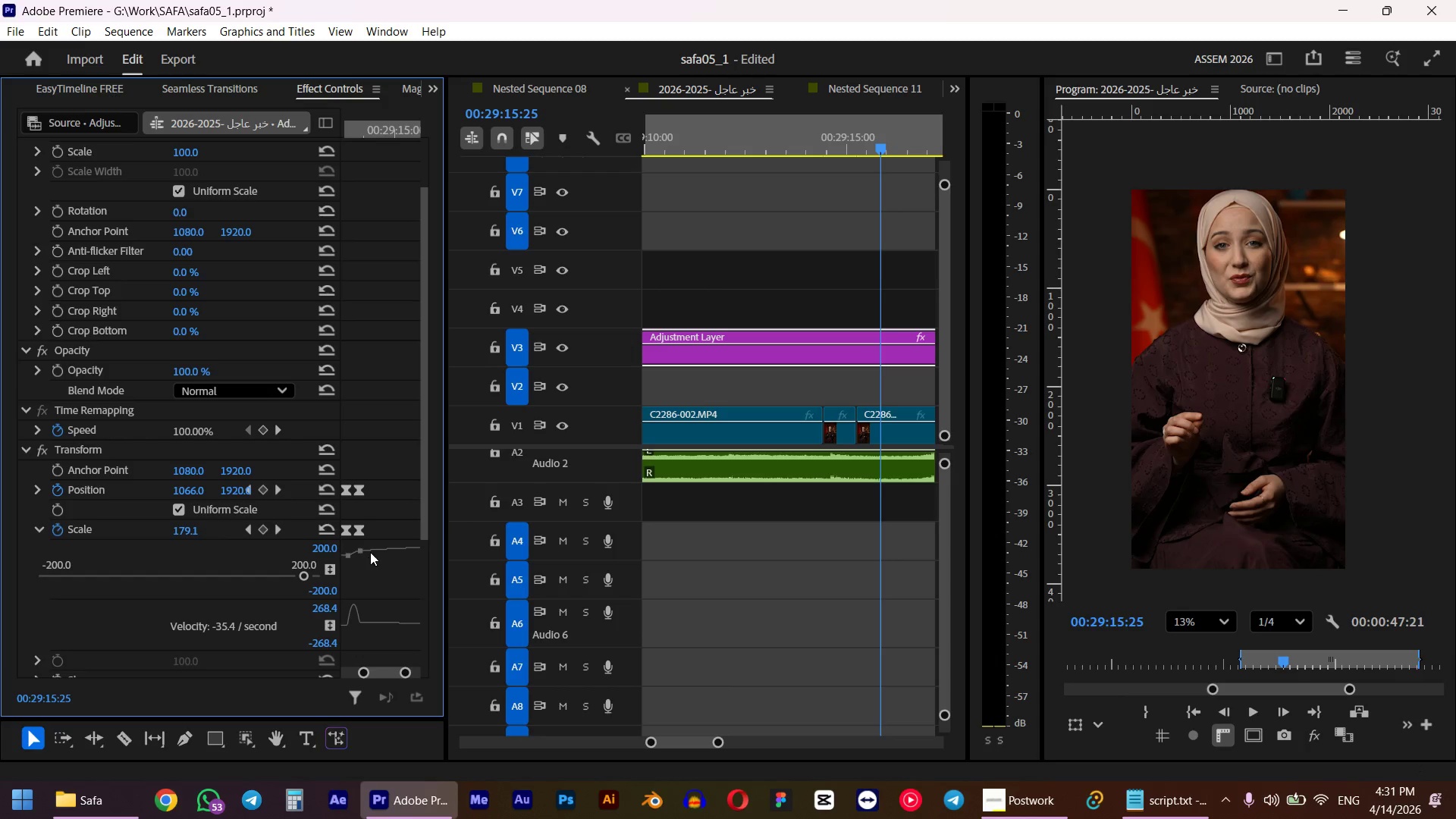 
left_click([357, 551])
 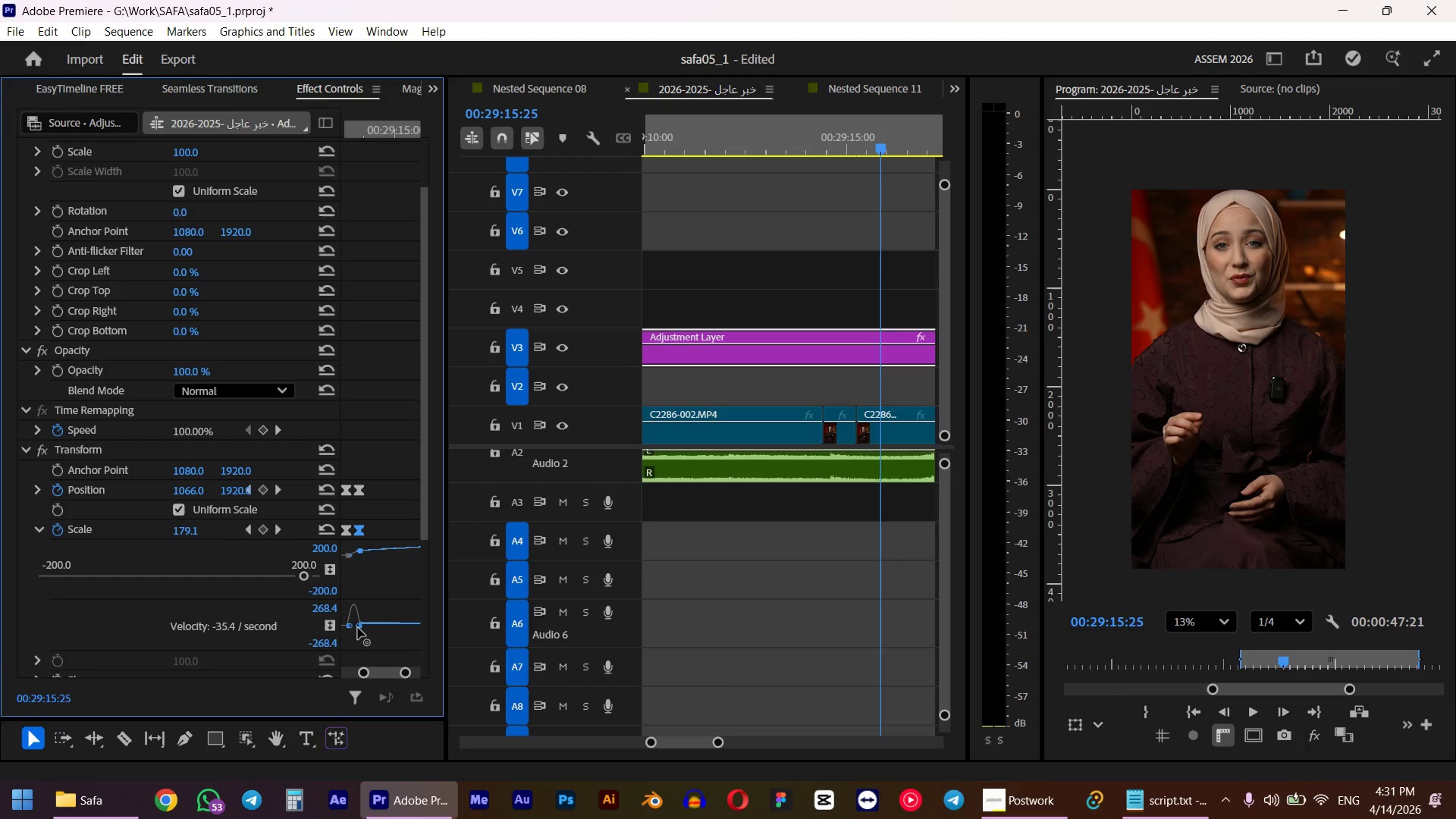 
left_click_drag(start_coordinate=[358, 628], to_coordinate=[350, 628])
 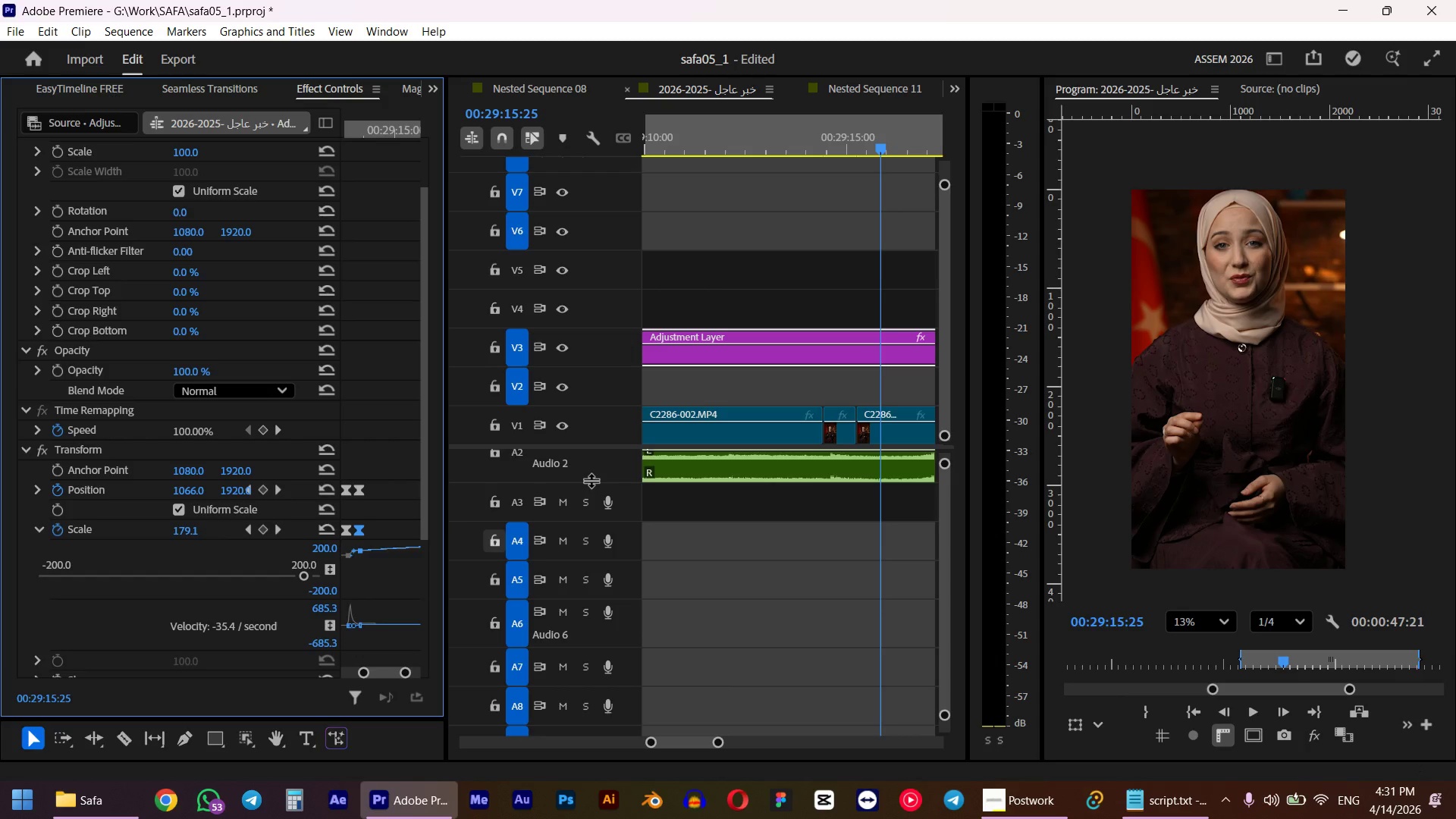 
left_click([819, 154])
 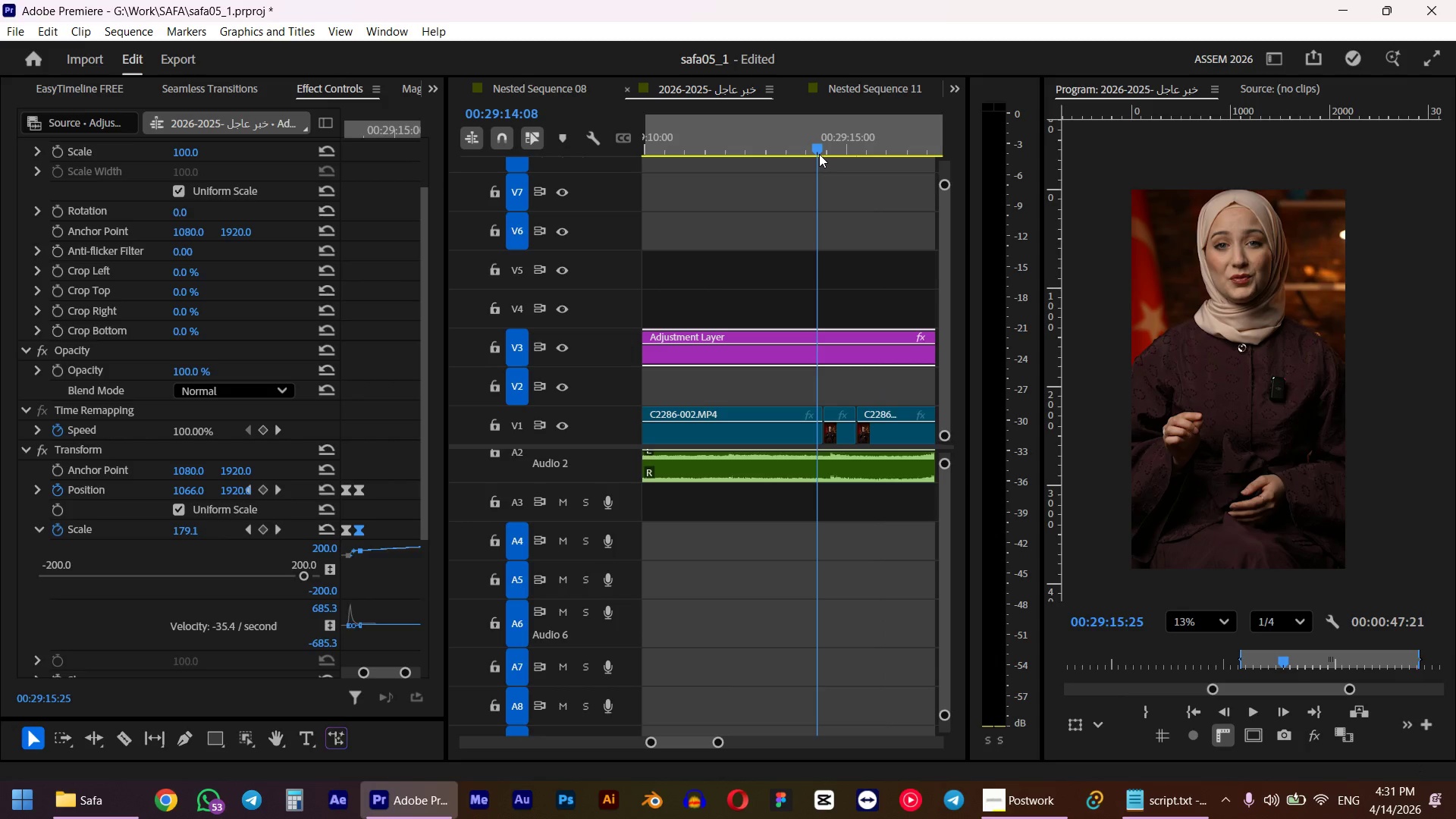 
key(Space)
 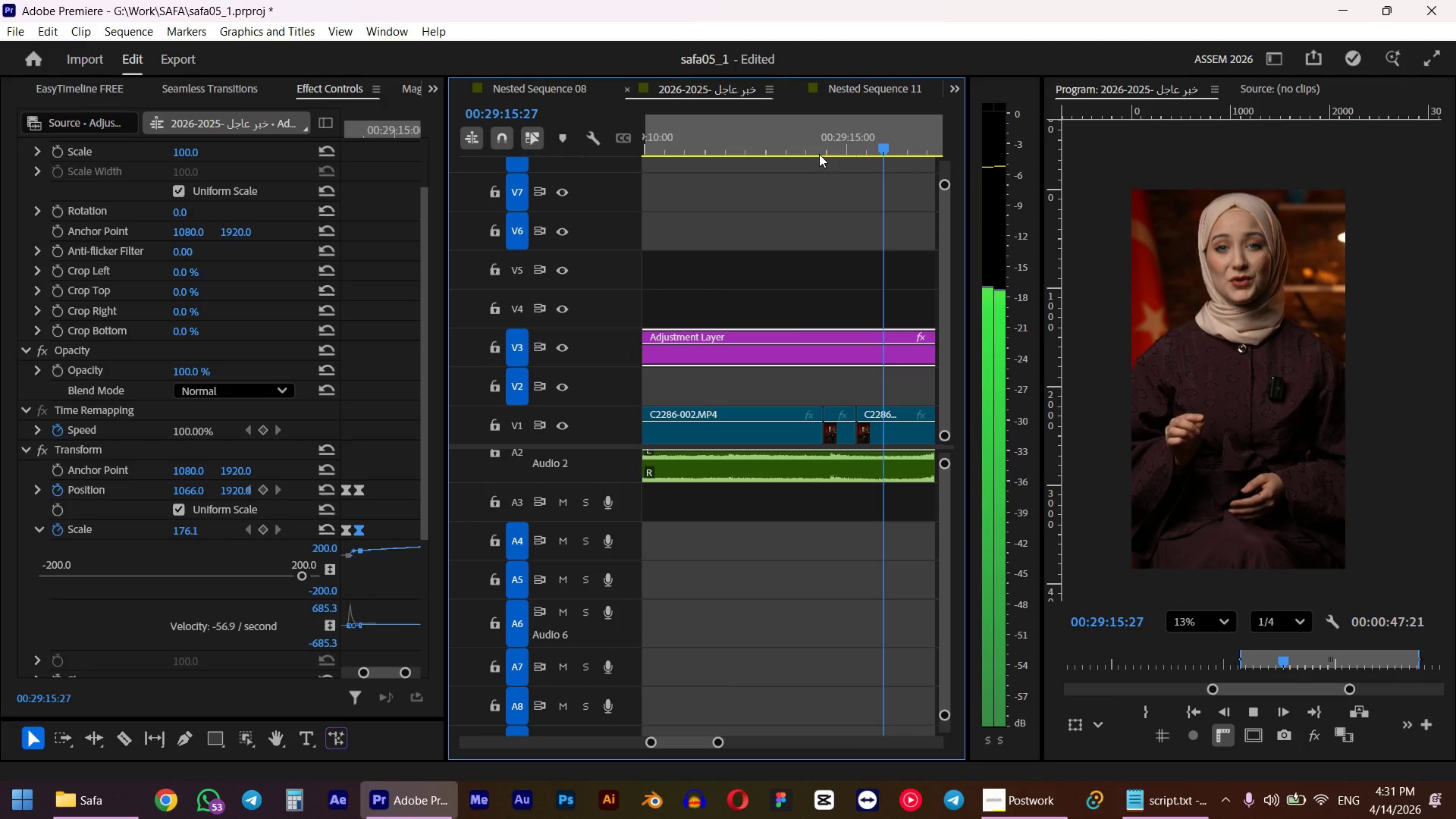 
key(Space)
 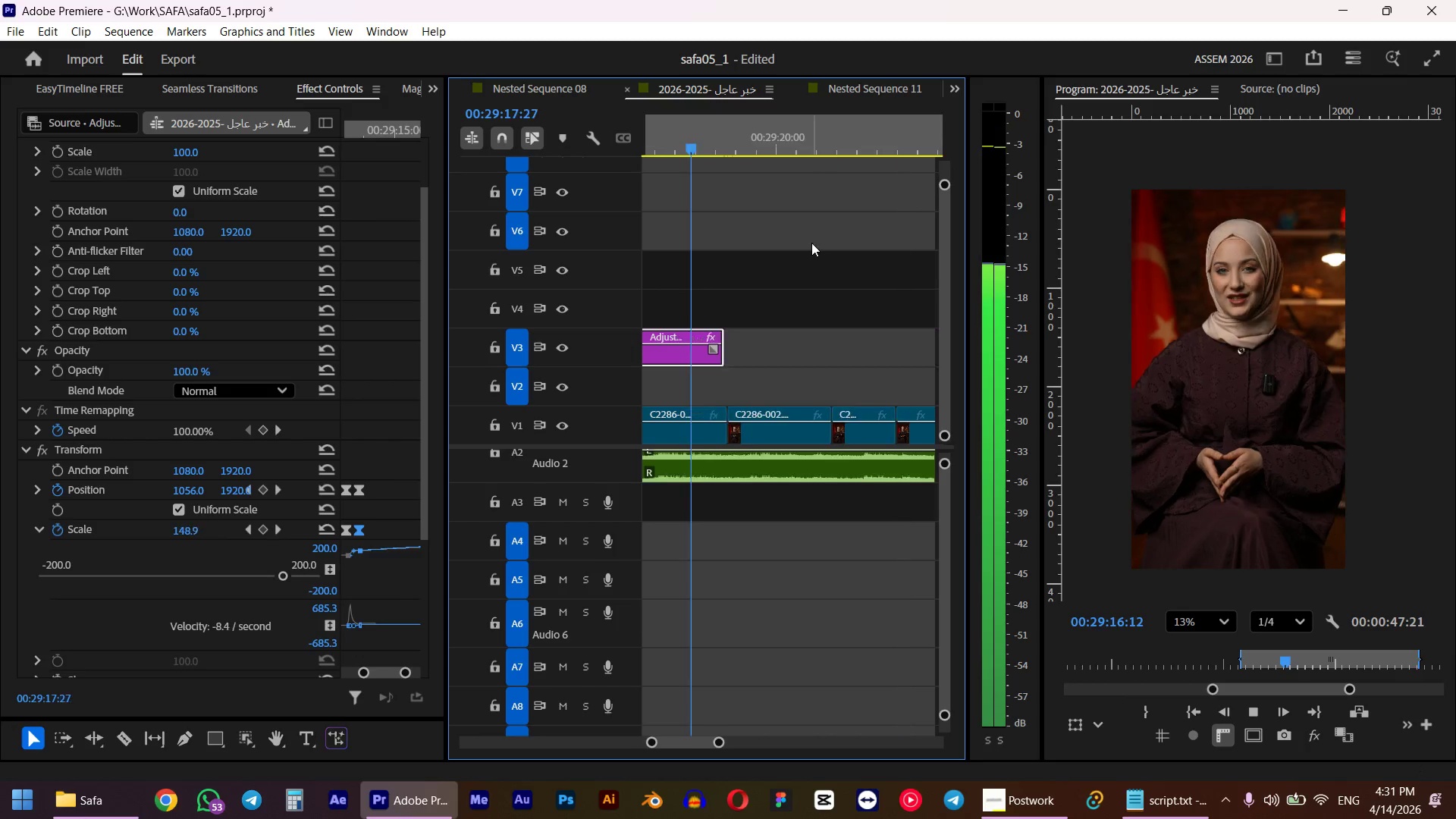 
scroll: coordinate [820, 264], scroll_direction: up, amount: 2.0
 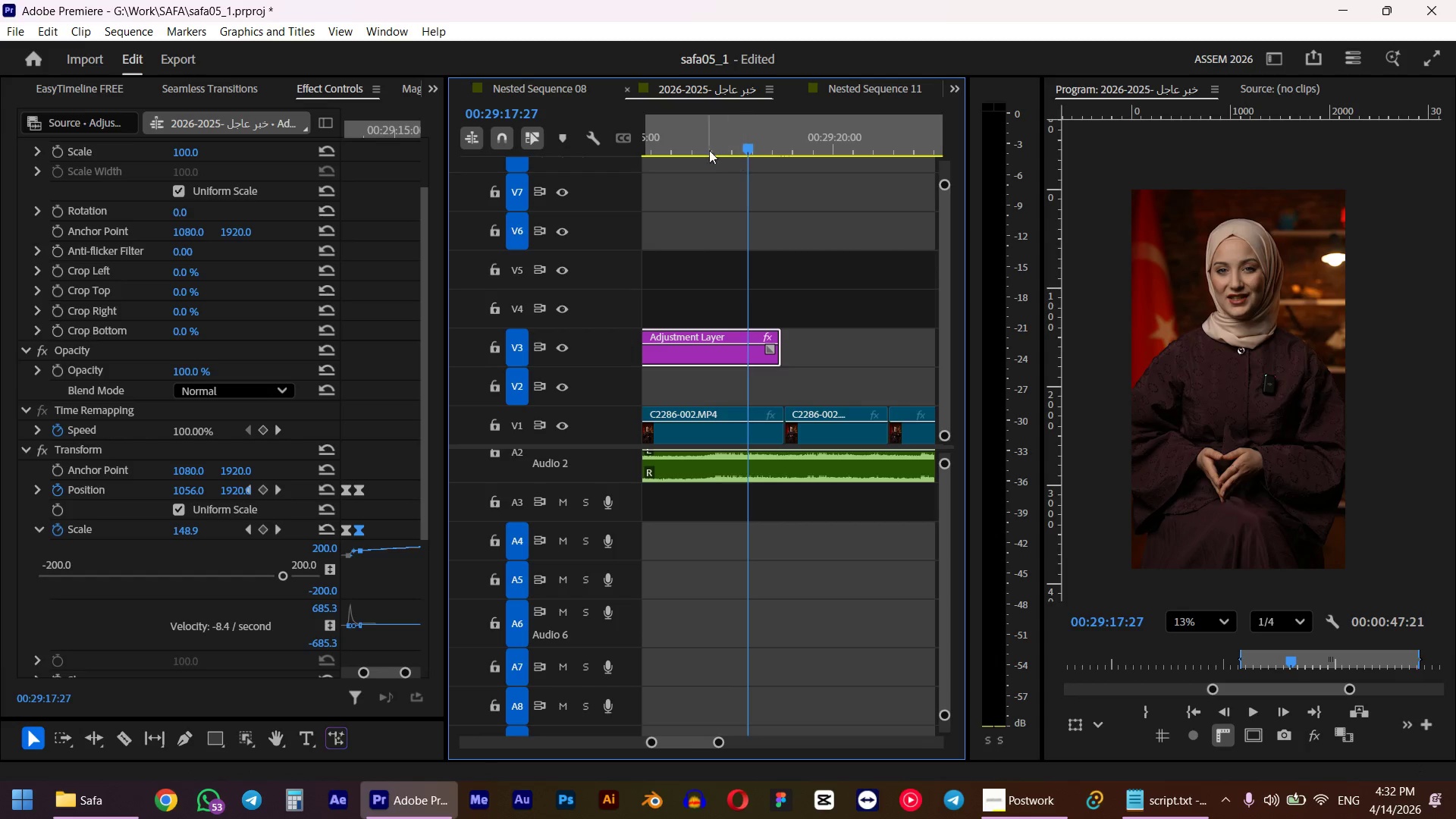 
left_click_drag(start_coordinate=[691, 142], to_coordinate=[679, 140])
 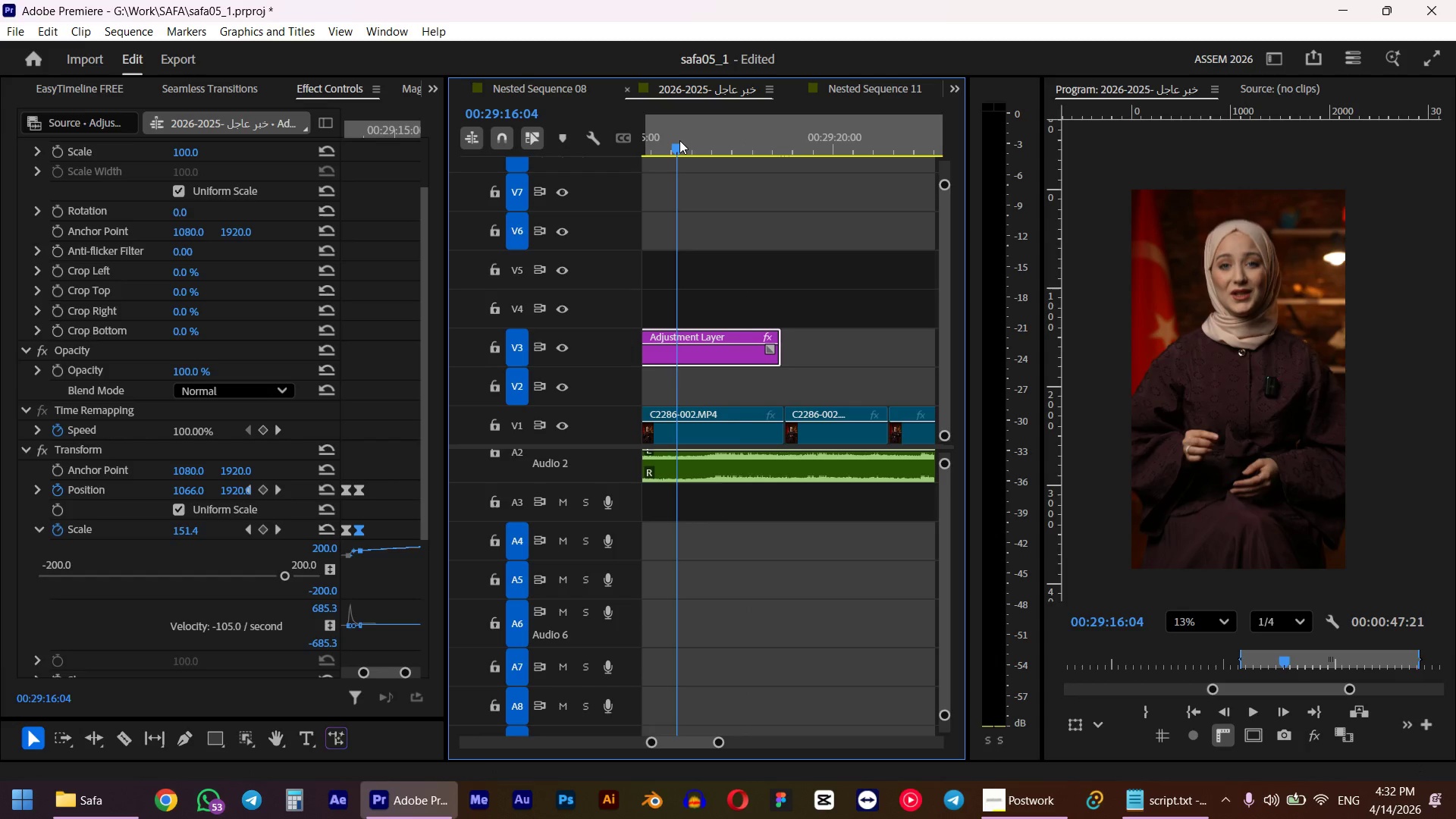 
scroll: coordinate [773, 234], scroll_direction: up, amount: 2.0
 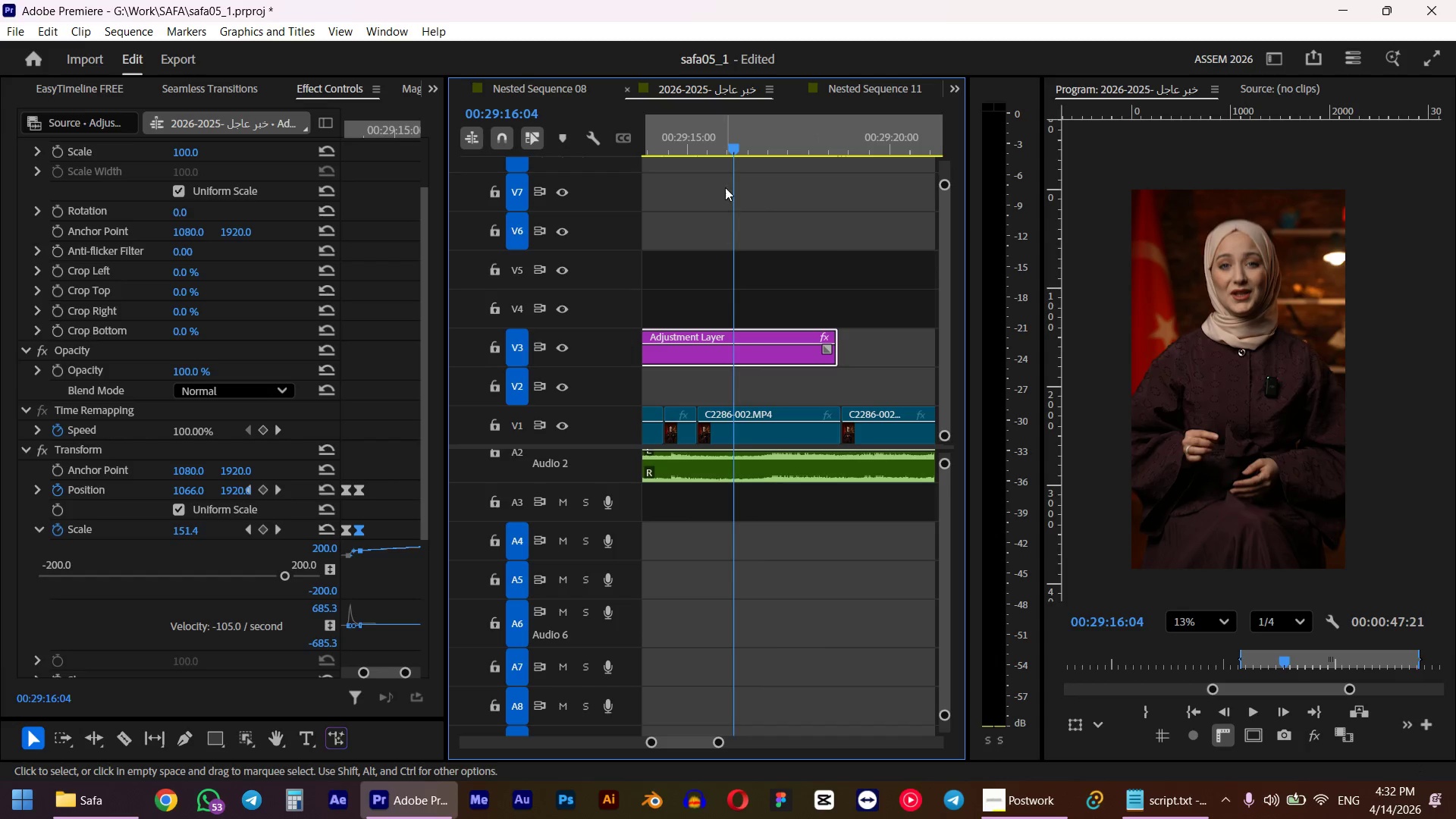 
left_click_drag(start_coordinate=[736, 144], to_coordinate=[715, 149])
 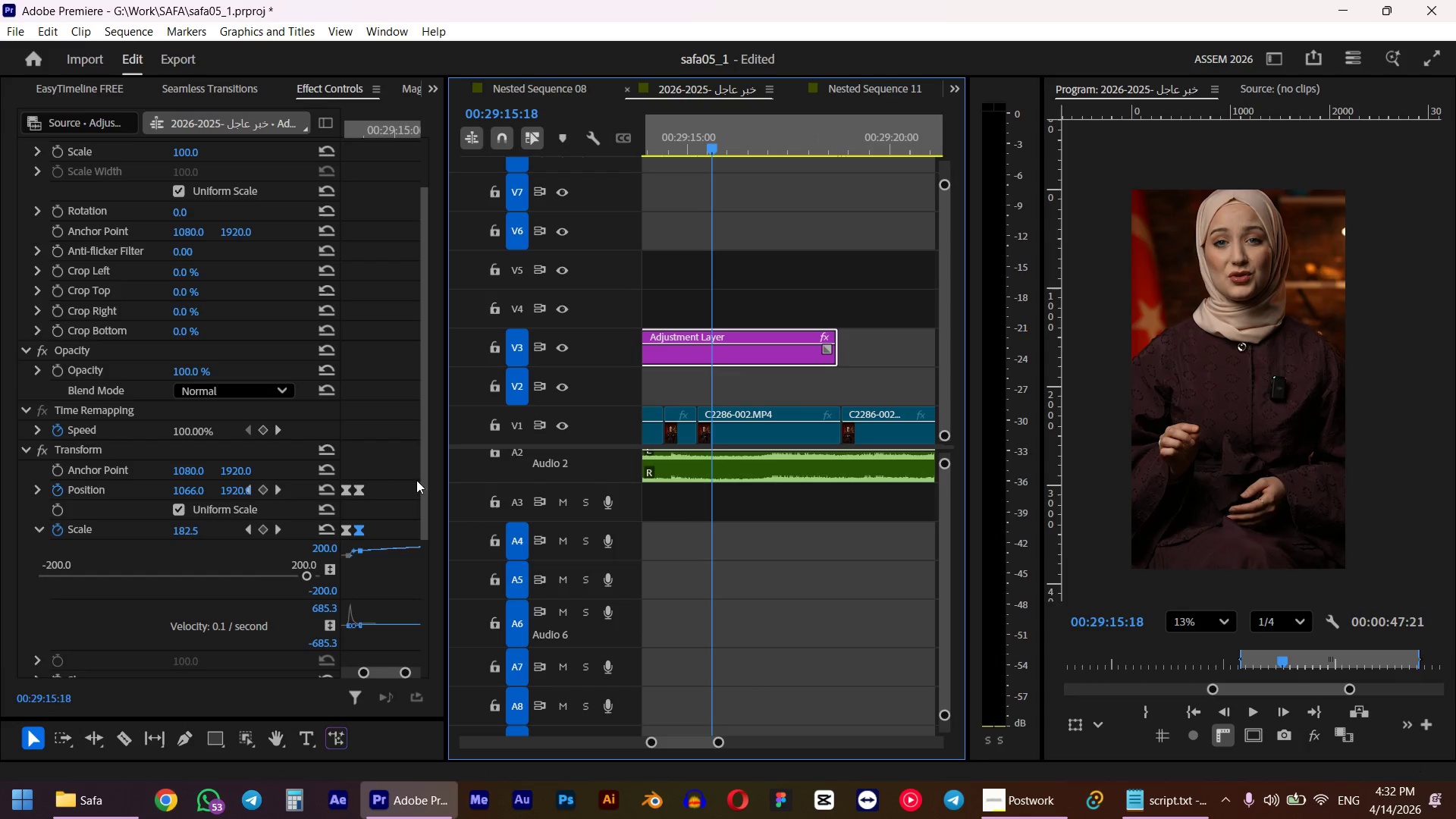 
left_click_drag(start_coordinate=[402, 676], to_coordinate=[410, 676])
 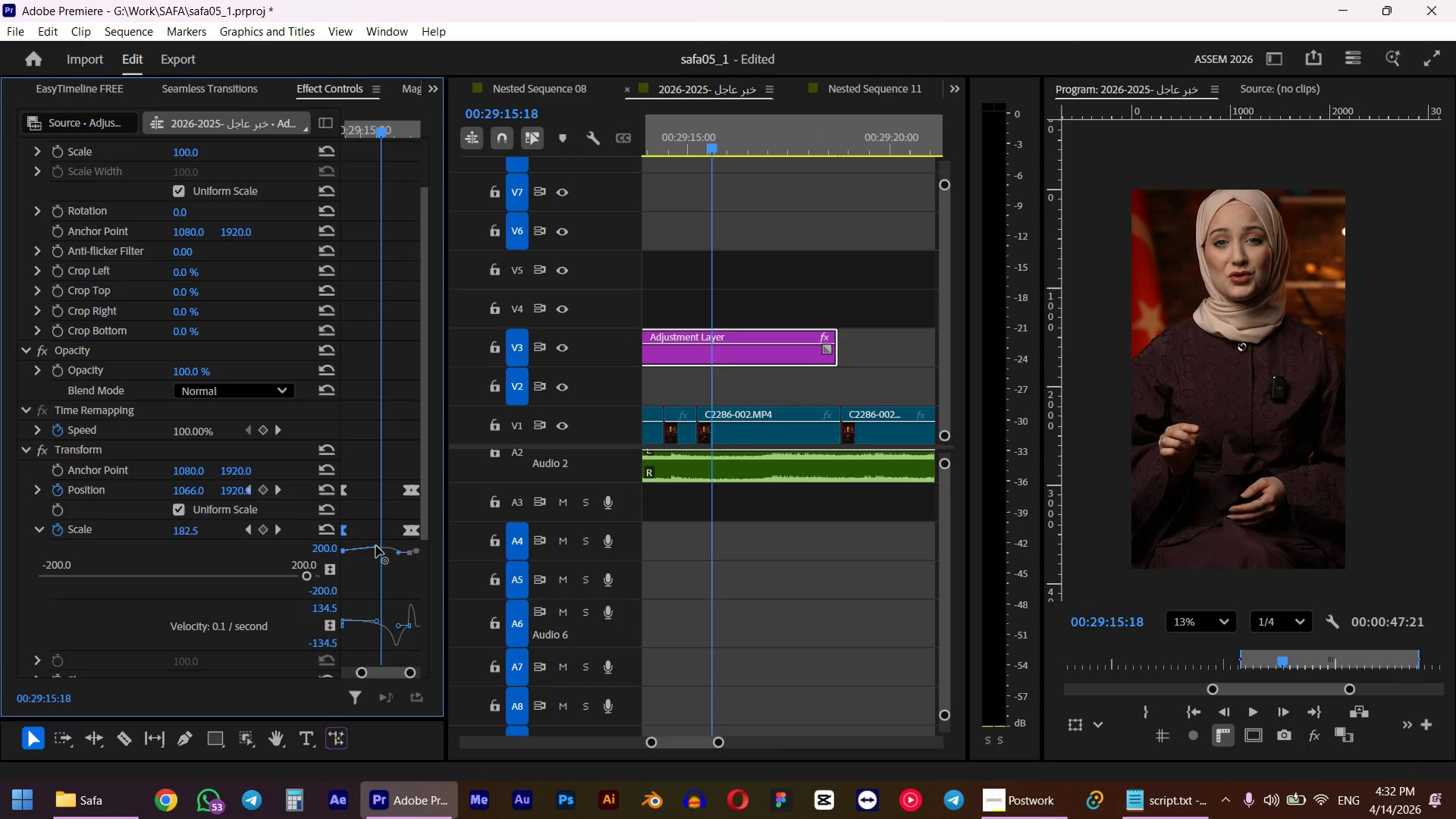 
left_click_drag(start_coordinate=[377, 548], to_coordinate=[368, 550])
 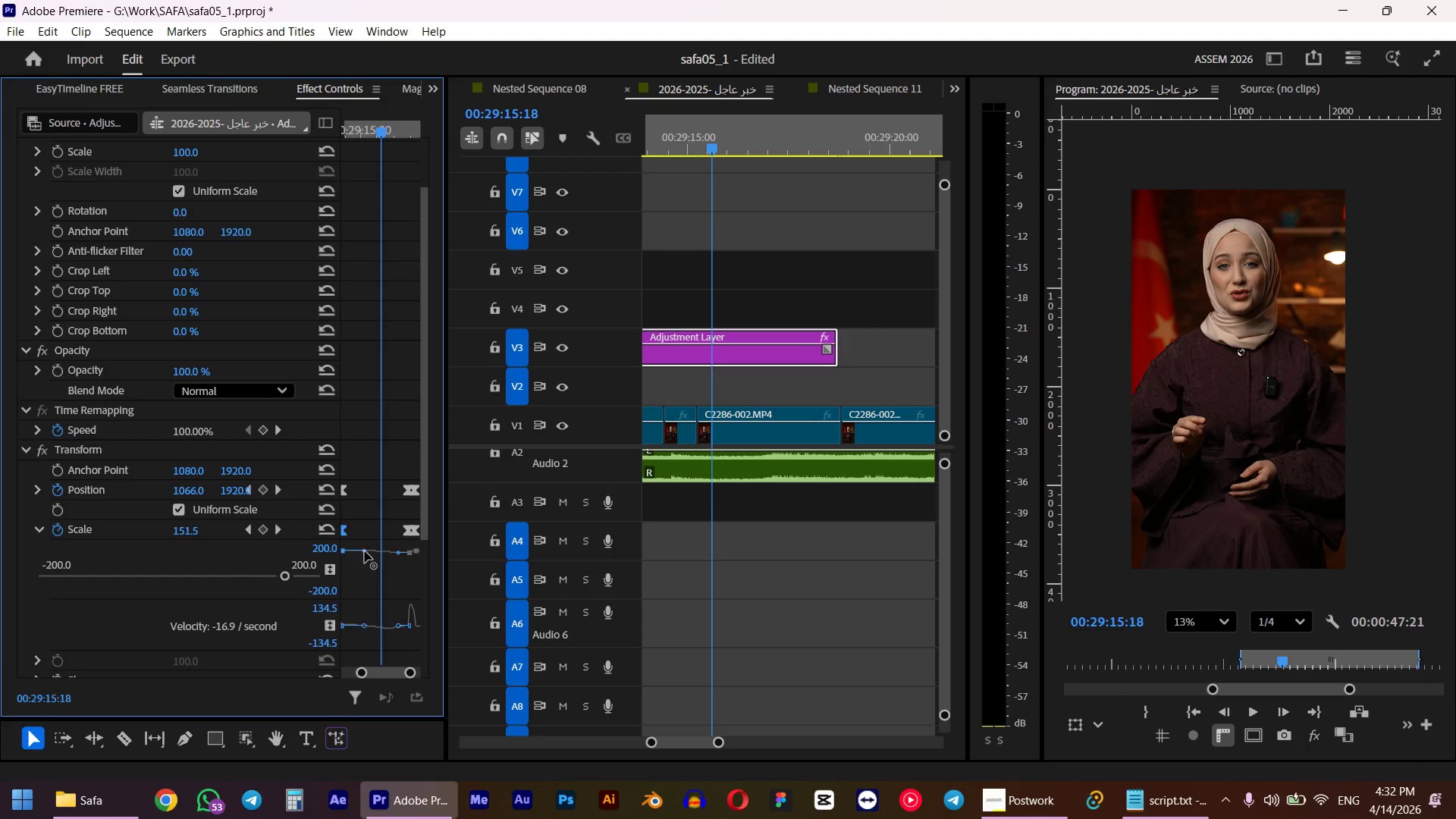 
hold_key(key=AltLeft, duration=0.36)
scroll: coordinate [750, 334], scroll_direction: down, amount: 5.0
 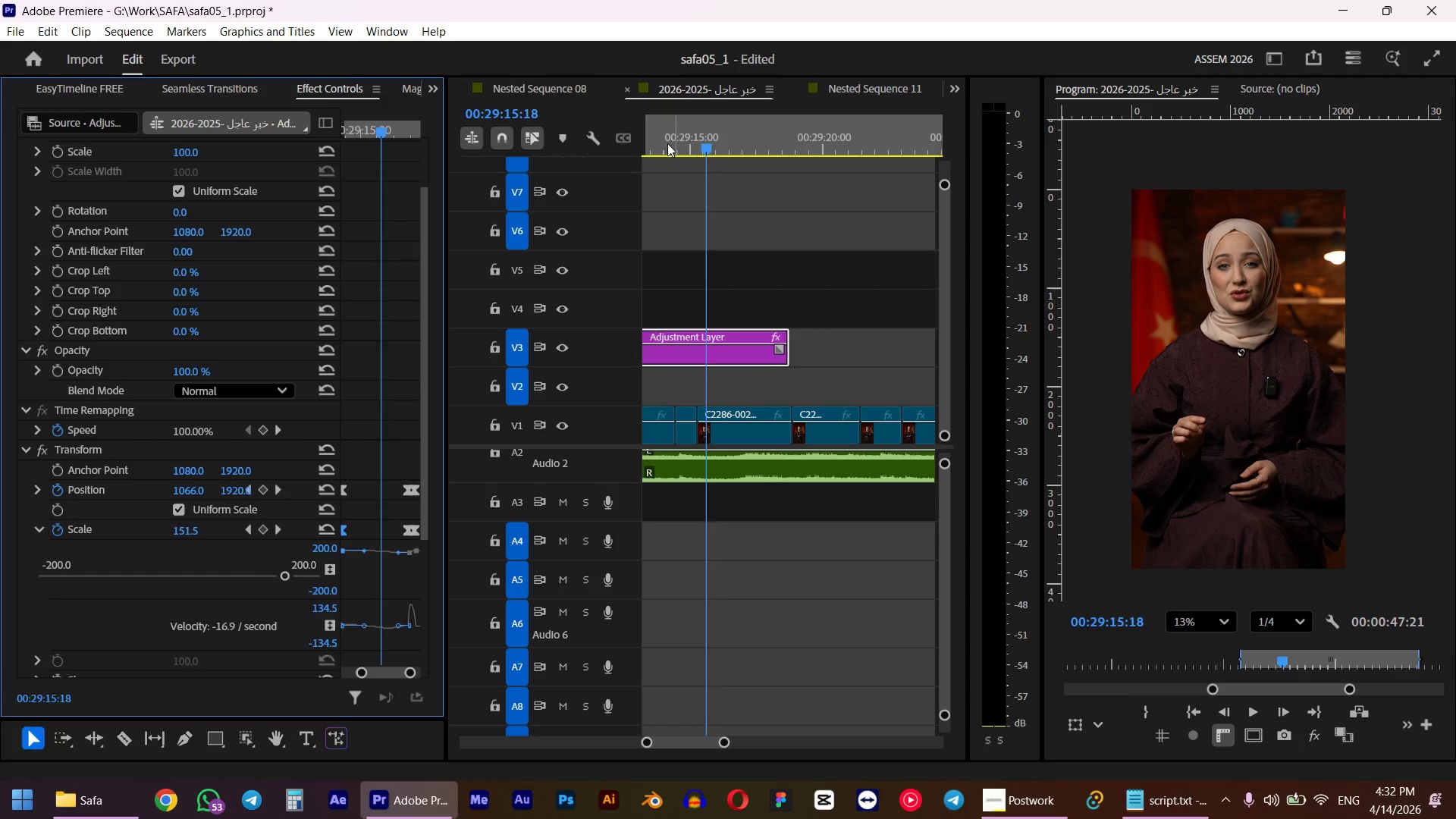 
left_click([665, 136])
 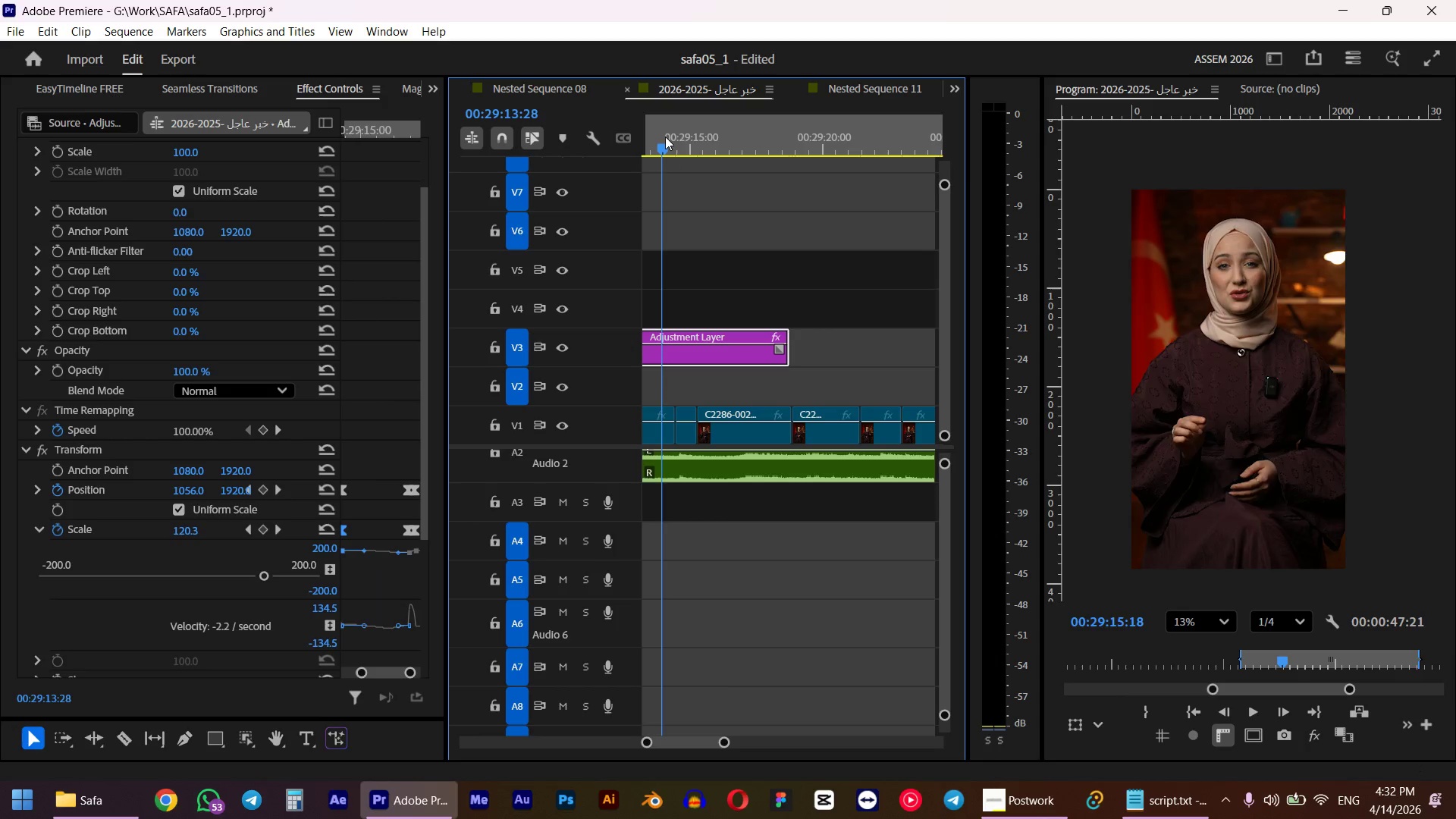 
key(Space)
 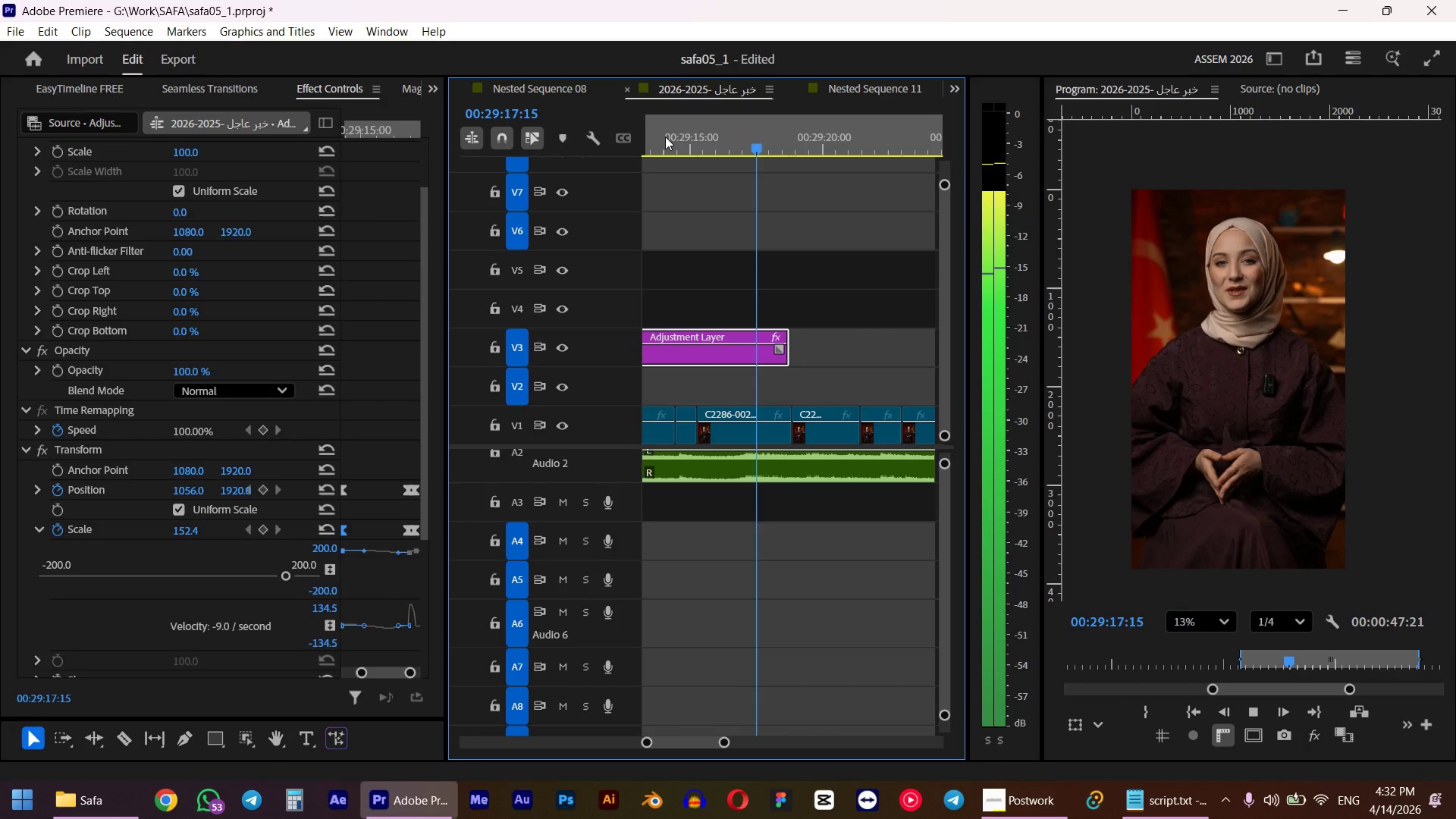 
wait(6.59)
 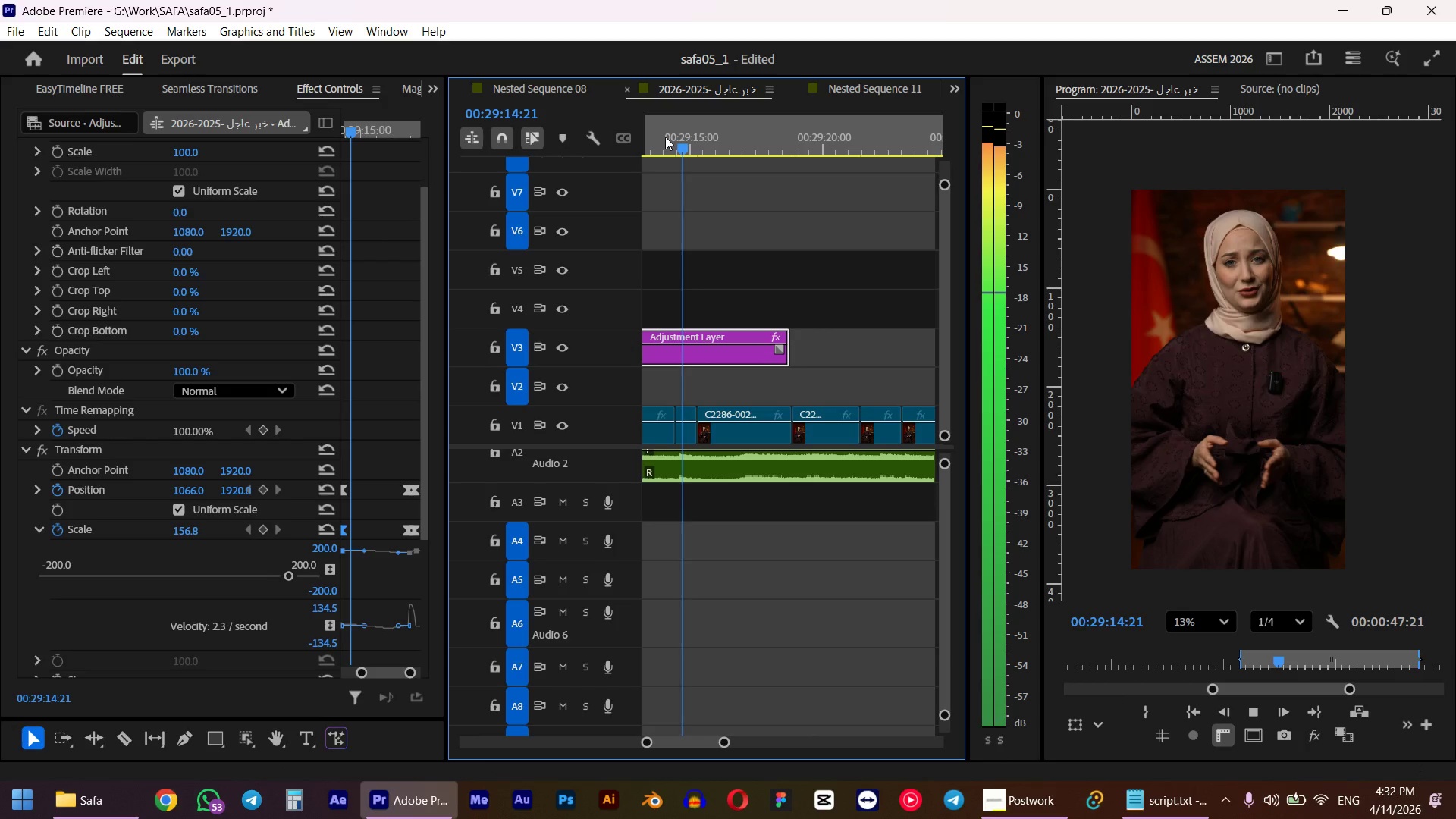 
key(Space)
 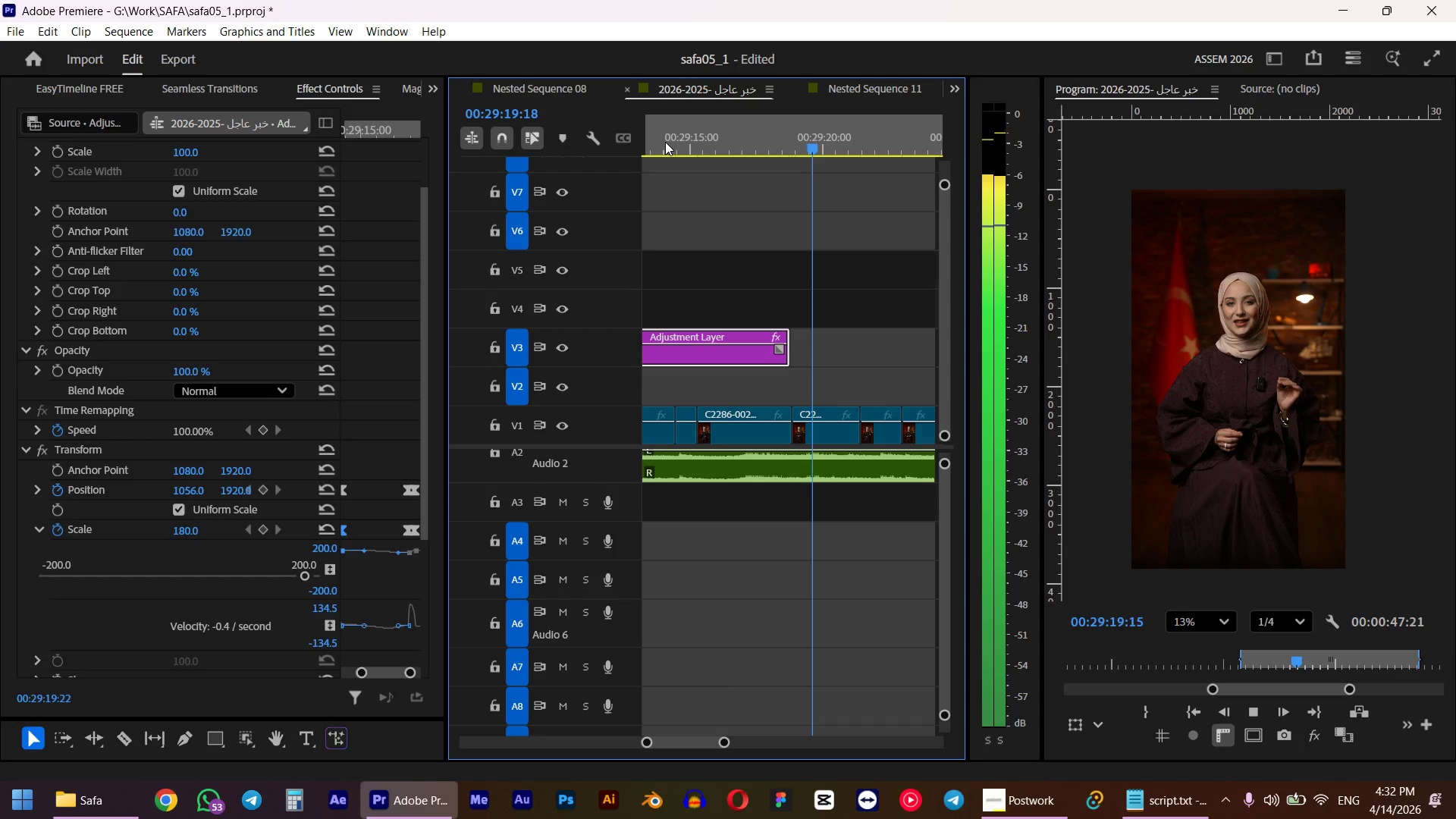 
hold_key(key=AltLeft, duration=0.45)
 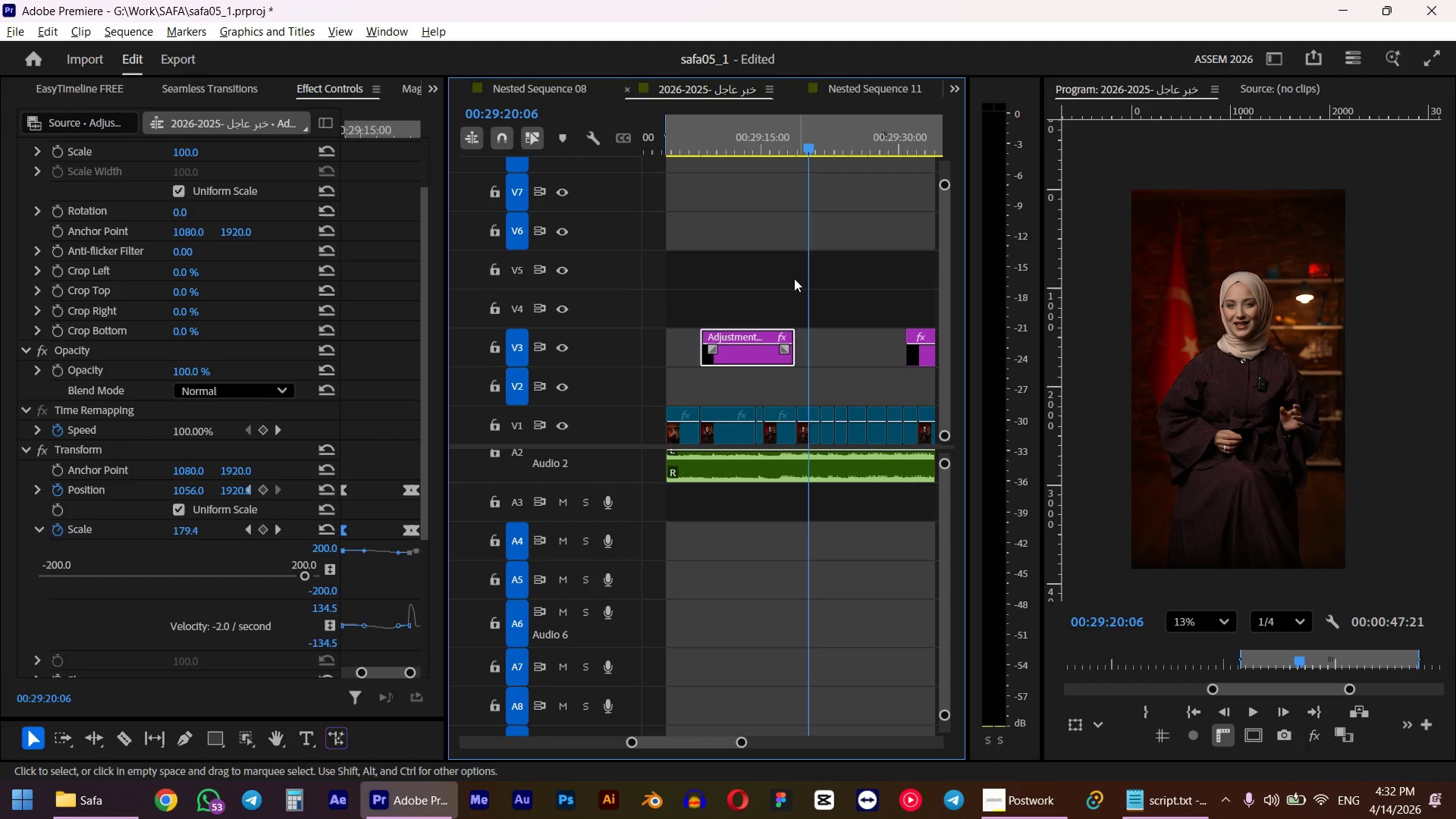 
hold_key(key=AltLeft, duration=0.73)
 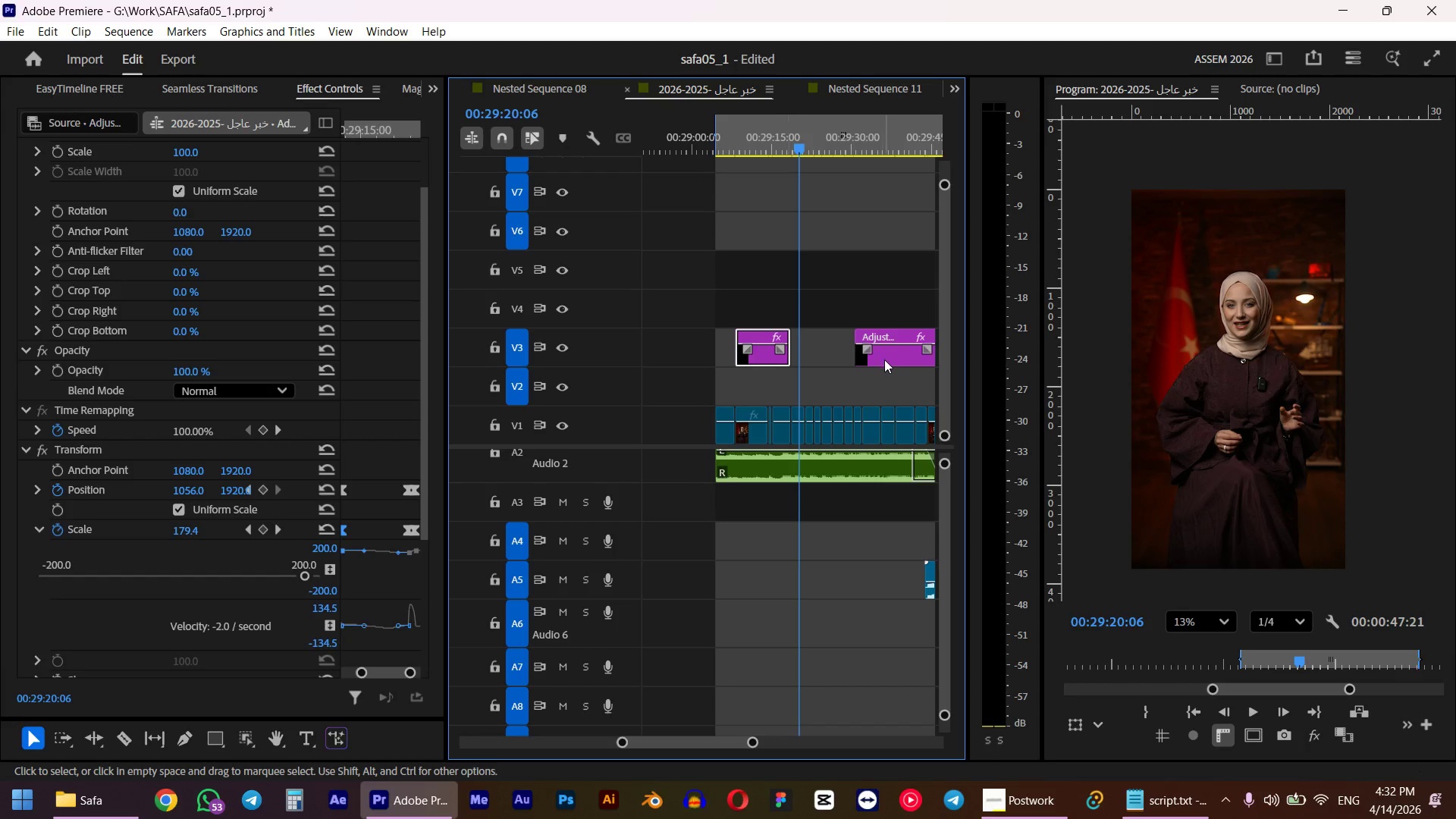 
scroll: coordinate [786, 280], scroll_direction: down, amount: 15.0
 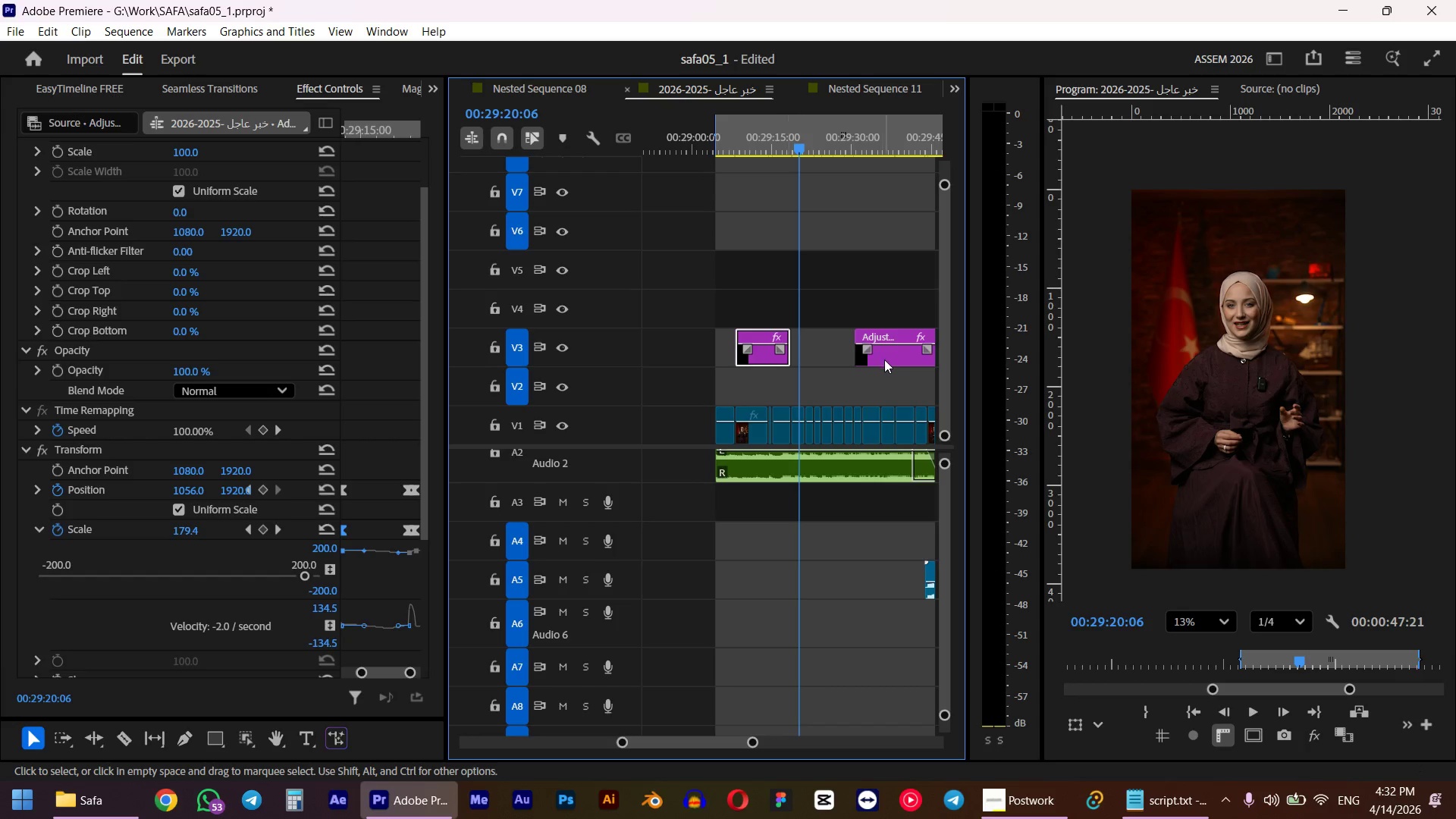 
left_click_drag(start_coordinate=[890, 364], to_coordinate=[827, 356])
 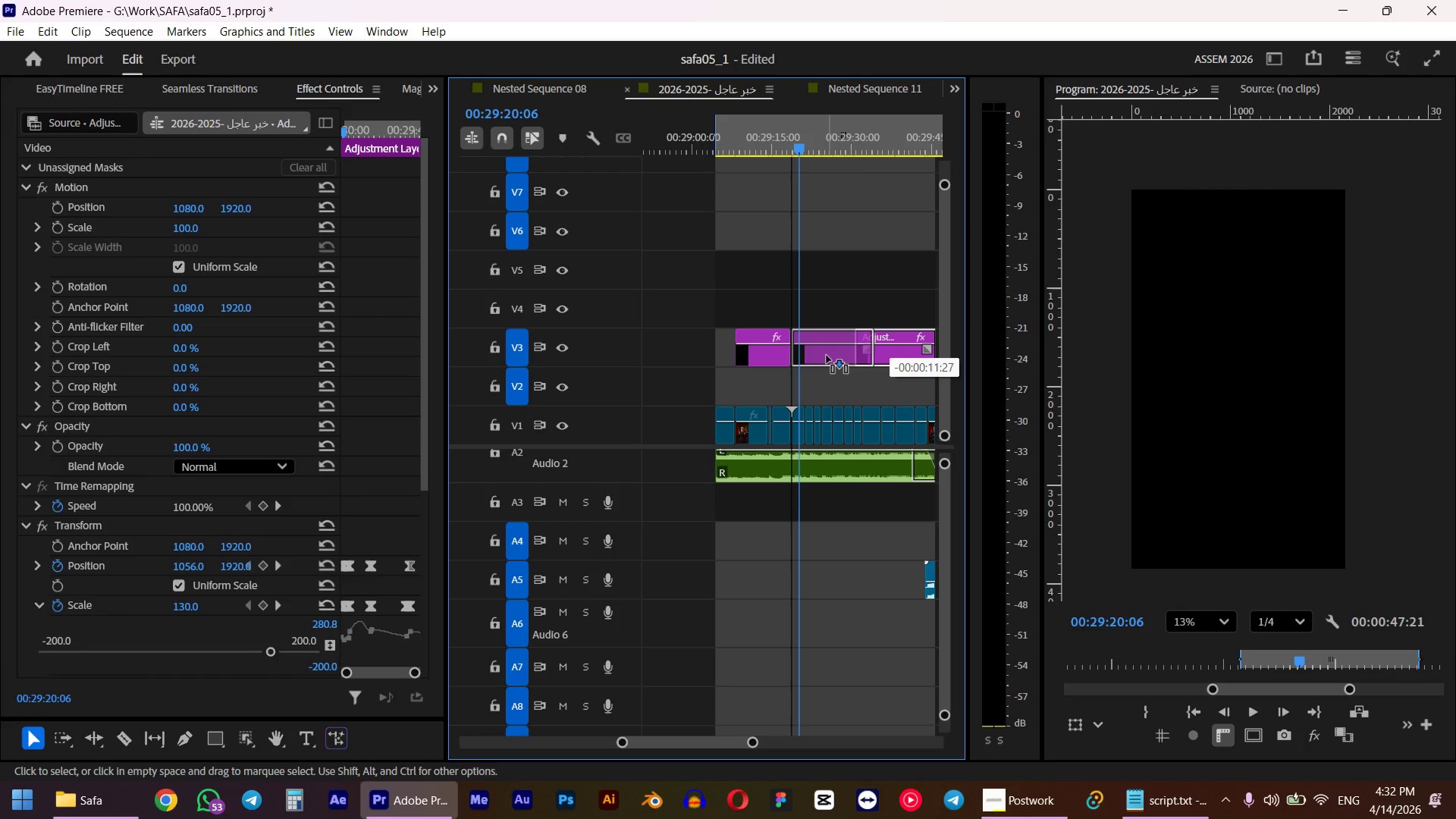 
hold_key(key=AltLeft, duration=3.23)
scroll: coordinate [754, 366], scroll_direction: up, amount: 22.0
 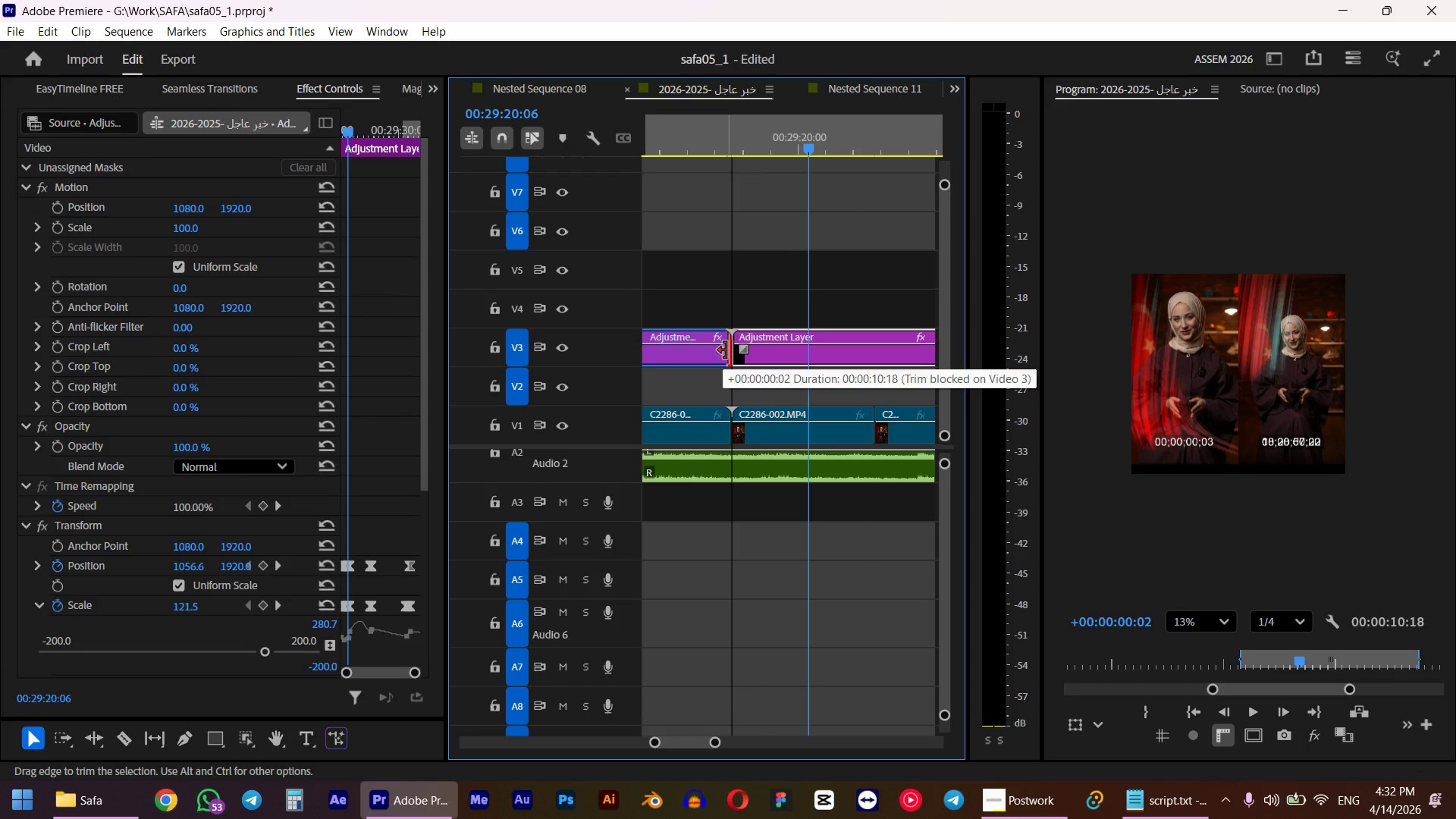 
left_click([709, 139])
 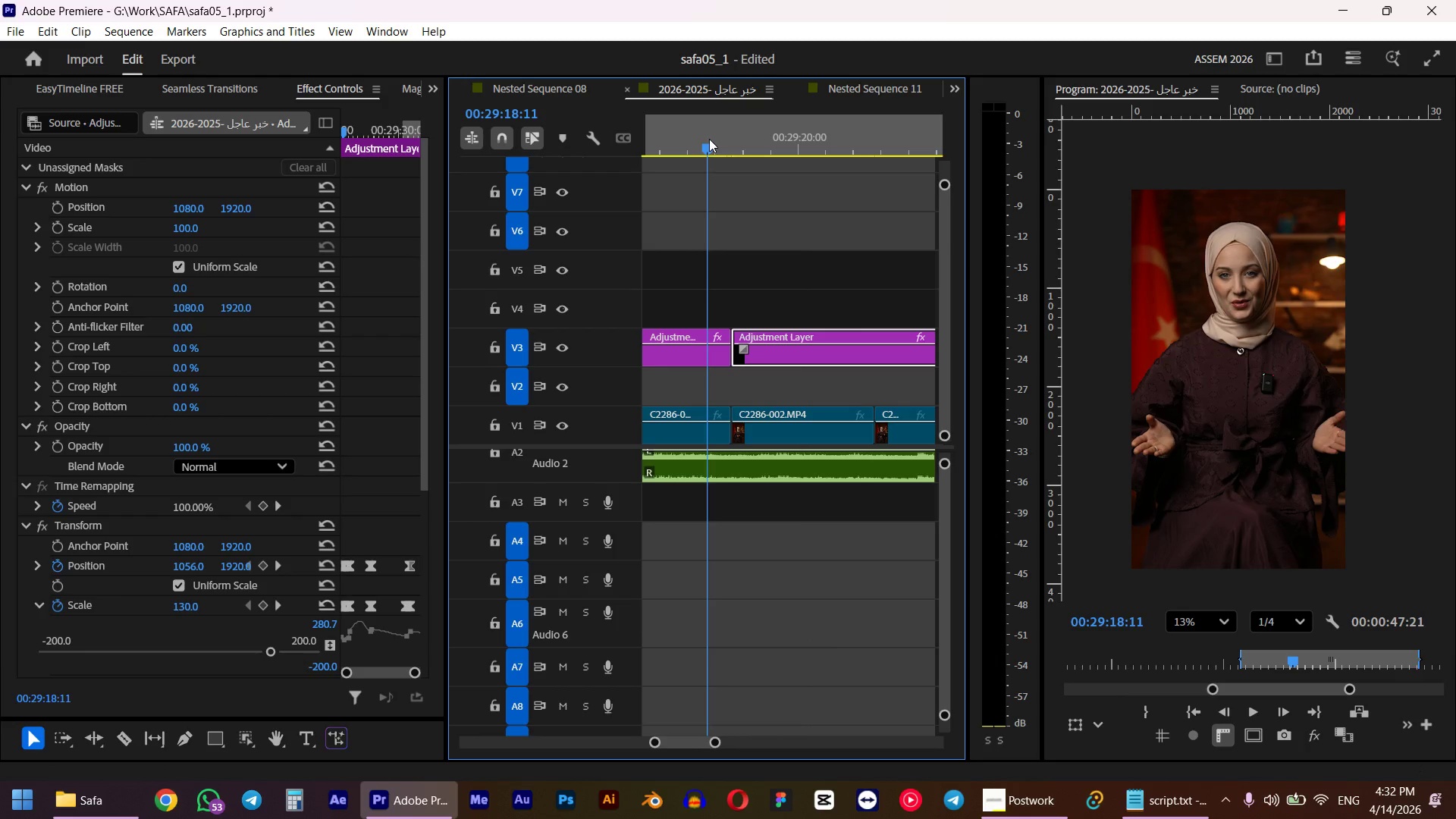 
key(Space)
 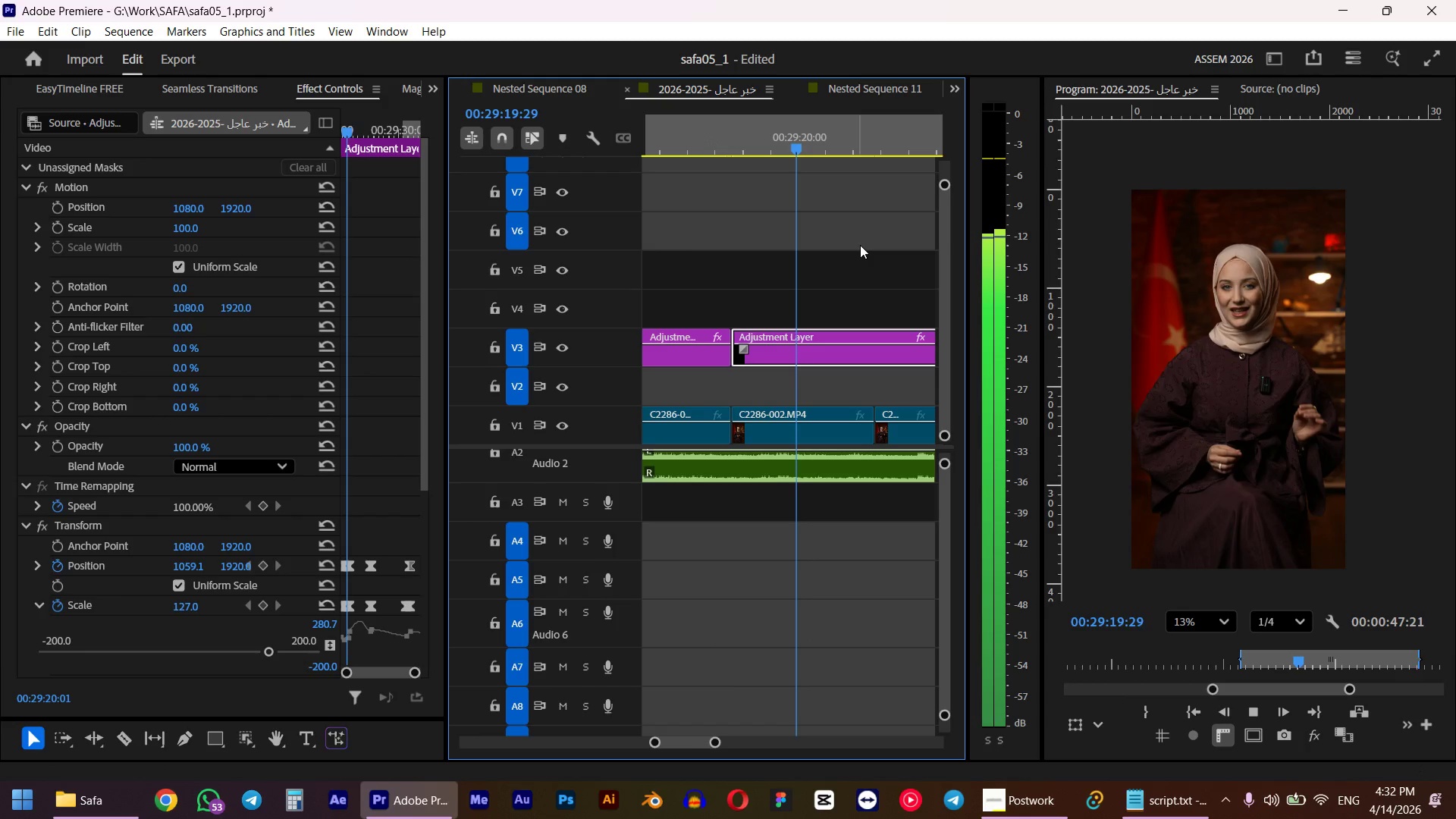 
key(Space)
 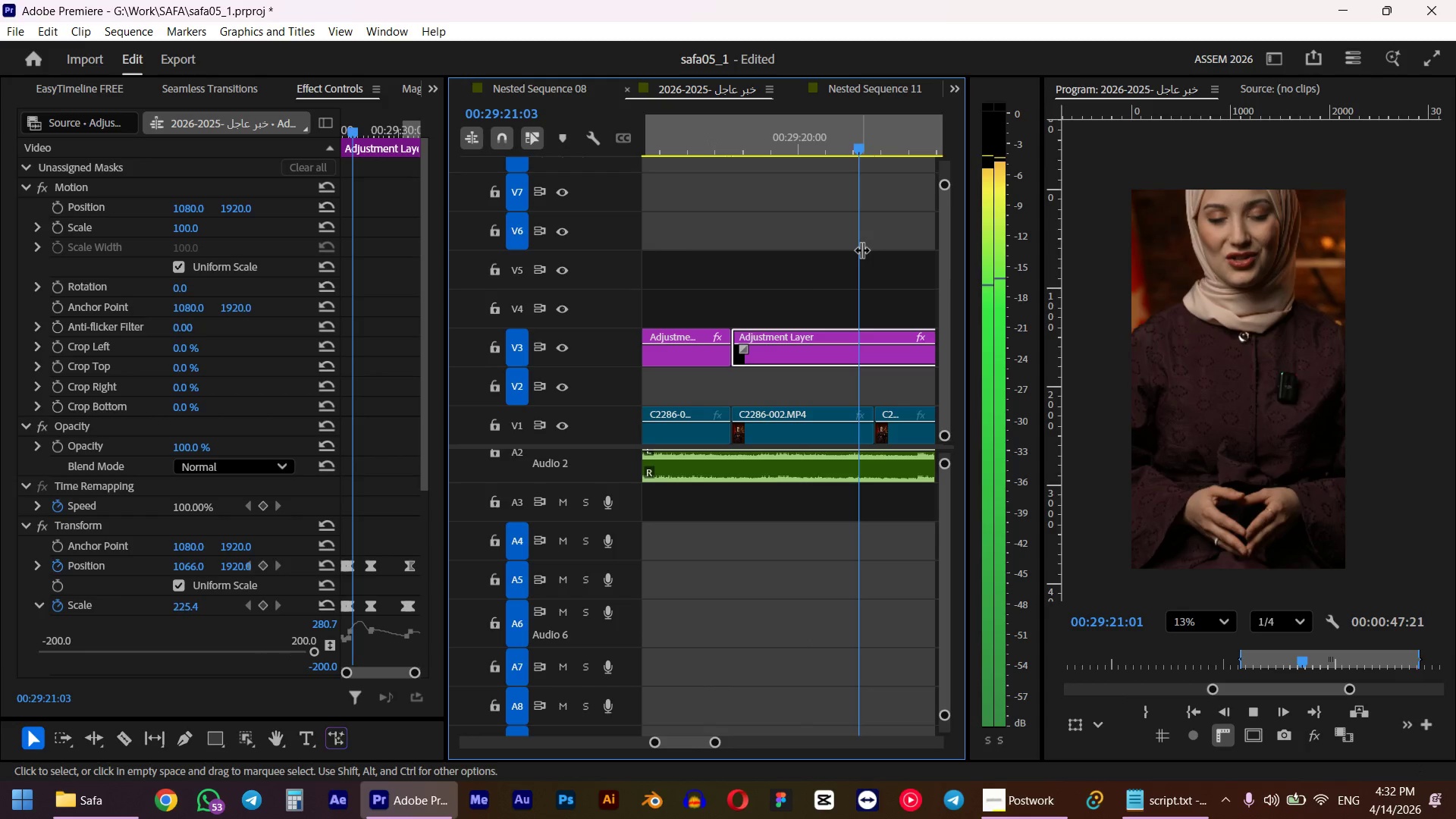 
hold_key(key=AltLeft, duration=0.81)
scroll: coordinate [869, 263], scroll_direction: down, amount: 10.0
 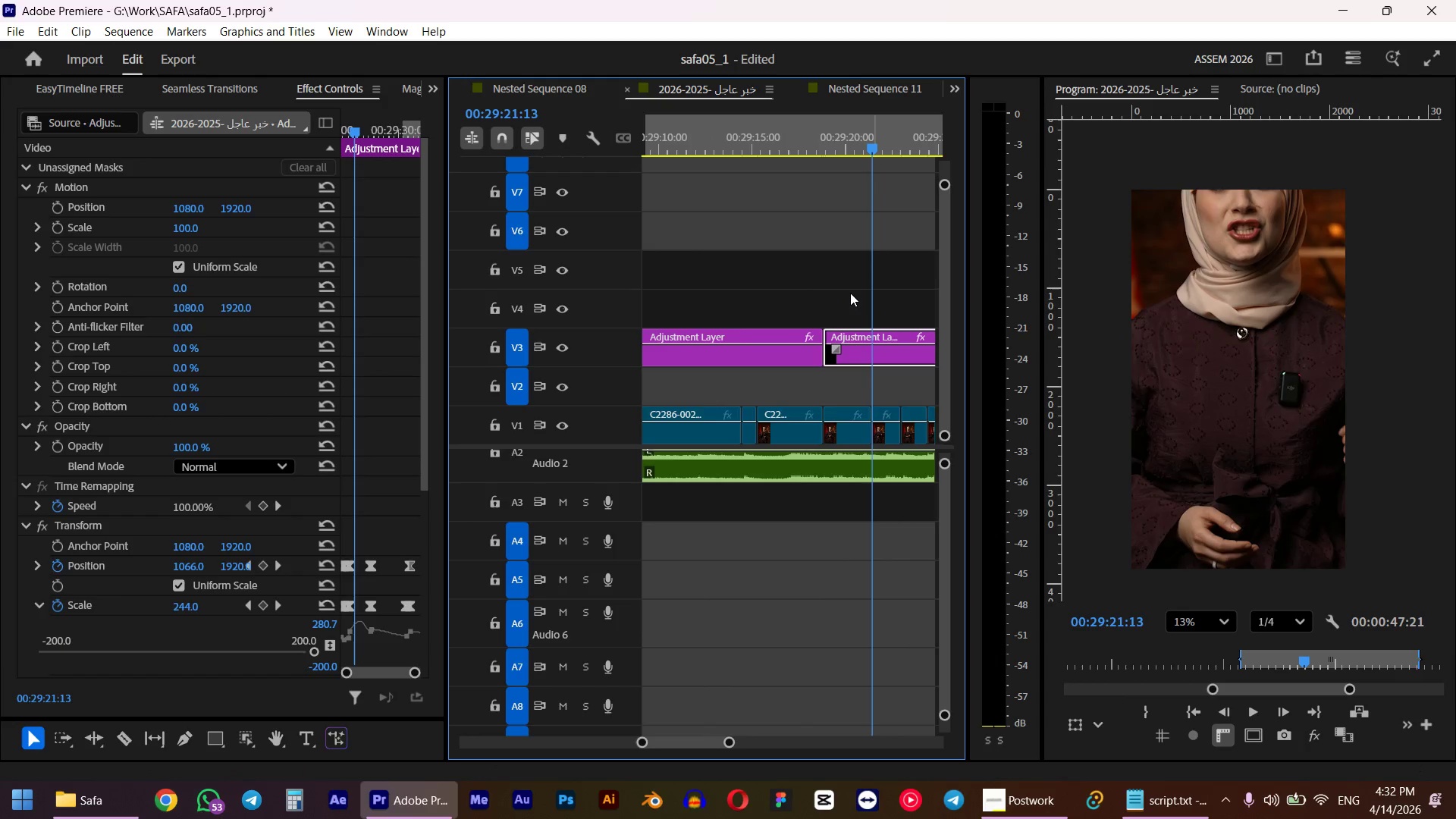 
key(Alt+AltLeft)
 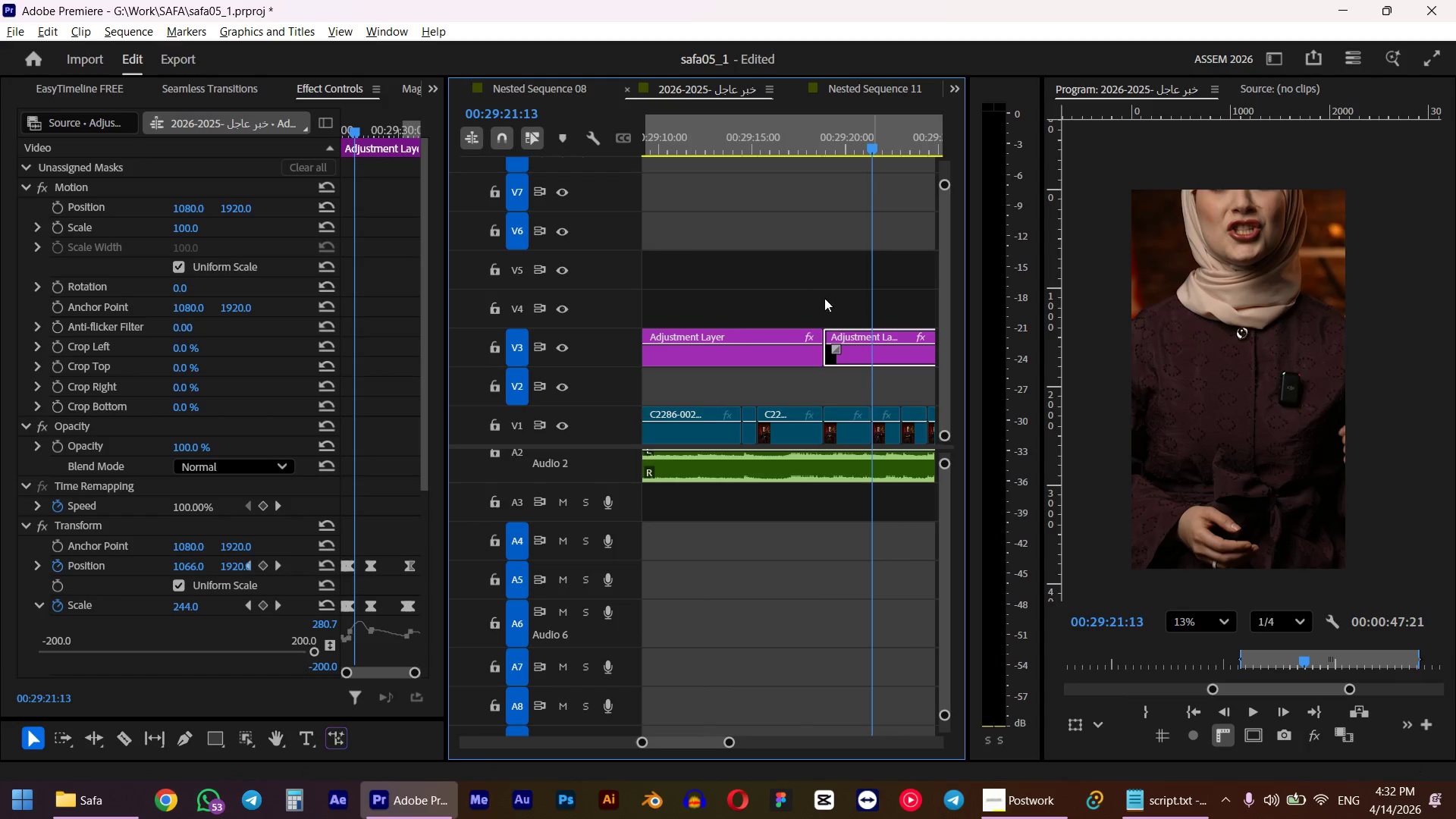 
key(Space)
 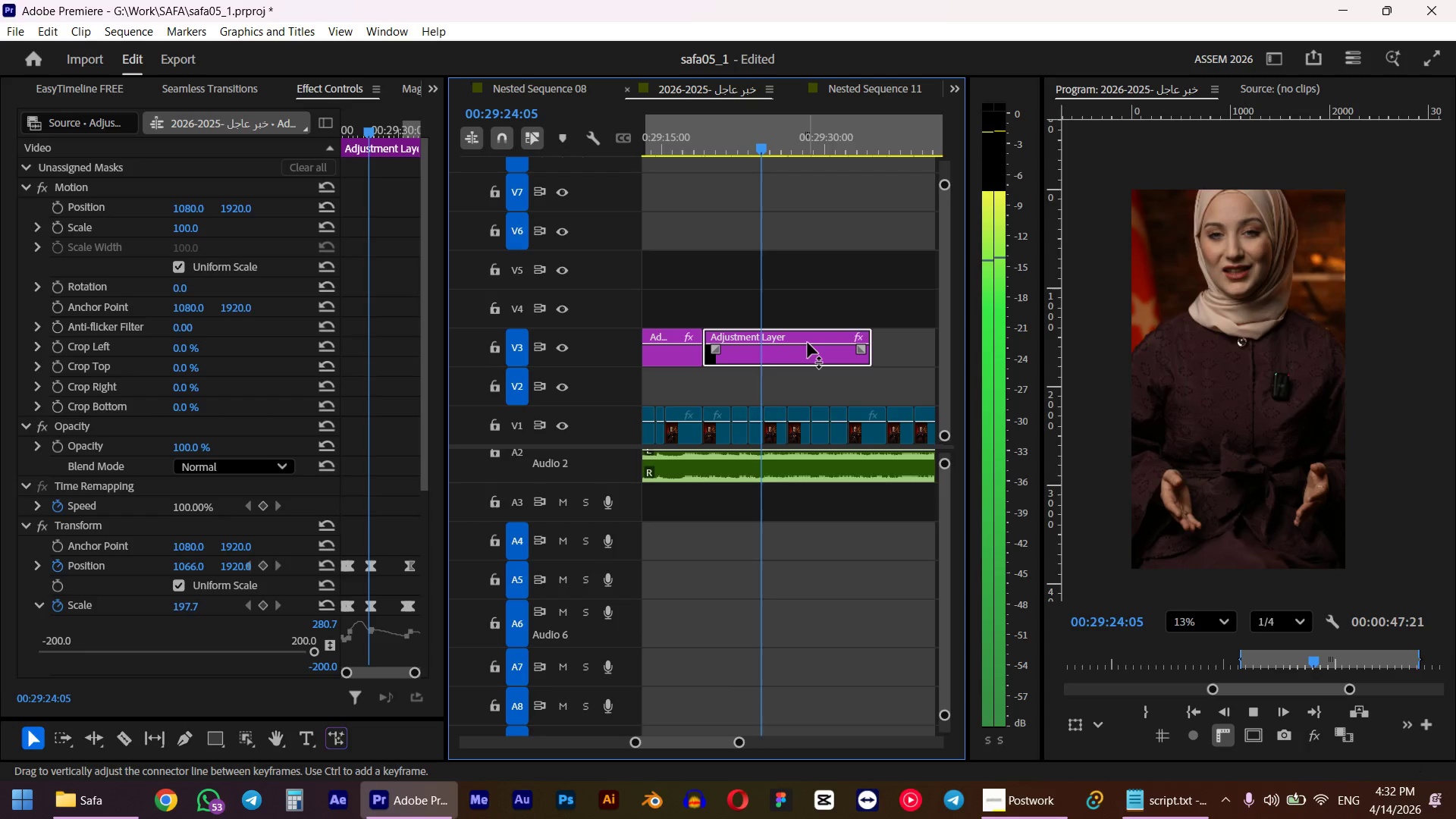 
scroll: coordinate [822, 337], scroll_direction: down, amount: 9.0
 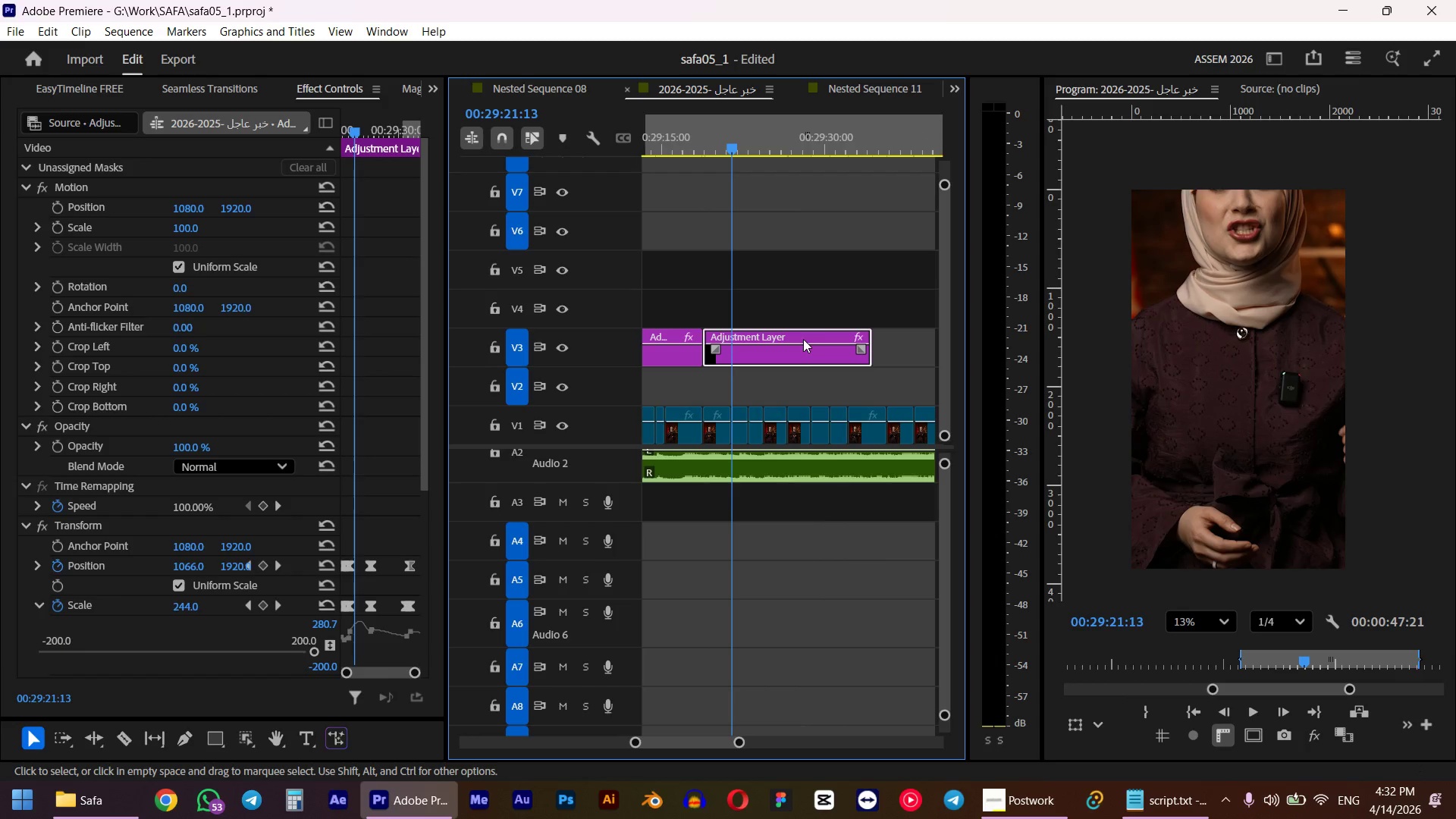 
wait(6.62)
 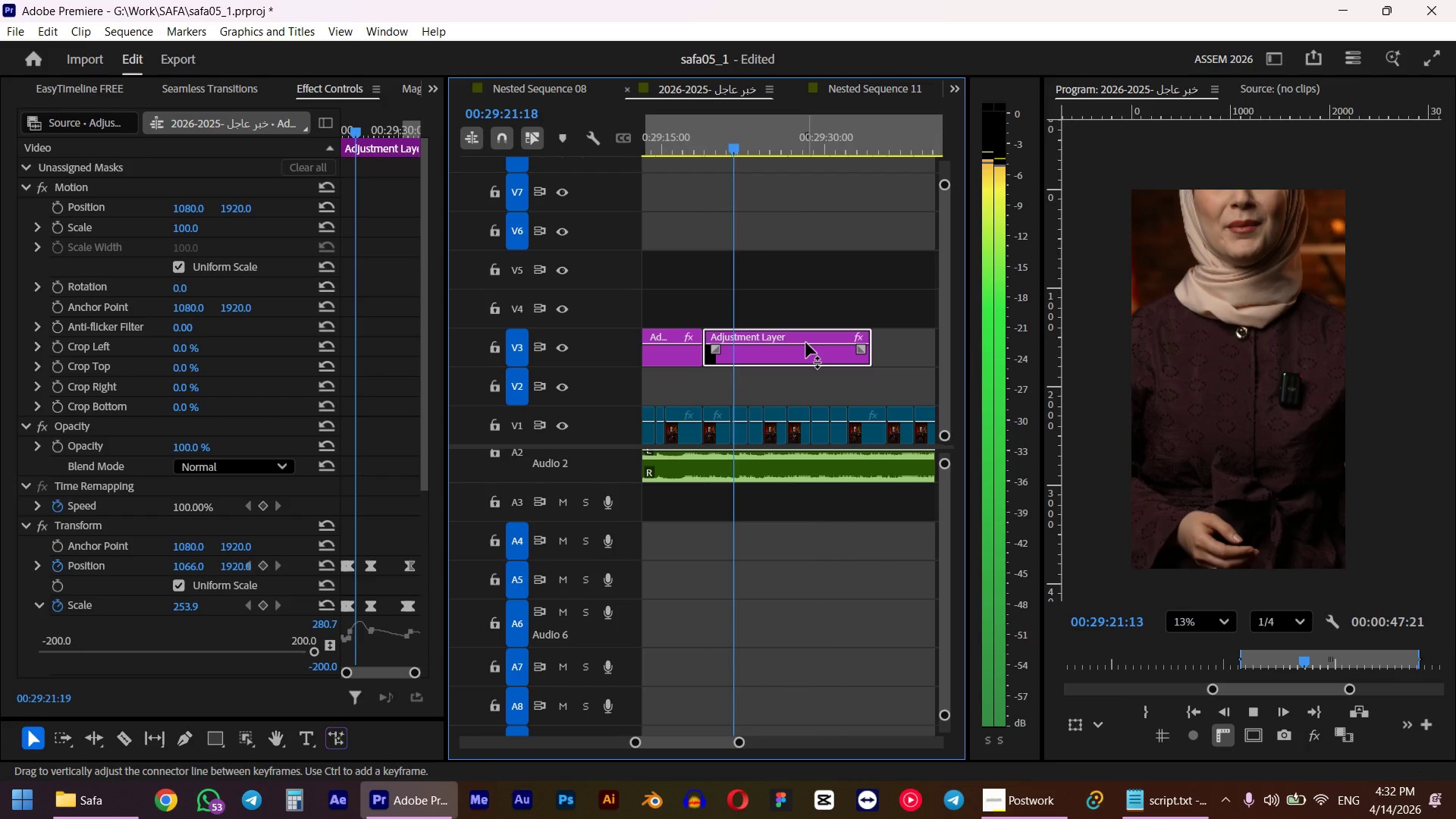 
key(Space)
 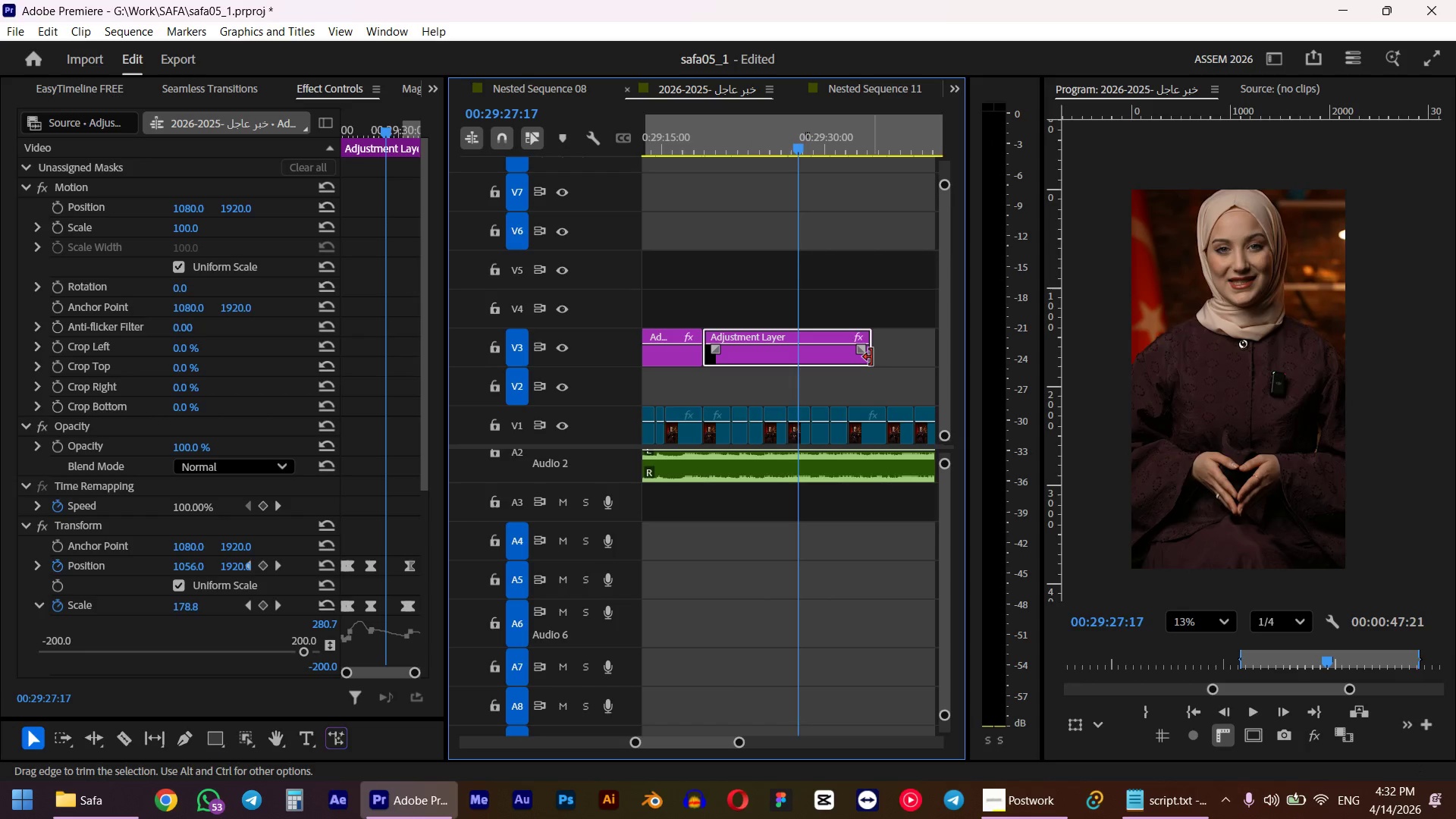 
hold_key(key=AltLeft, duration=0.31)
scroll: coordinate [808, 368], scroll_direction: up, amount: 4.0
 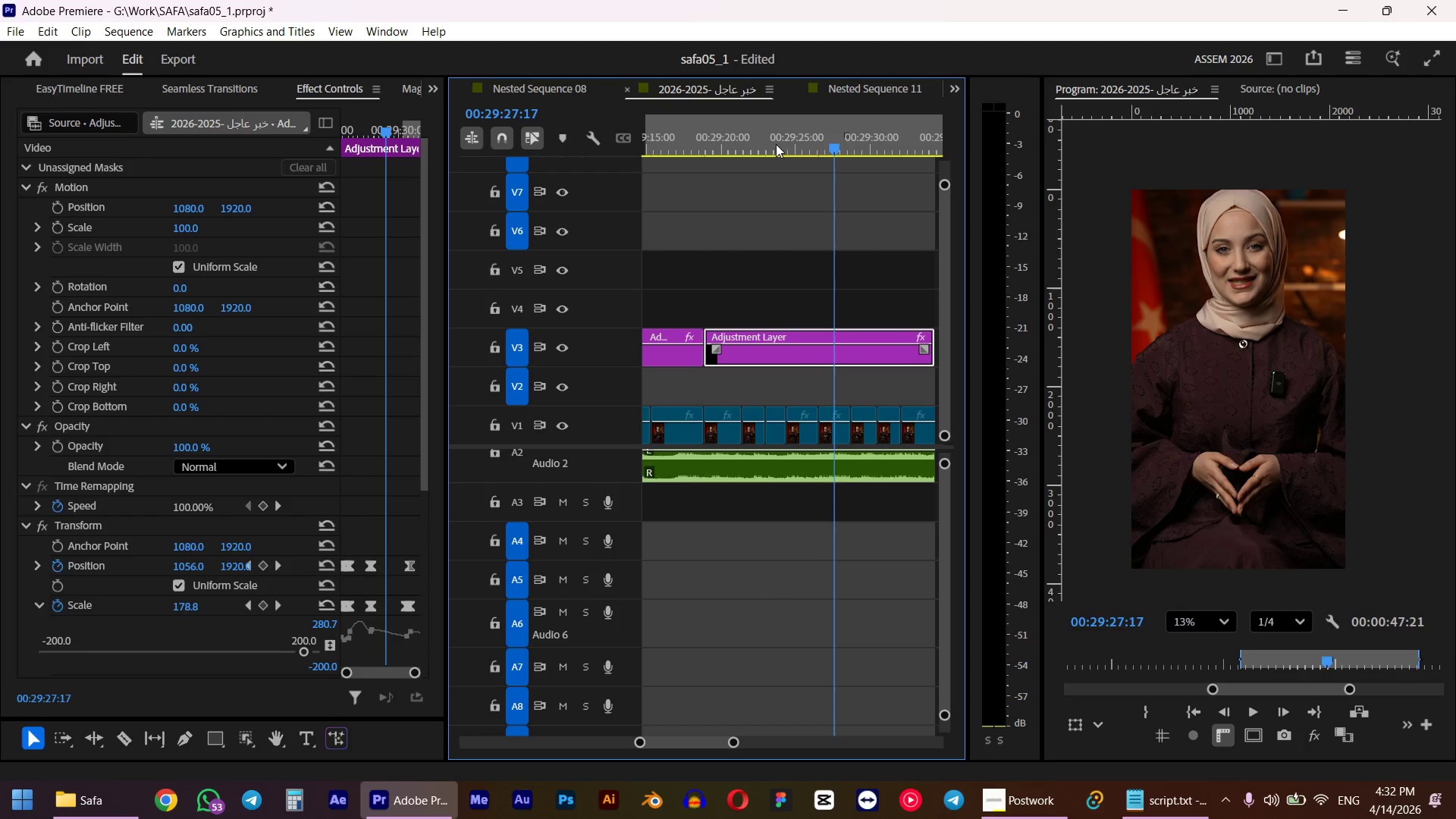 
left_click([770, 137])
 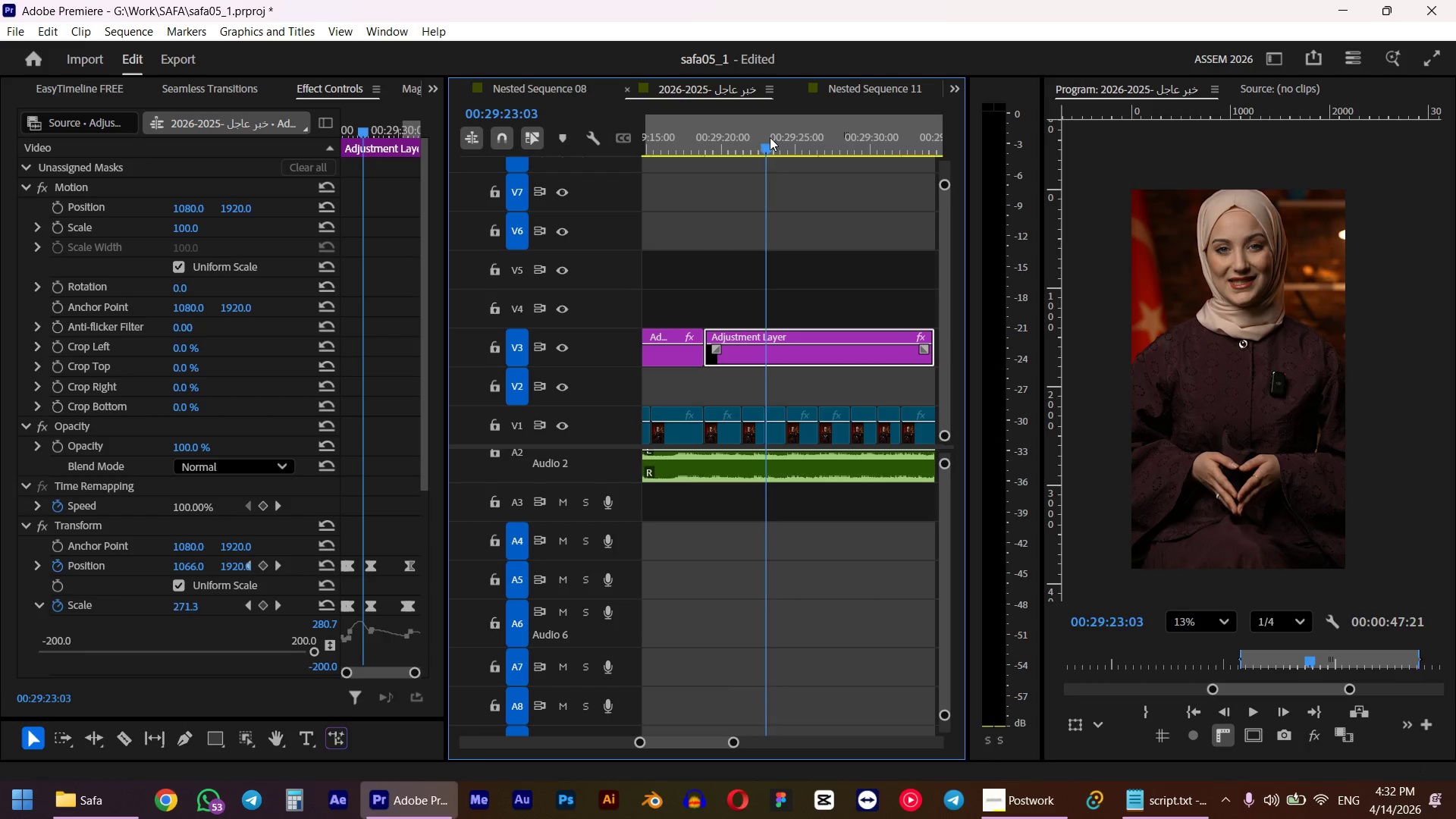 
key(Space)
 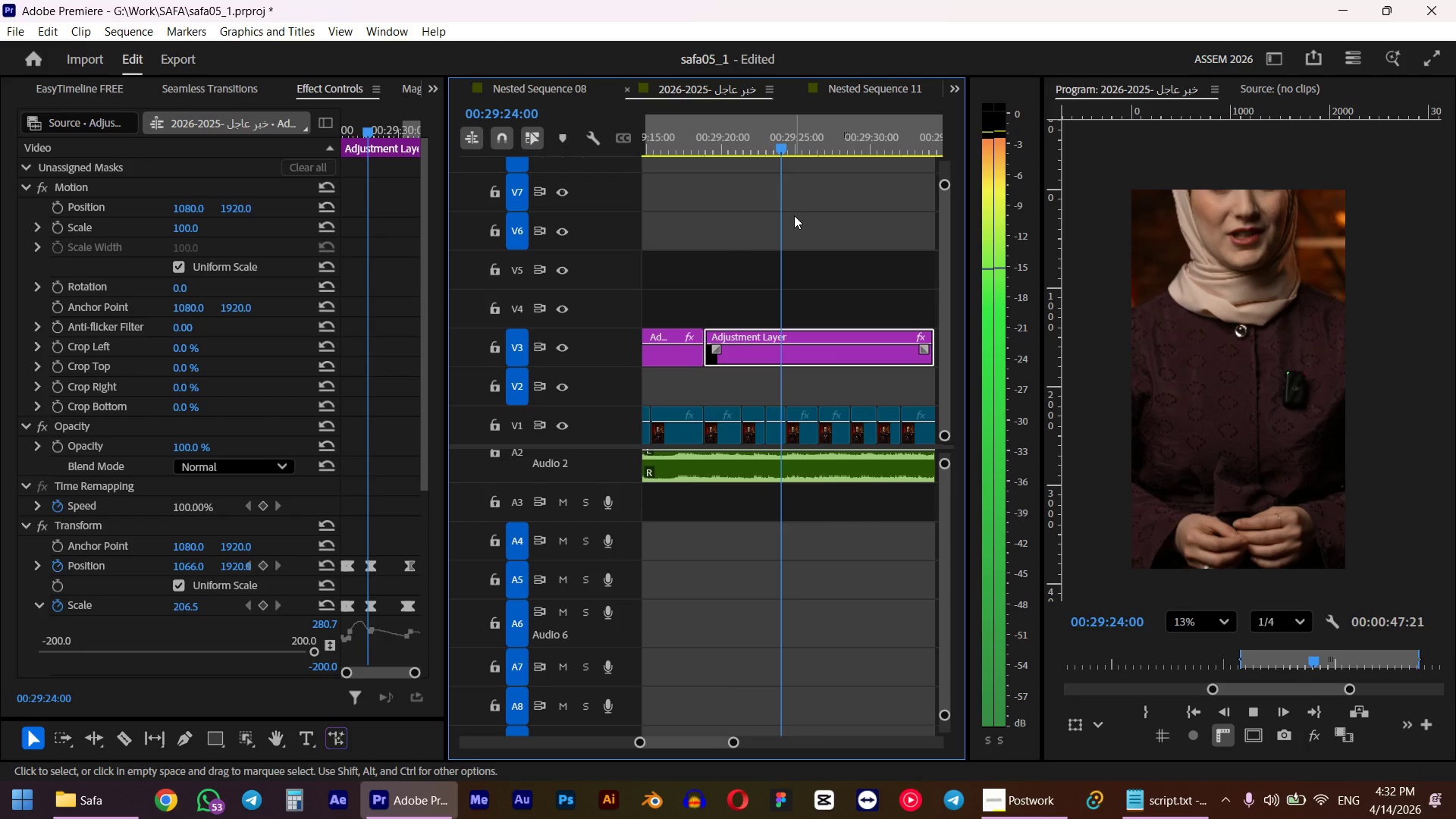 
key(Space)
 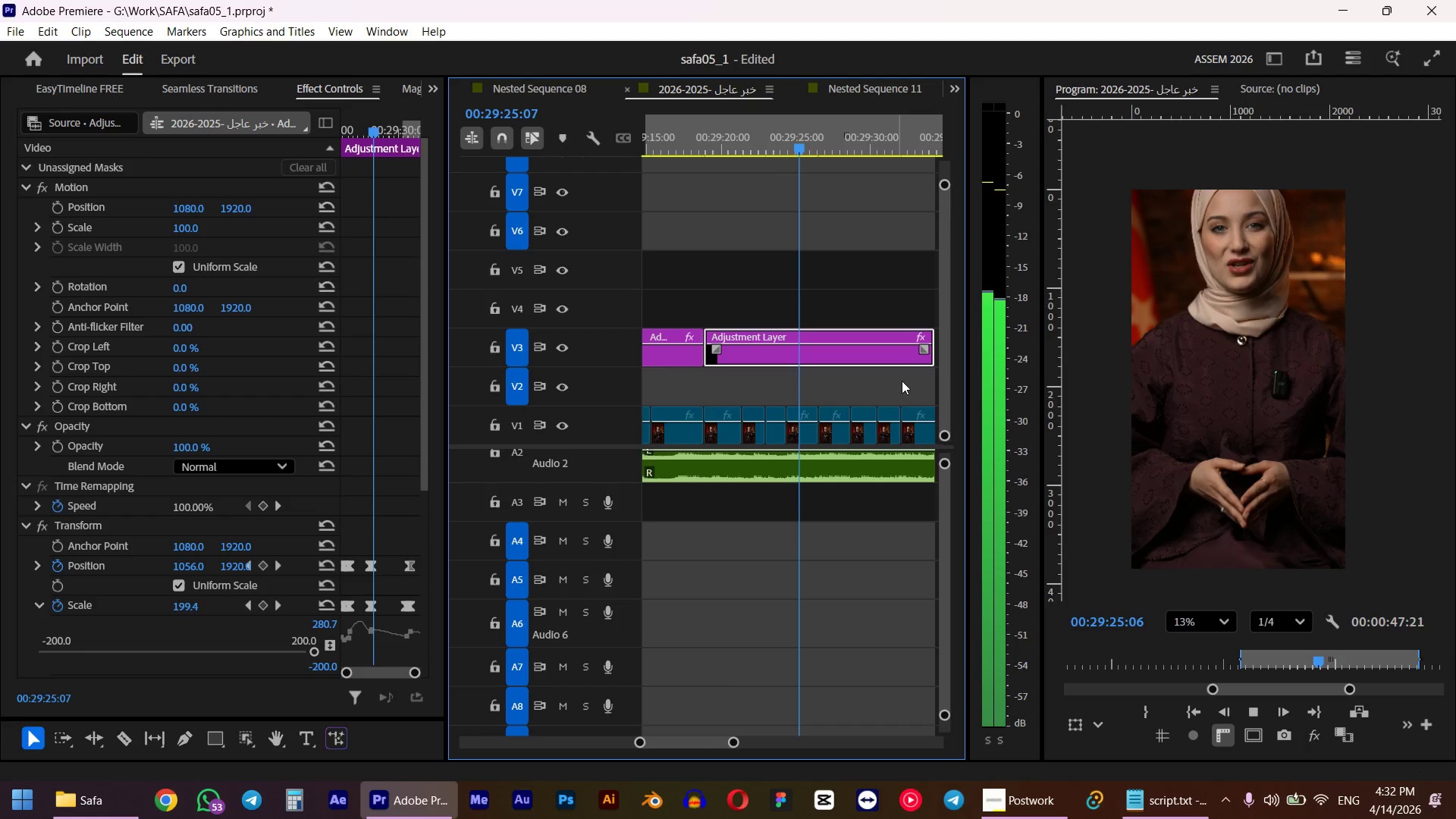 
key(Space)
 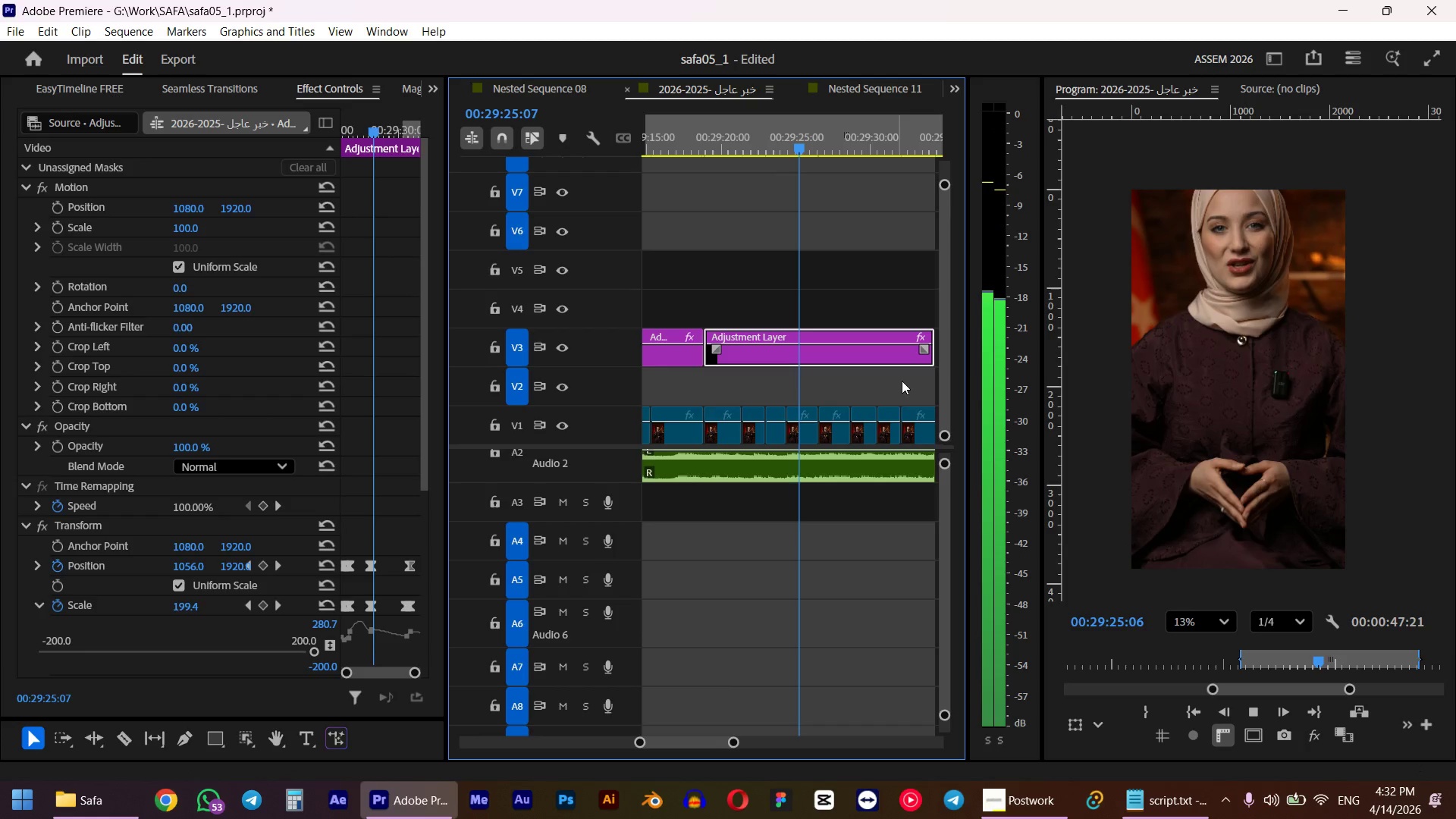 
hold_key(key=AltLeft, duration=0.39)
scroll: coordinate [858, 328], scroll_direction: down, amount: 4.0
 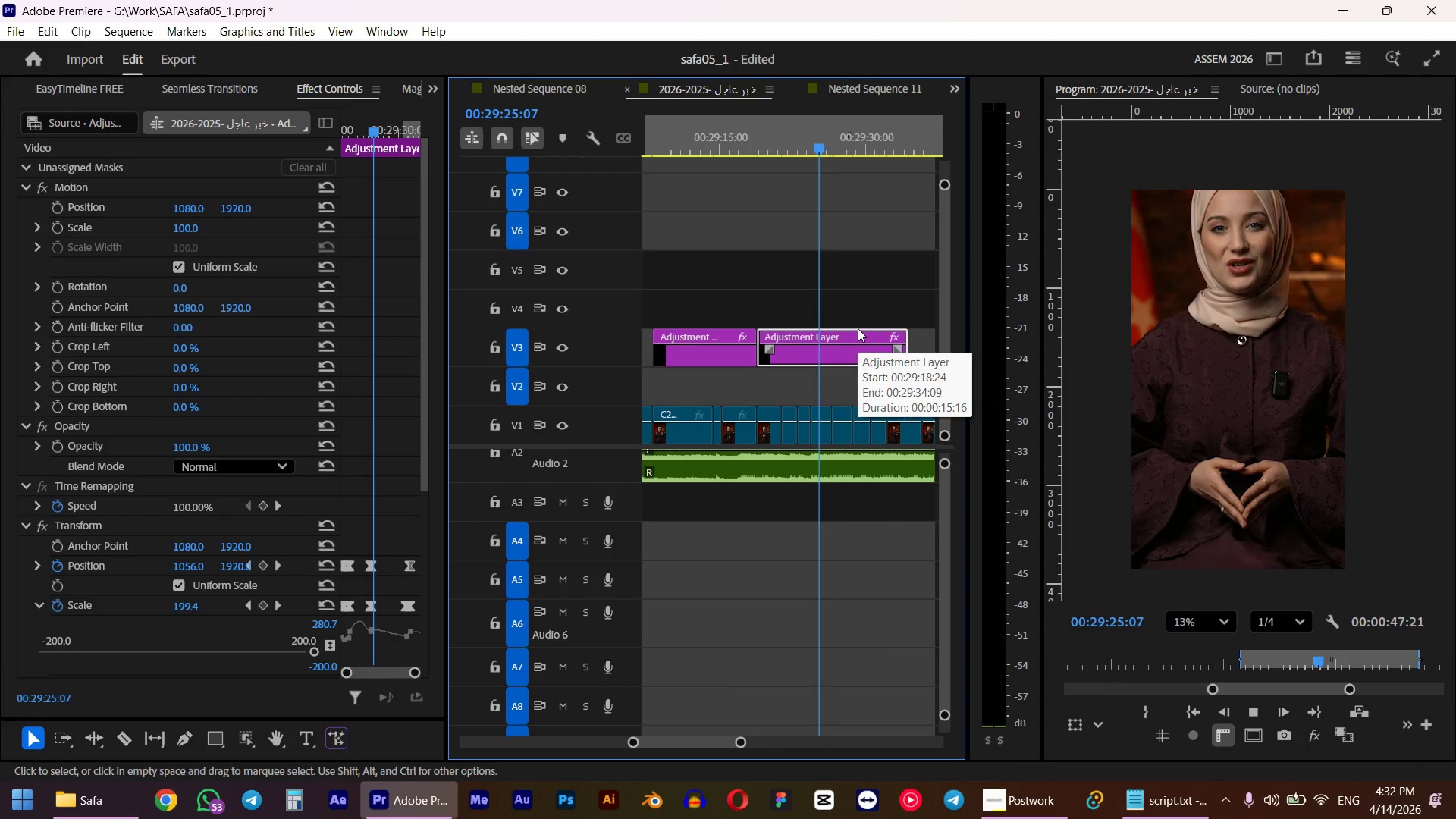 
key(Space)
 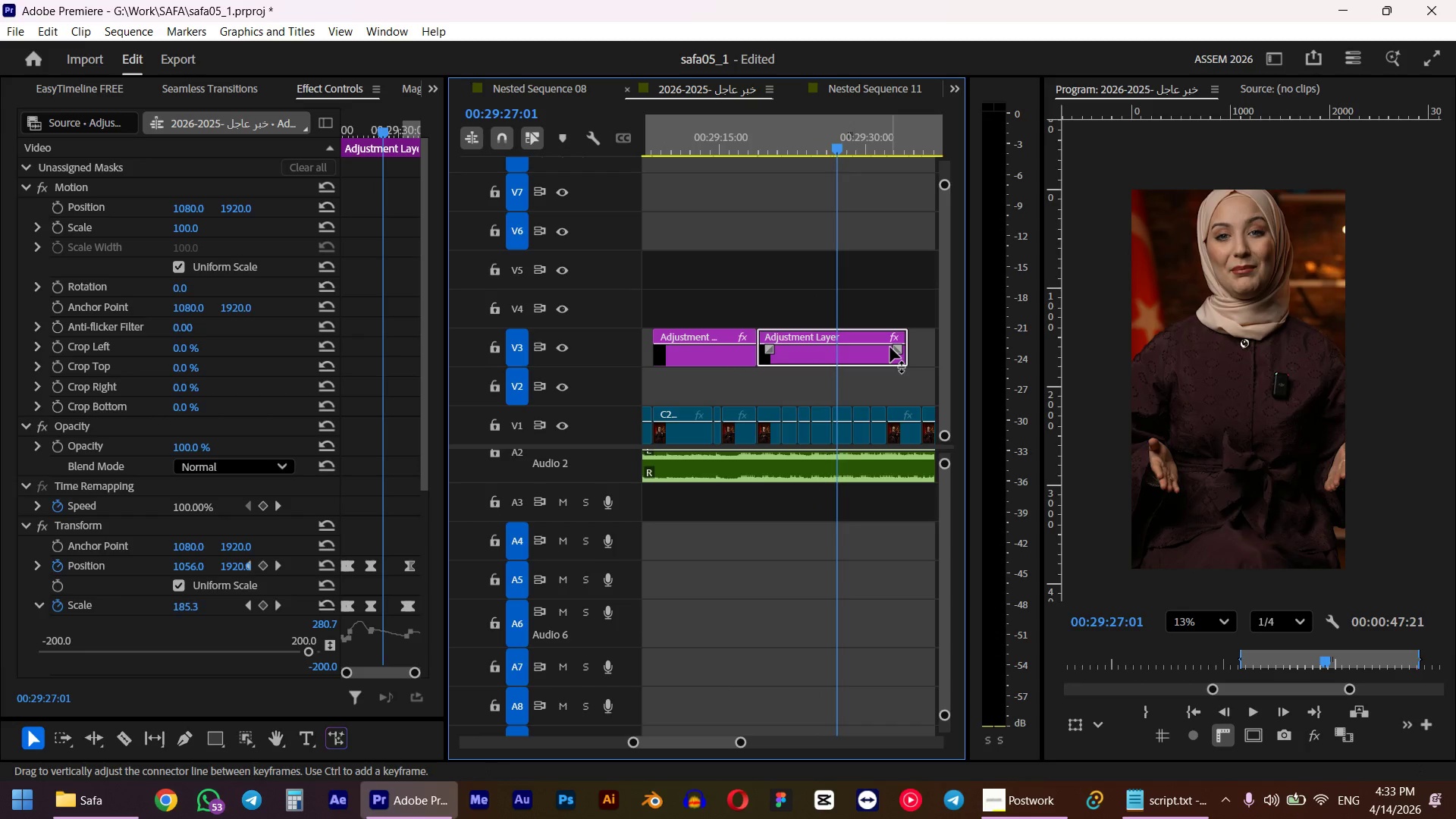 
left_click_drag(start_coordinate=[910, 349], to_coordinate=[832, 348])
 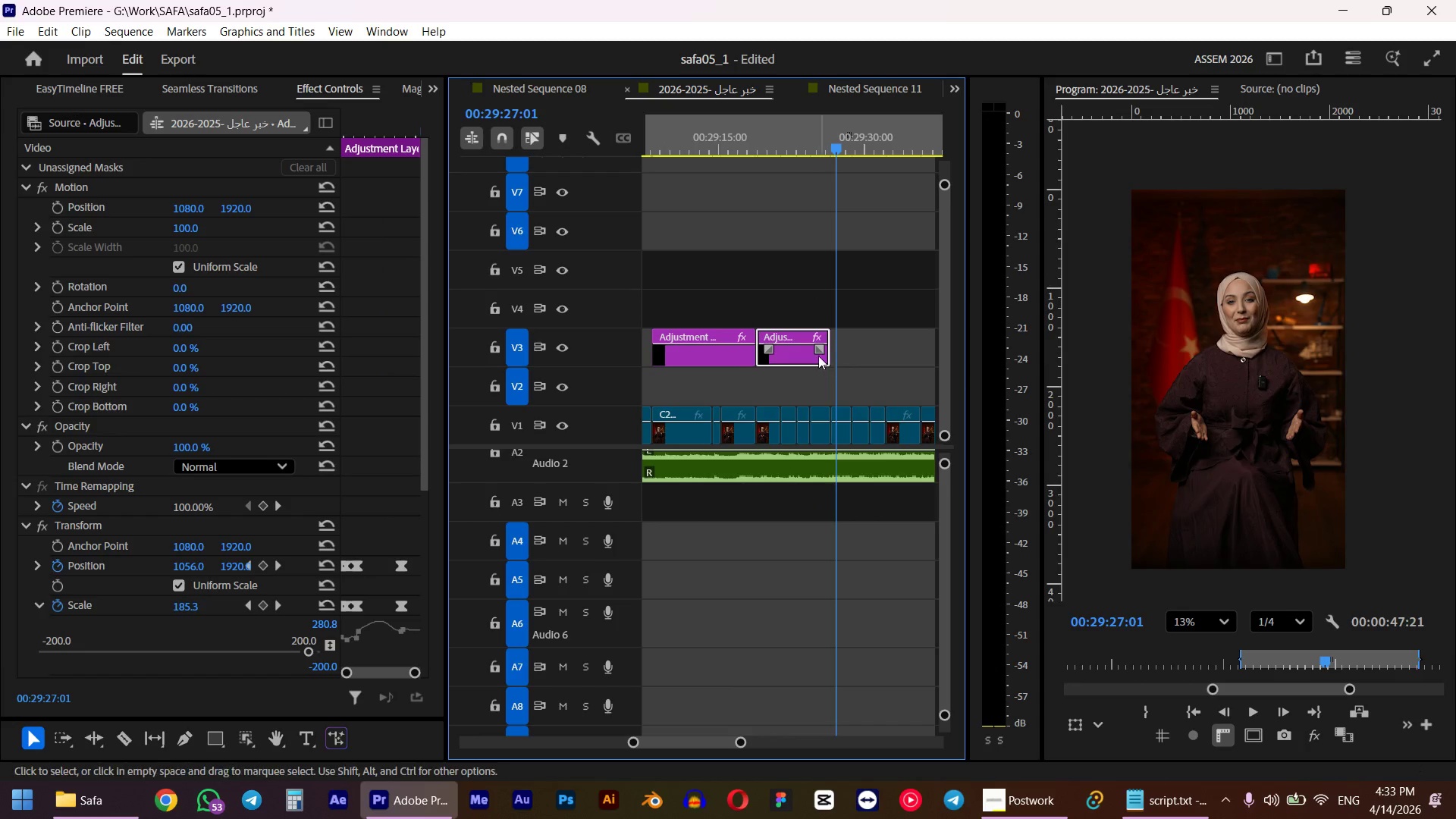 
hold_key(key=AltLeft, duration=0.45)
scroll: coordinate [799, 354], scroll_direction: up, amount: 5.0
 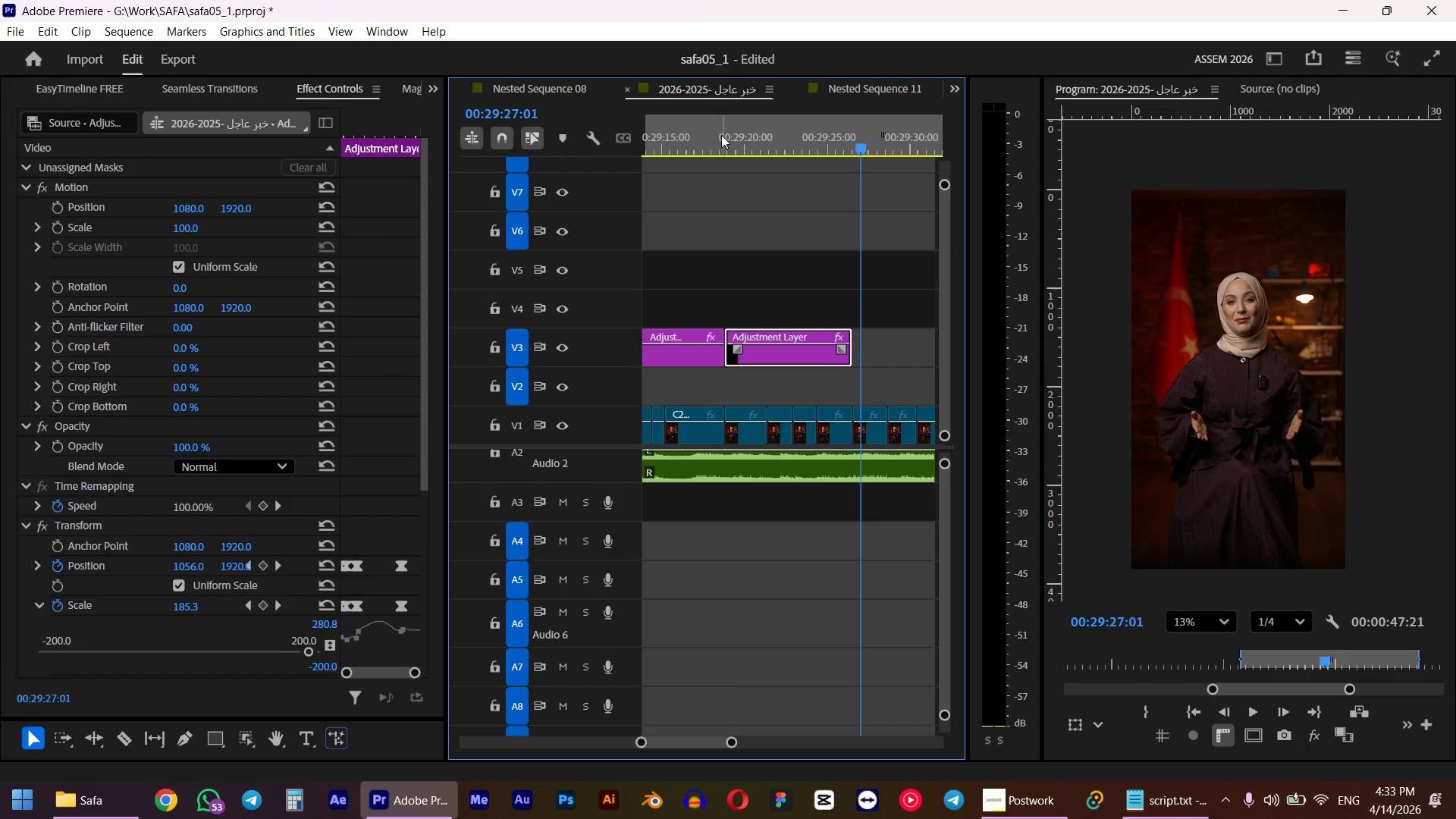 
left_click([720, 133])
 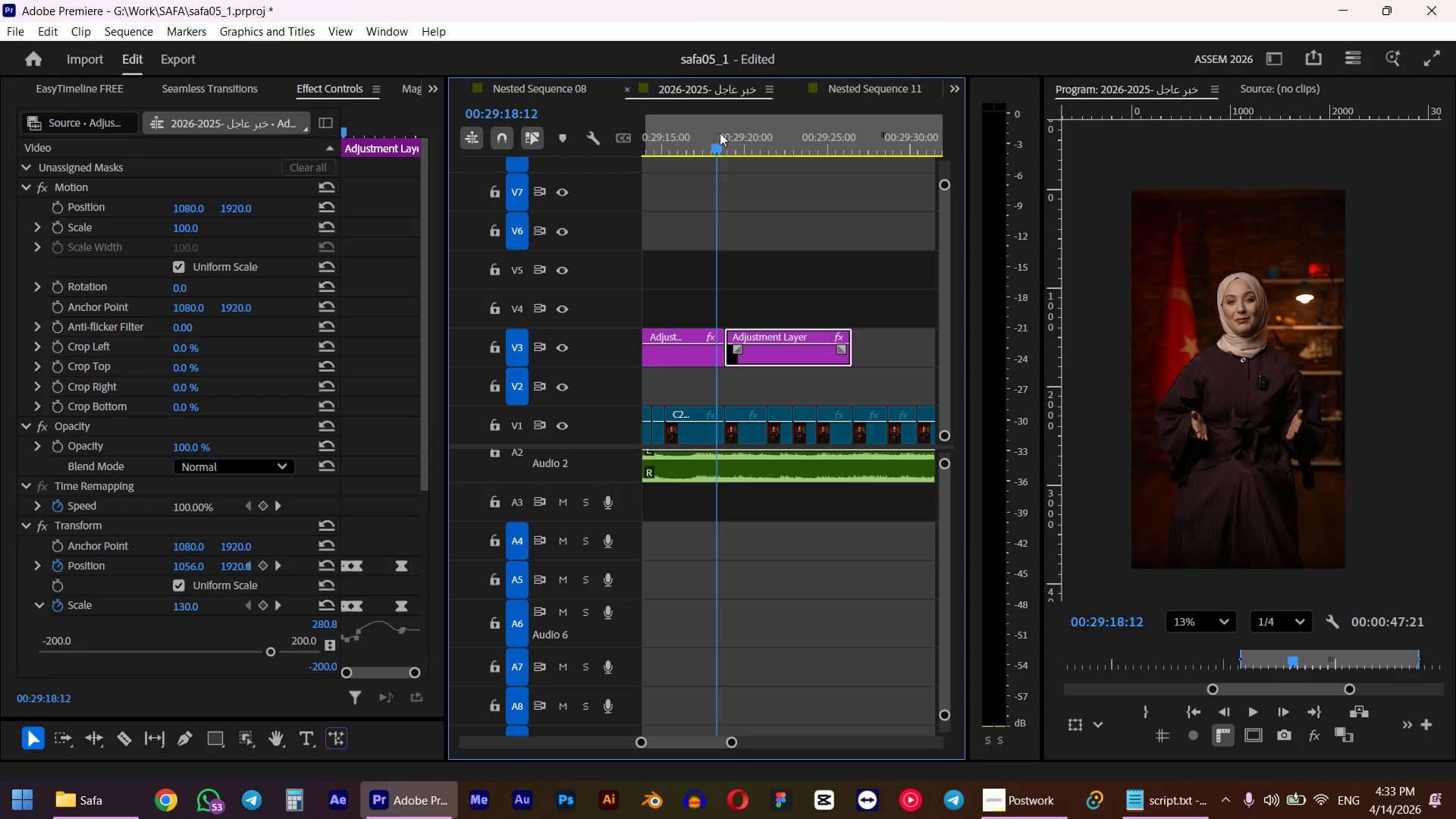 
key(Space)
 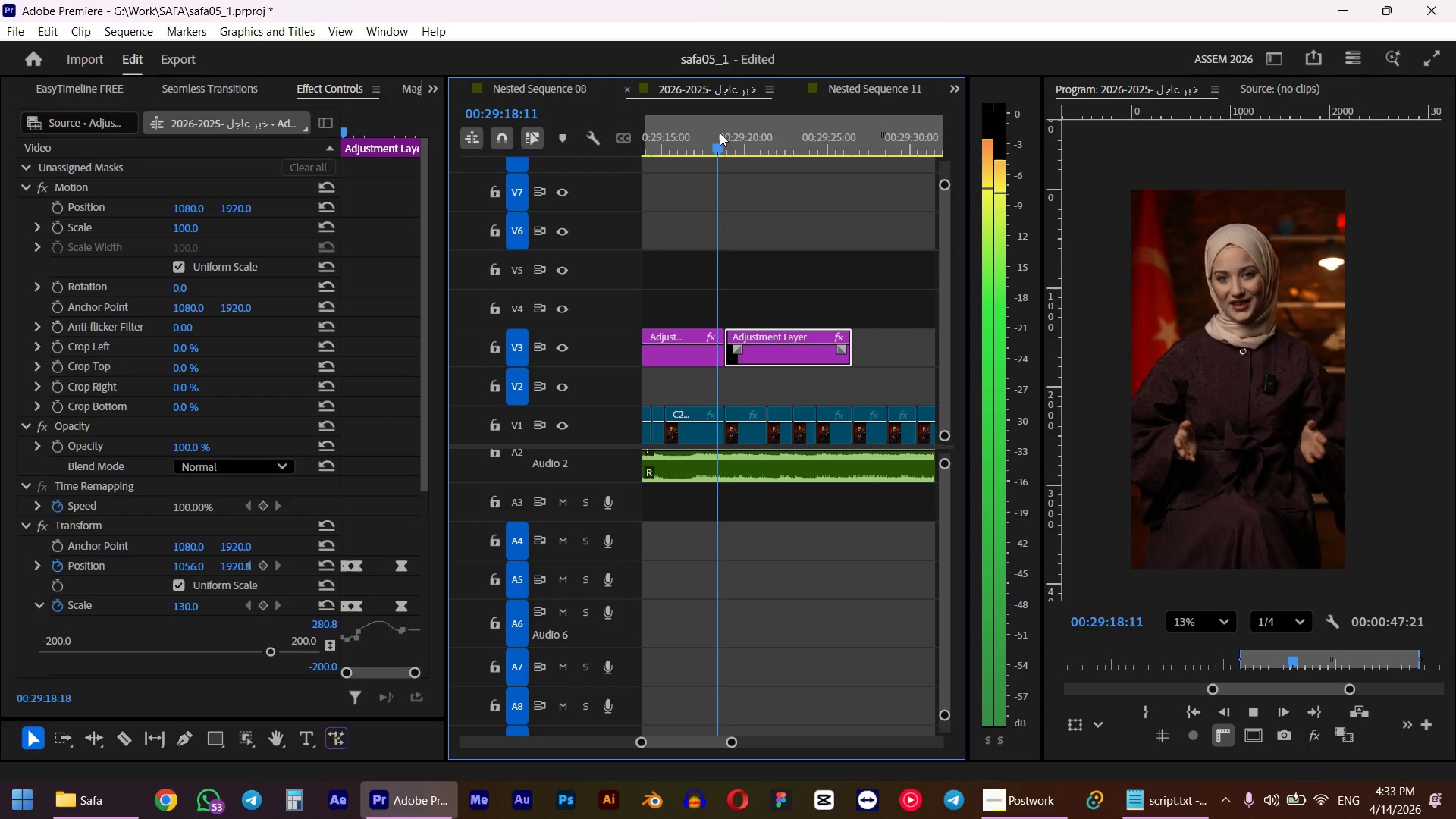 
key(Space)
 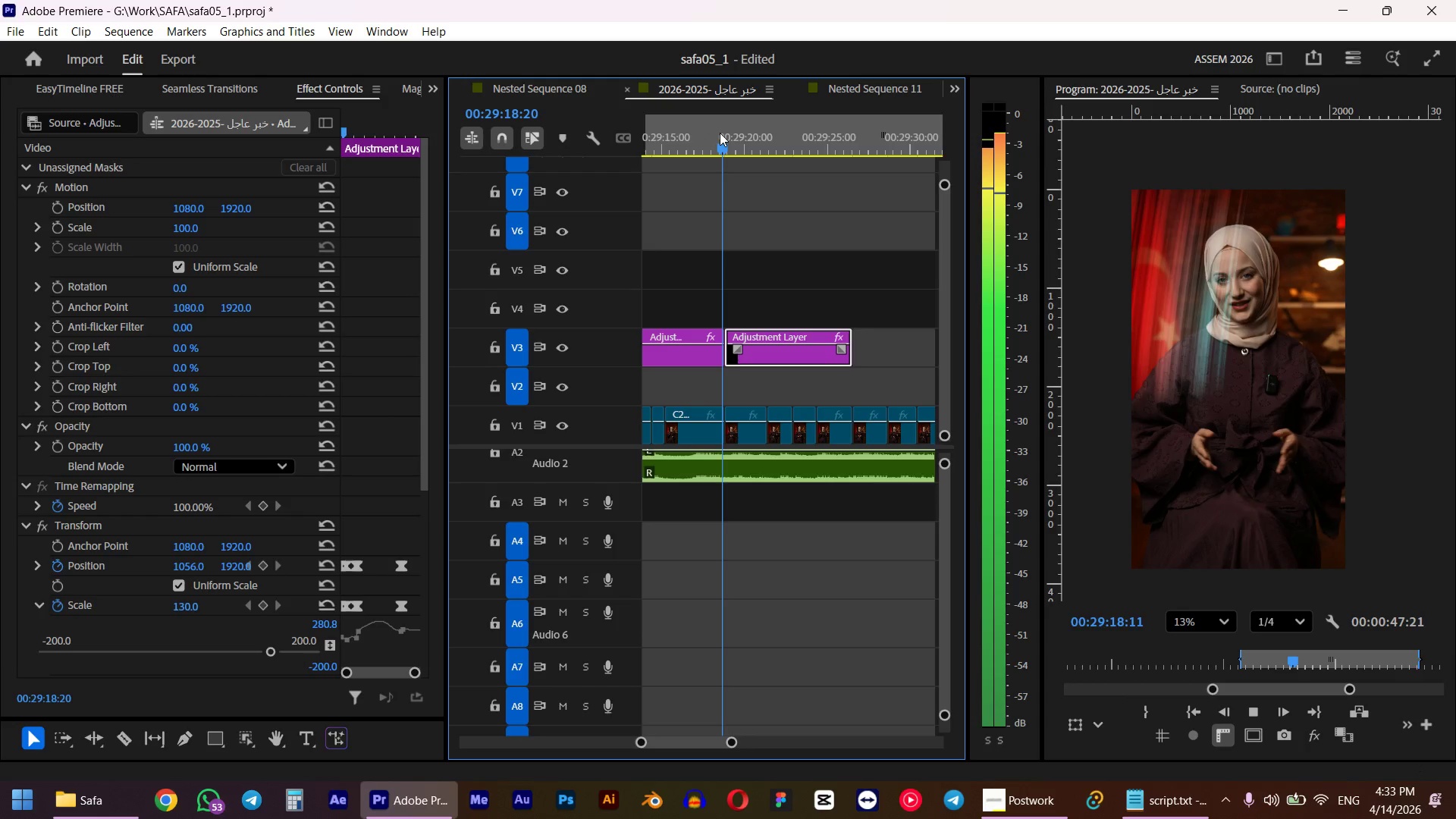 
left_click([706, 131])
 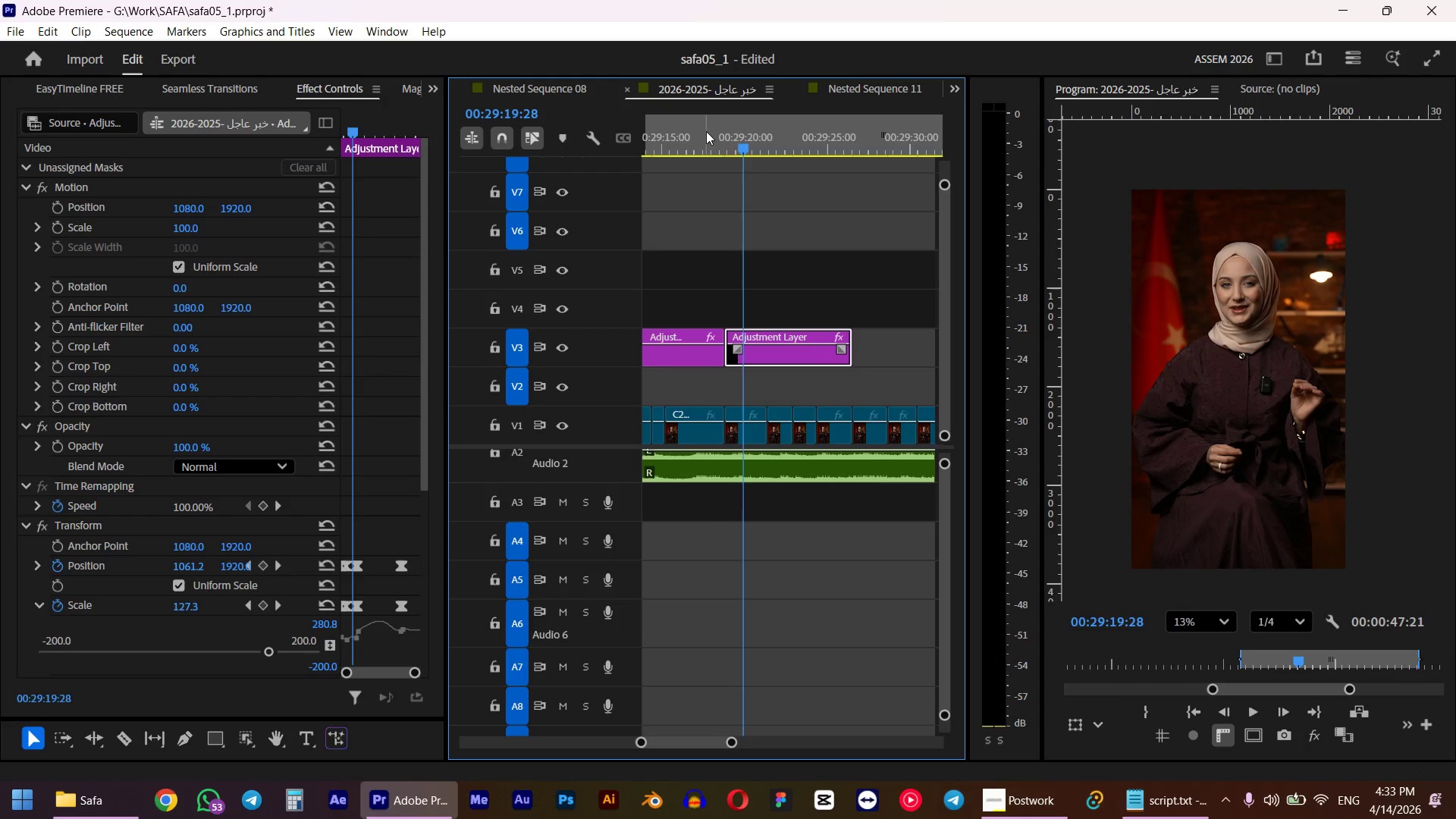 
key(Space)
 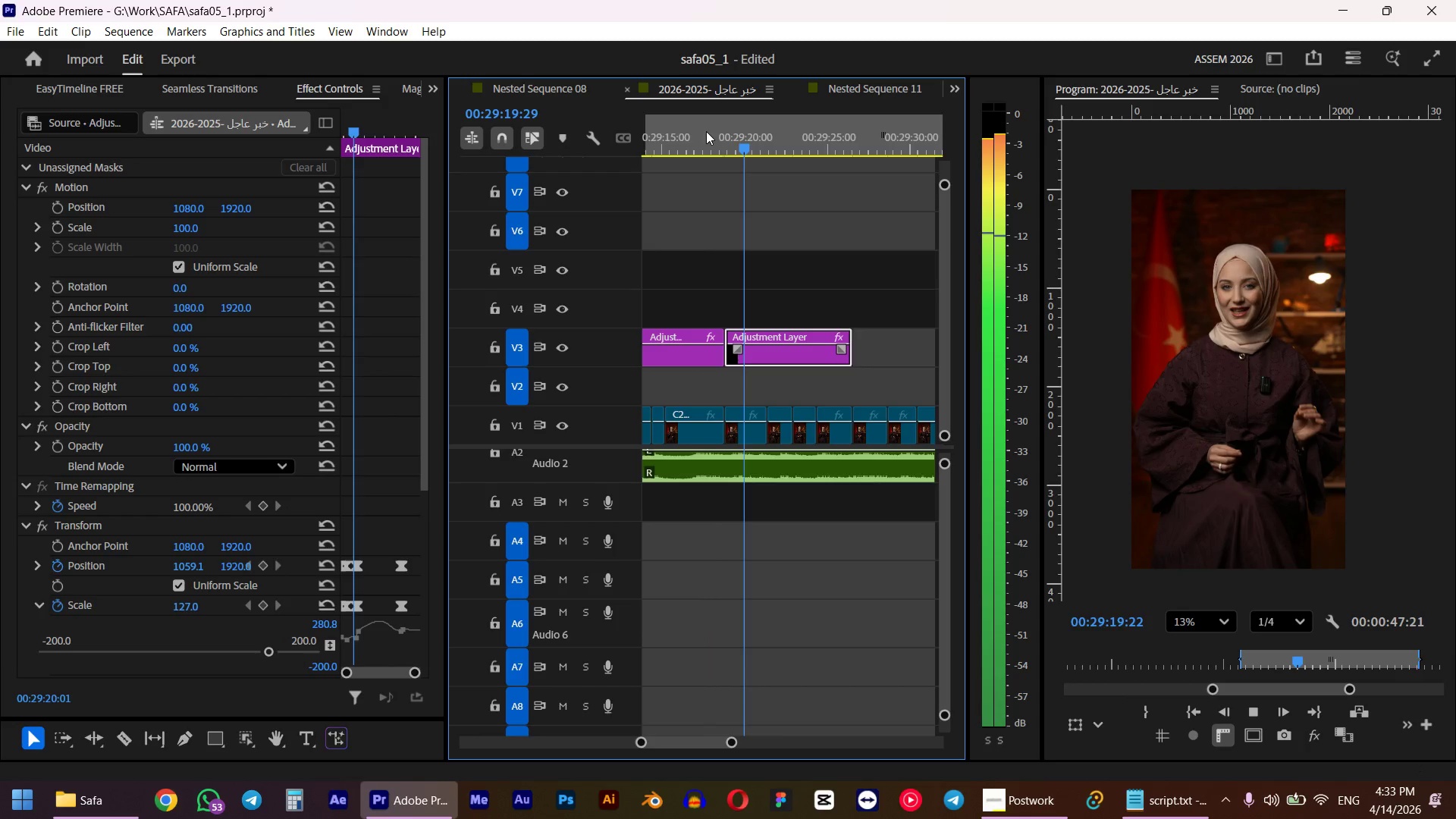 
key(Space)
 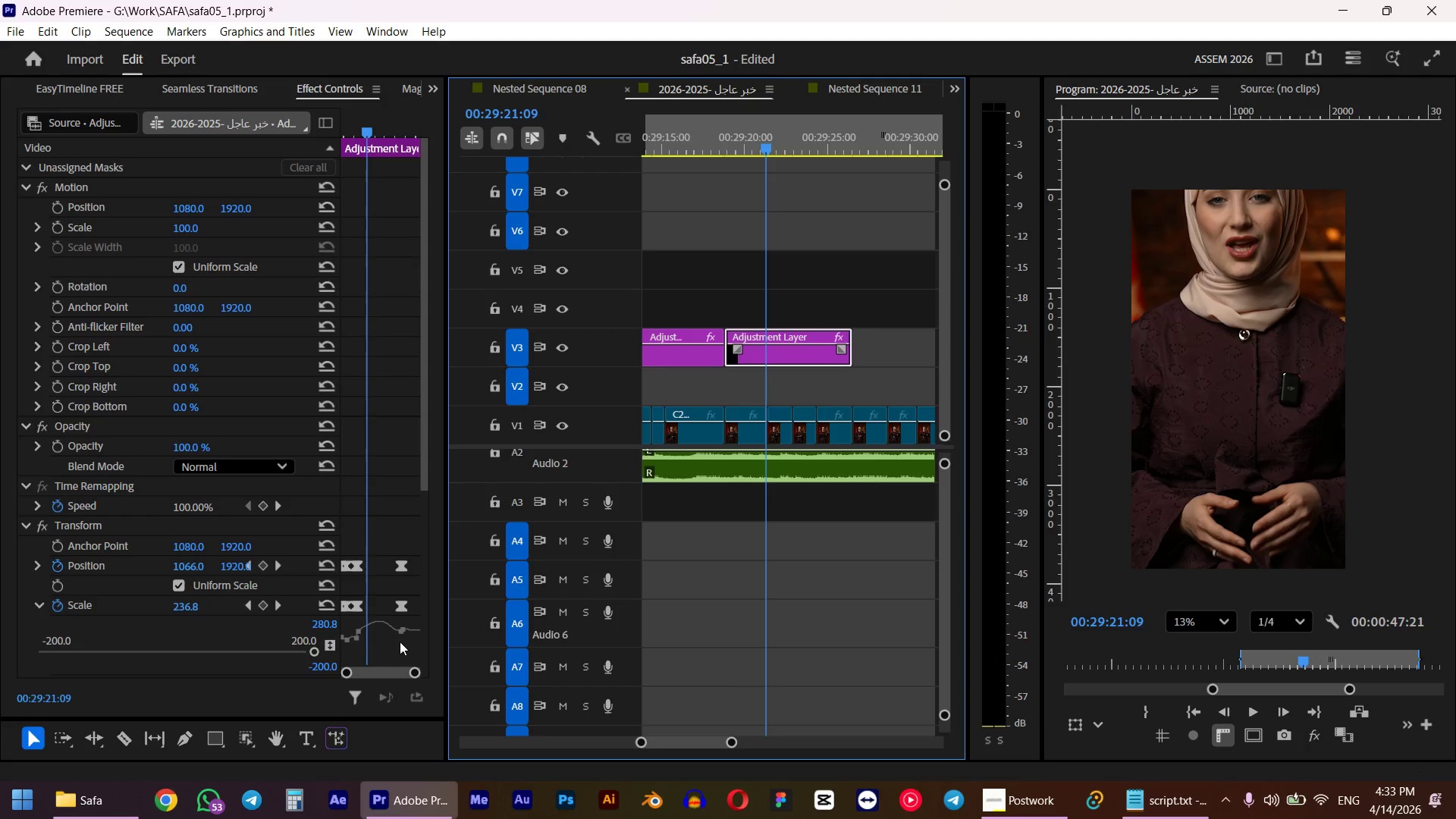 
left_click([400, 611])
 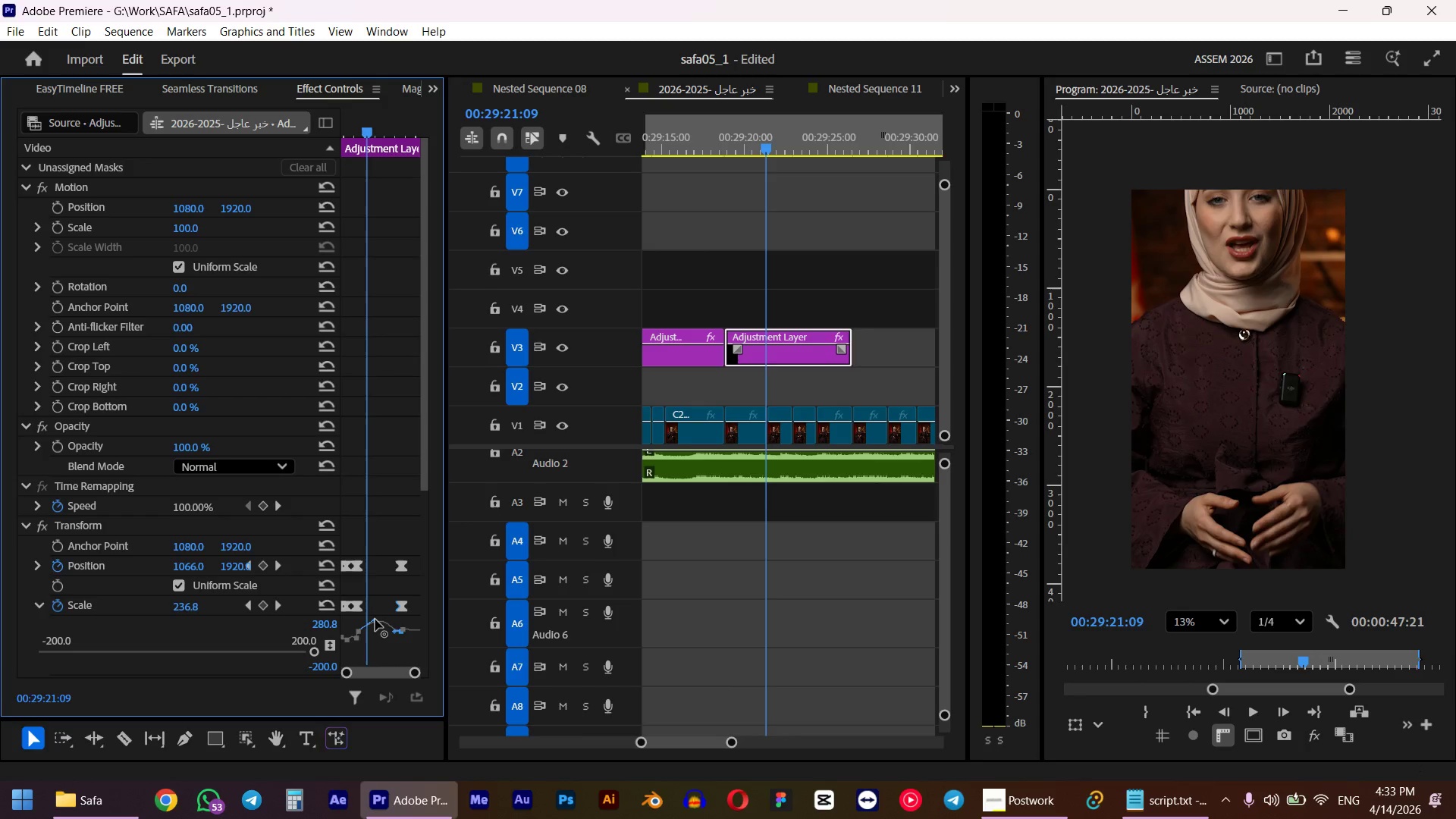 
left_click_drag(start_coordinate=[374, 620], to_coordinate=[341, 623])
 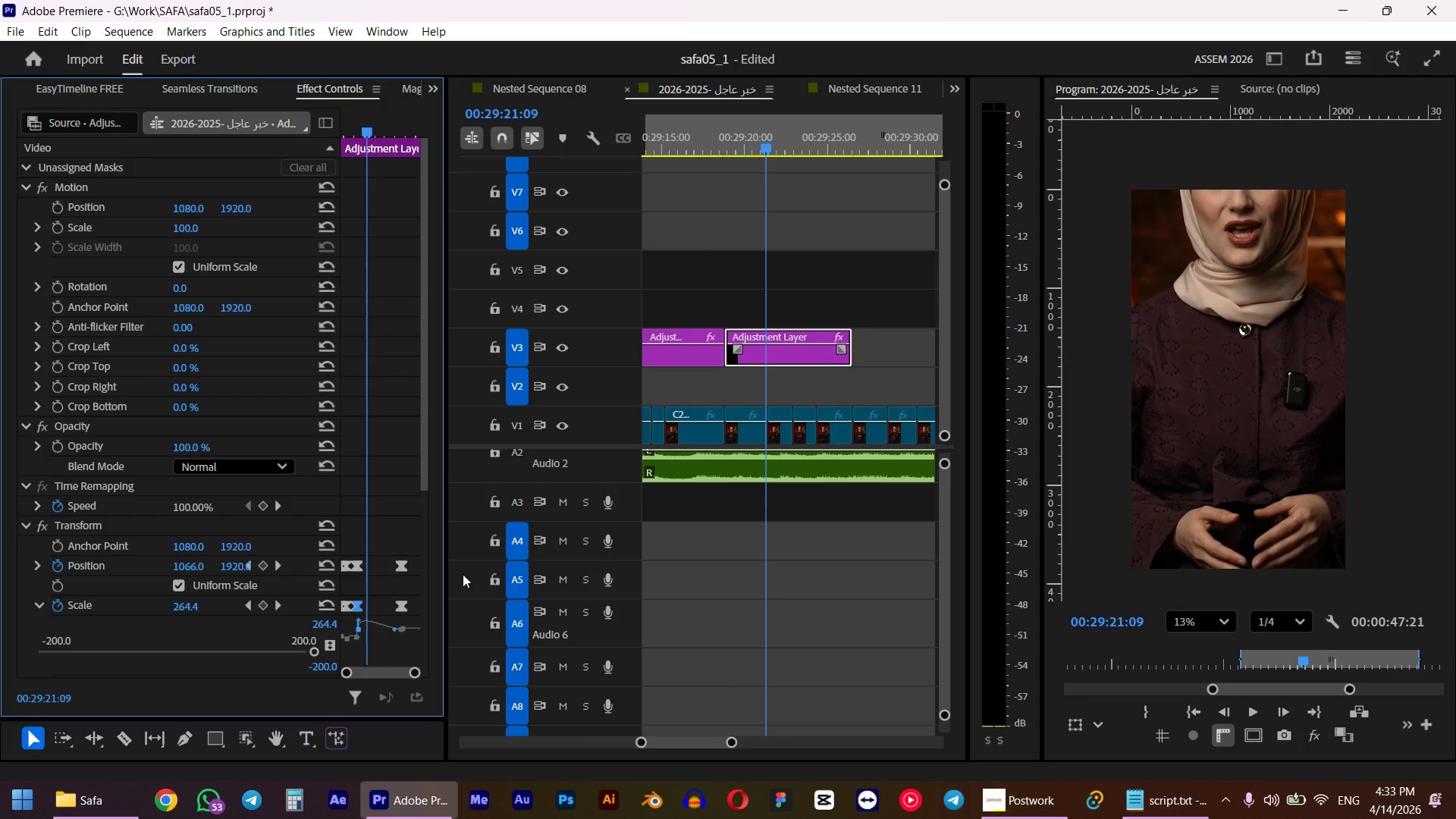 
left_click_drag(start_coordinate=[393, 631], to_coordinate=[408, 638])
 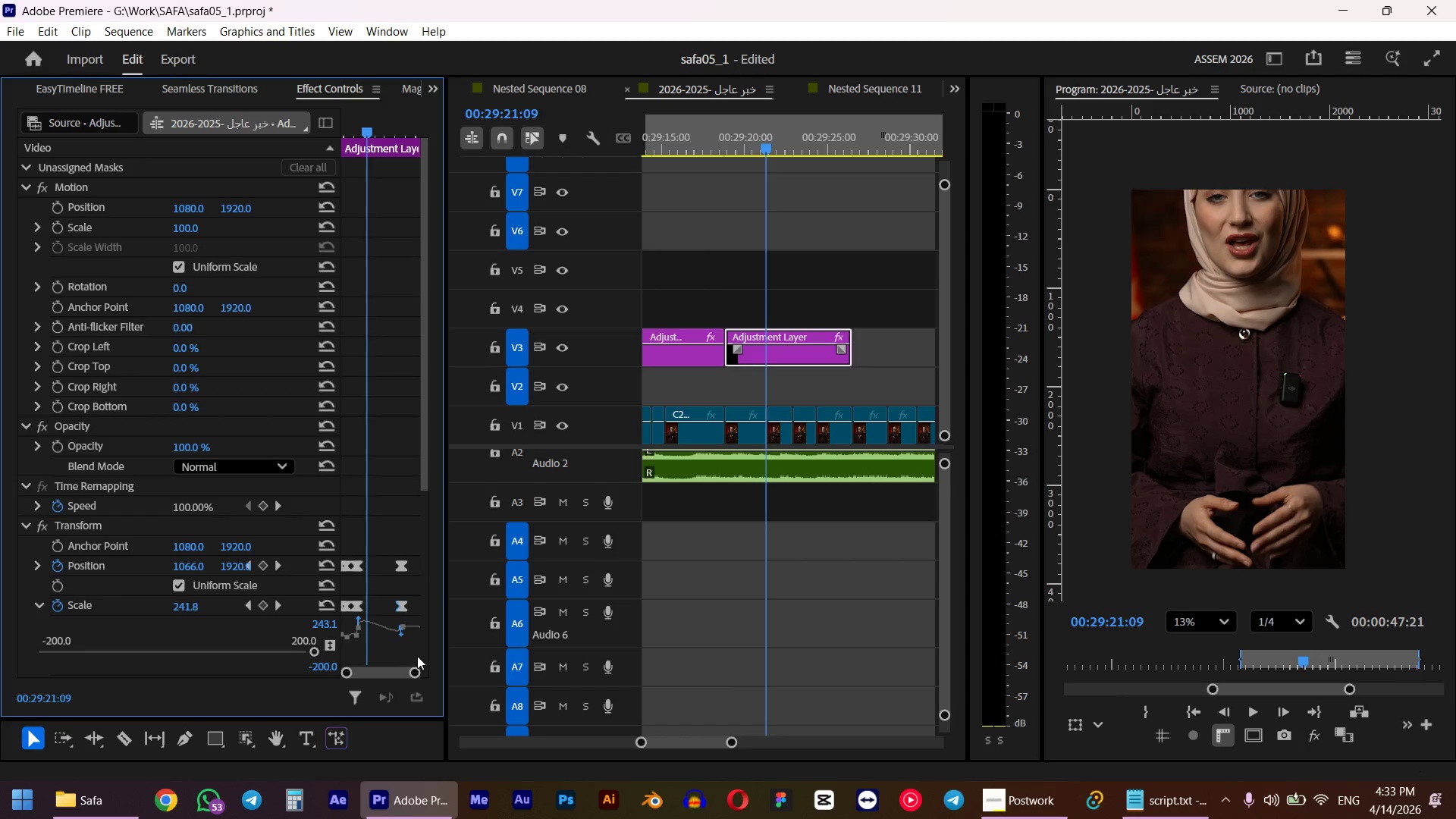 
left_click_drag(start_coordinate=[350, 669], to_coordinate=[359, 667])
 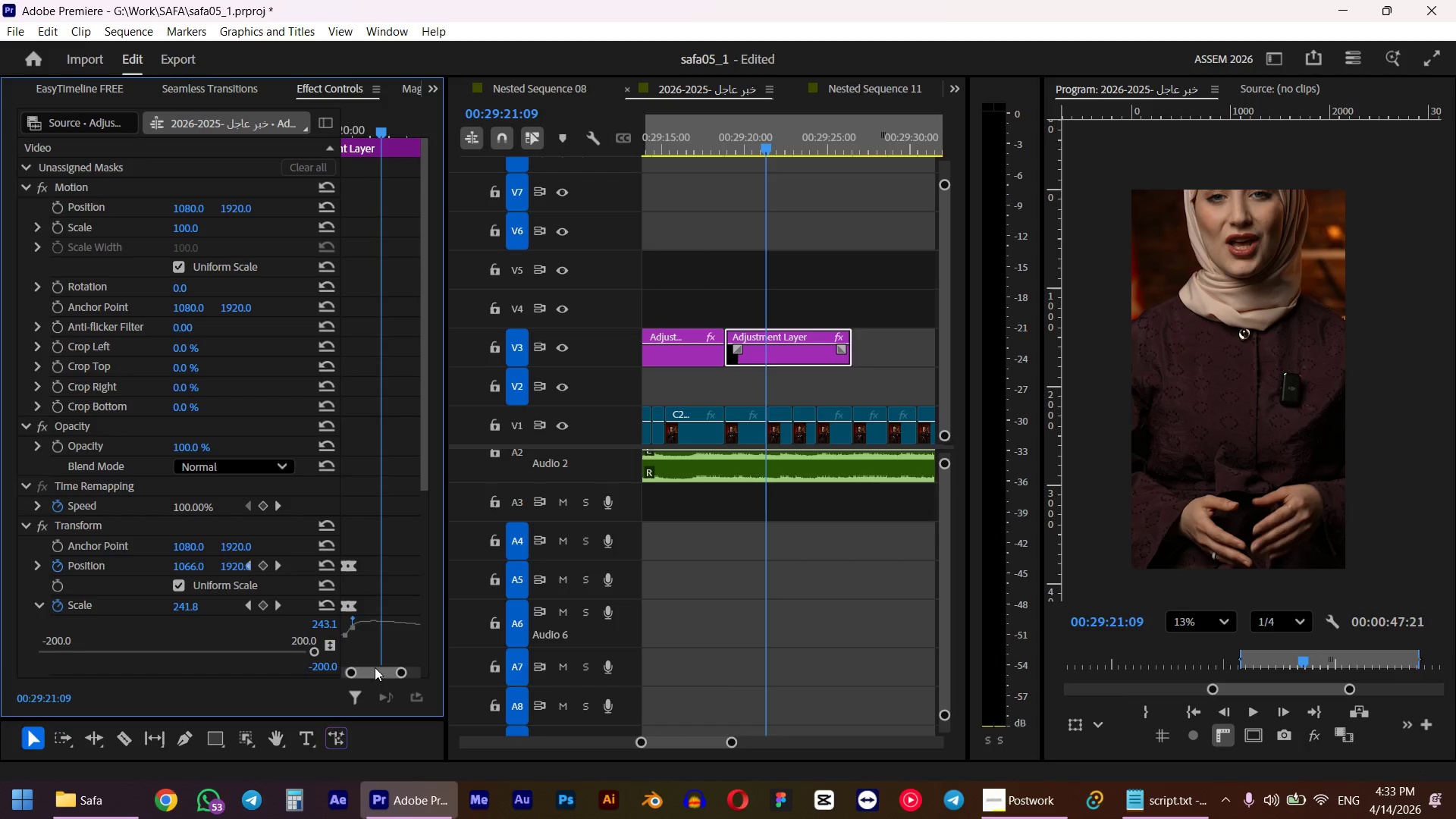 
left_click_drag(start_coordinate=[375, 667], to_coordinate=[387, 669])
 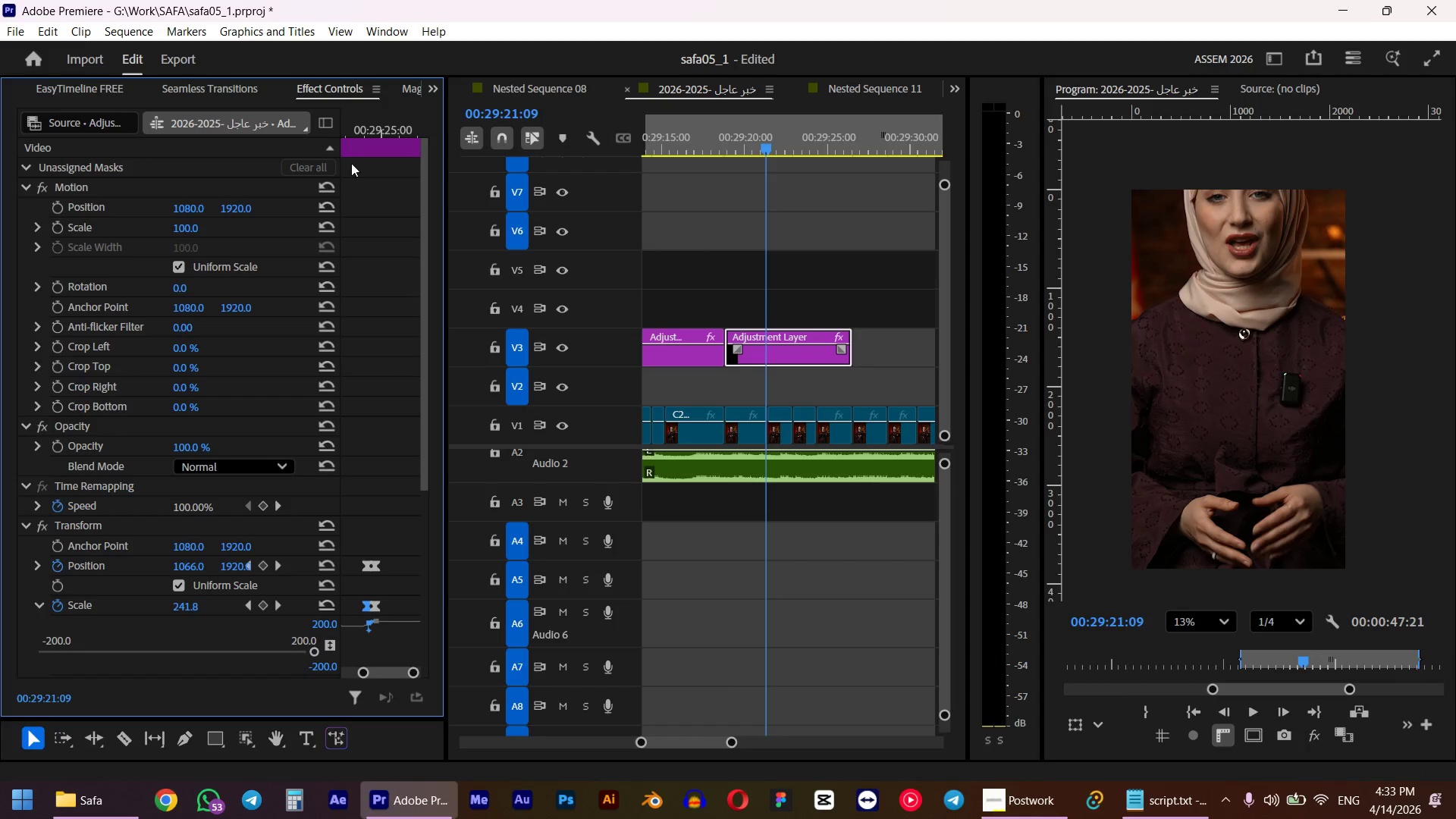 
left_click_drag(start_coordinate=[350, 122], to_coordinate=[368, 117])
 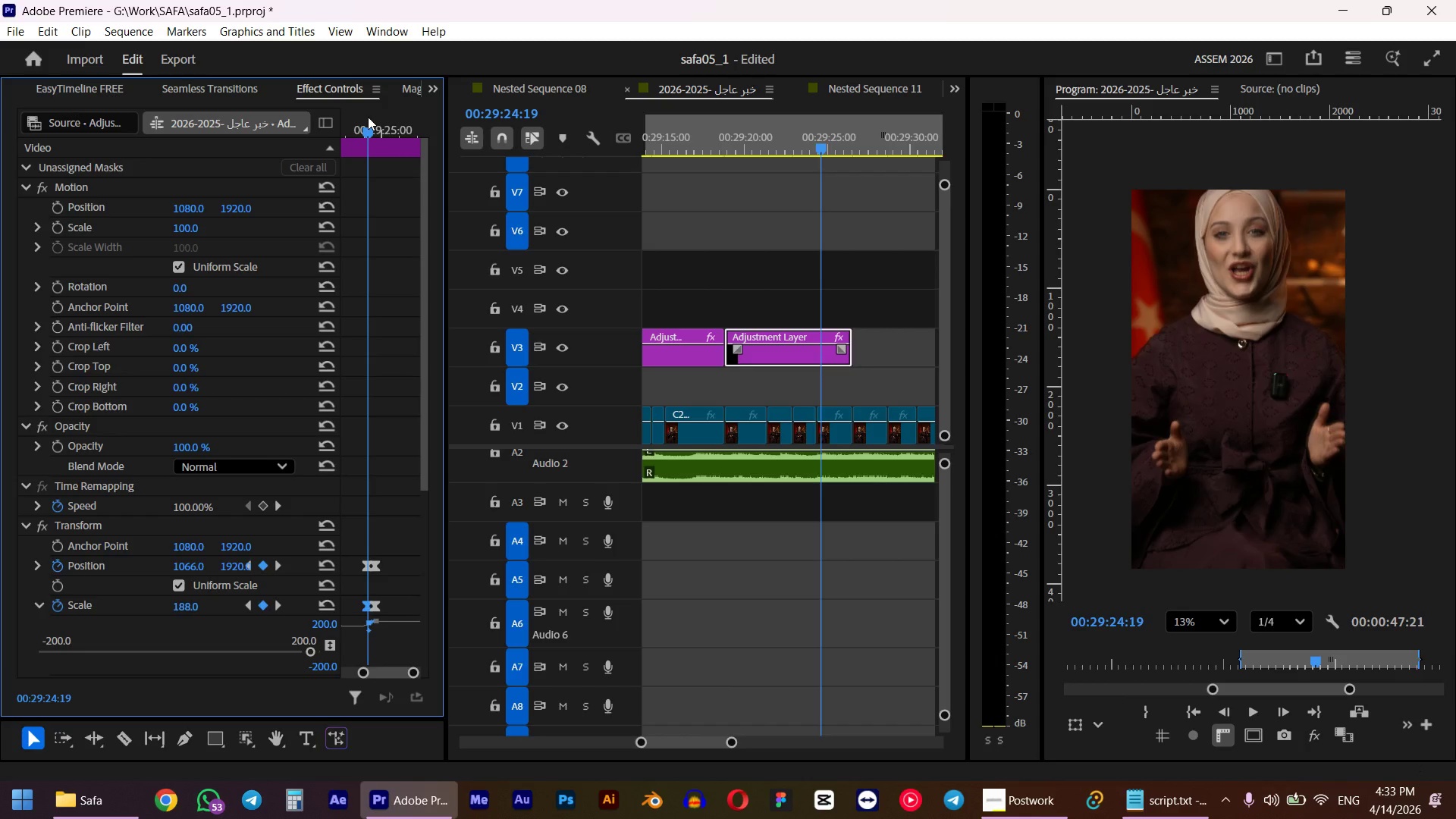 
hold_key(key=ShiftLeft, duration=0.64)
 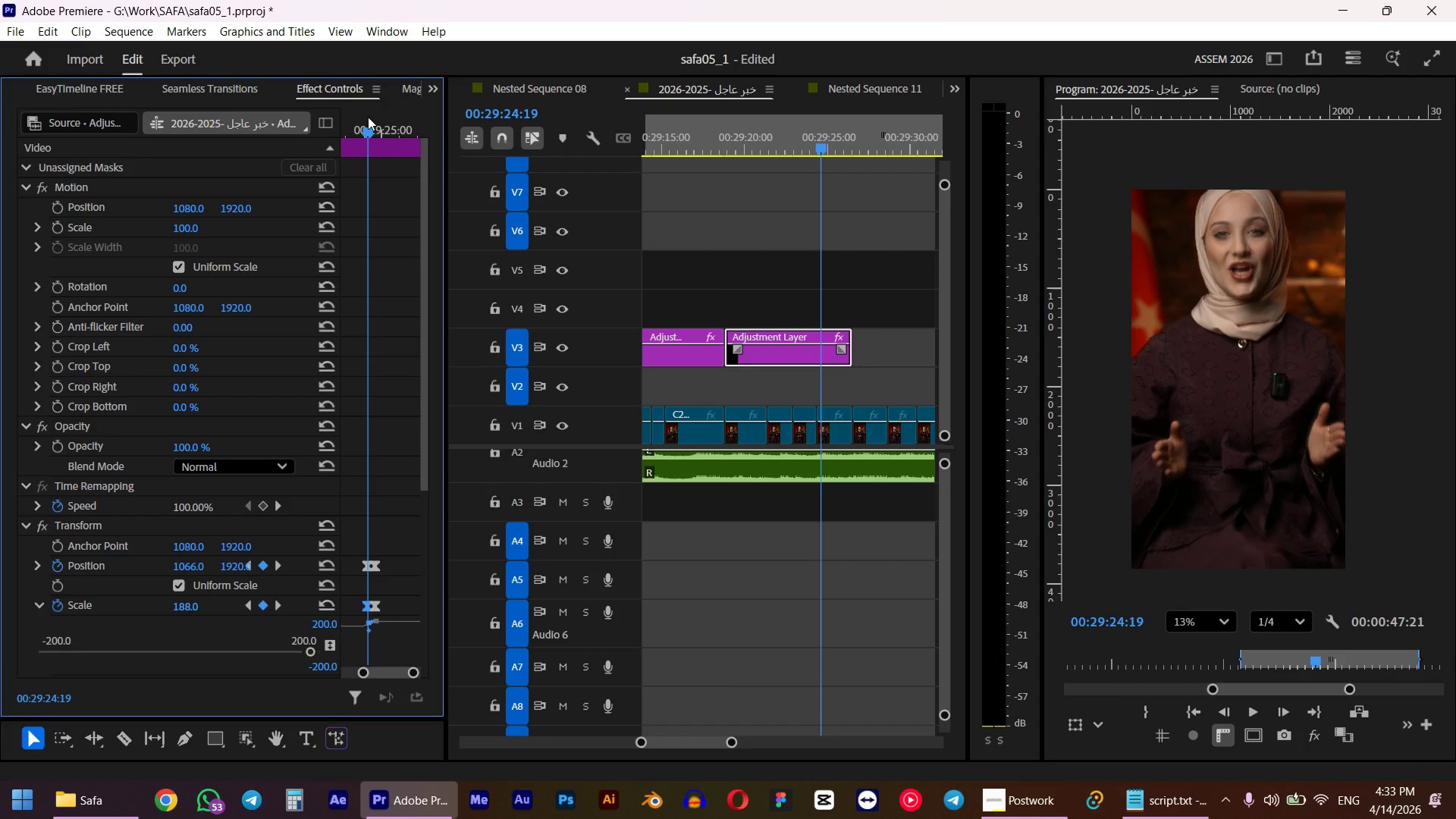 
left_click([181, 609])
 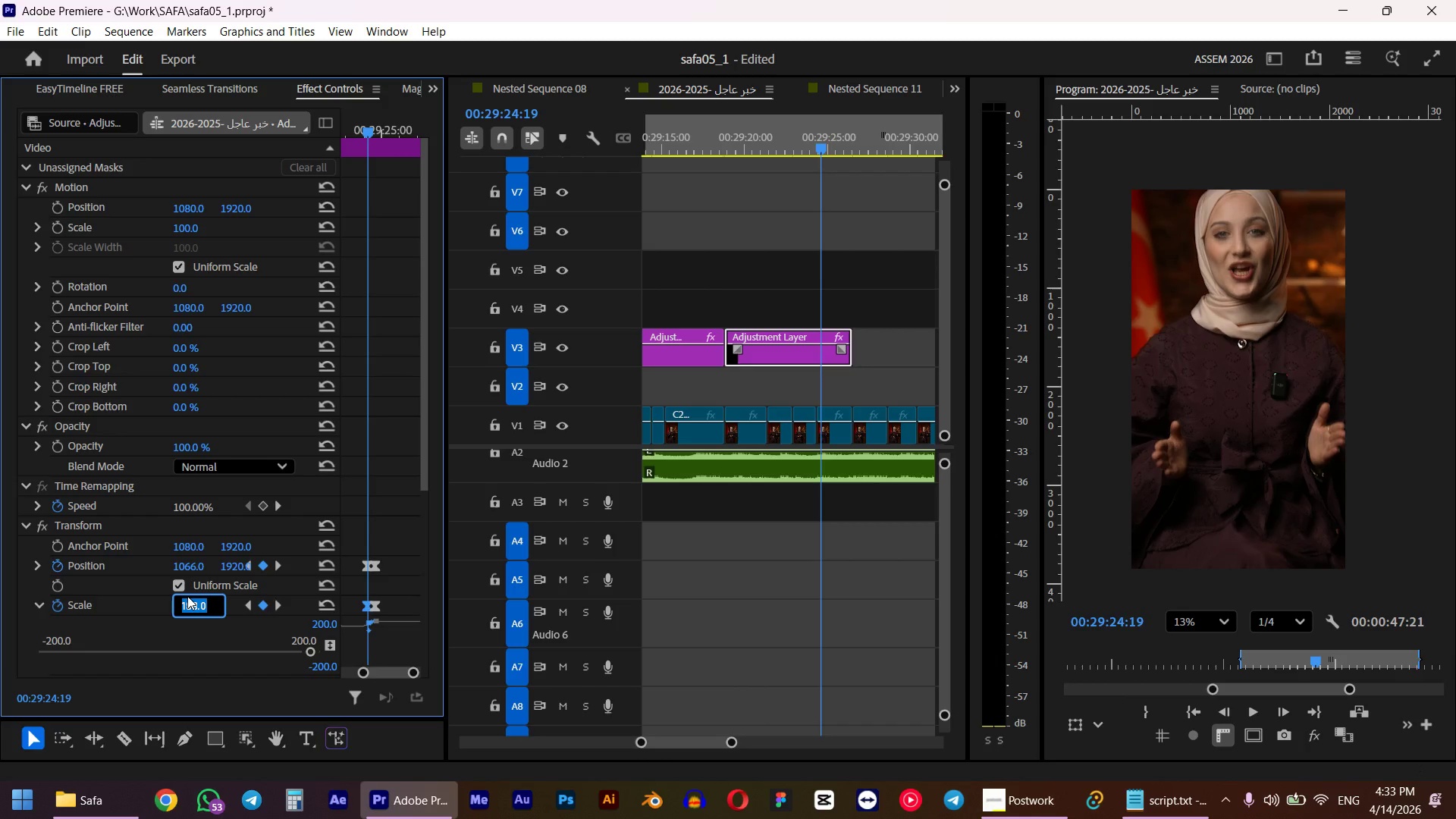 
key(Numpad1)
 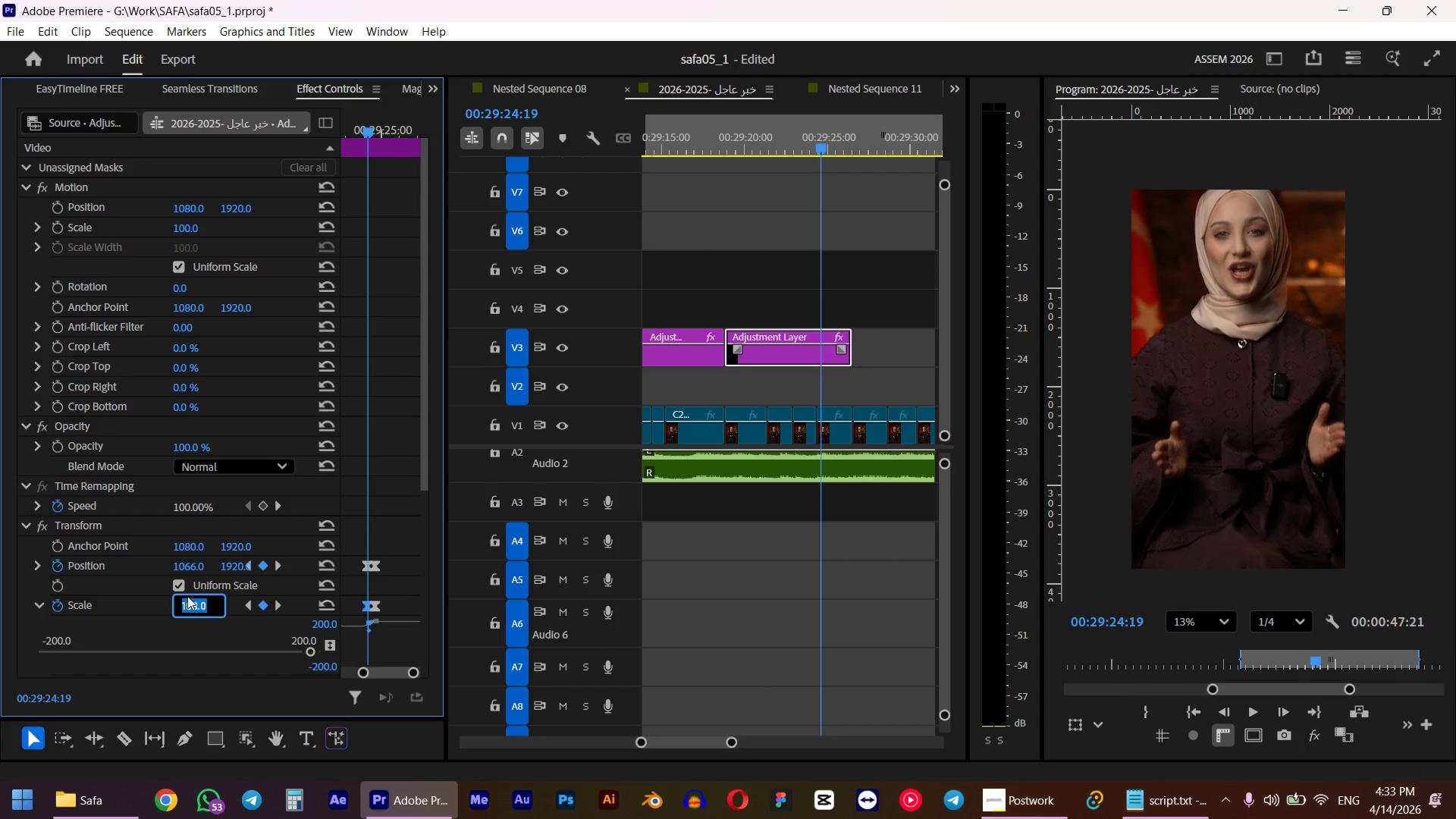 
key(Numpad6)
 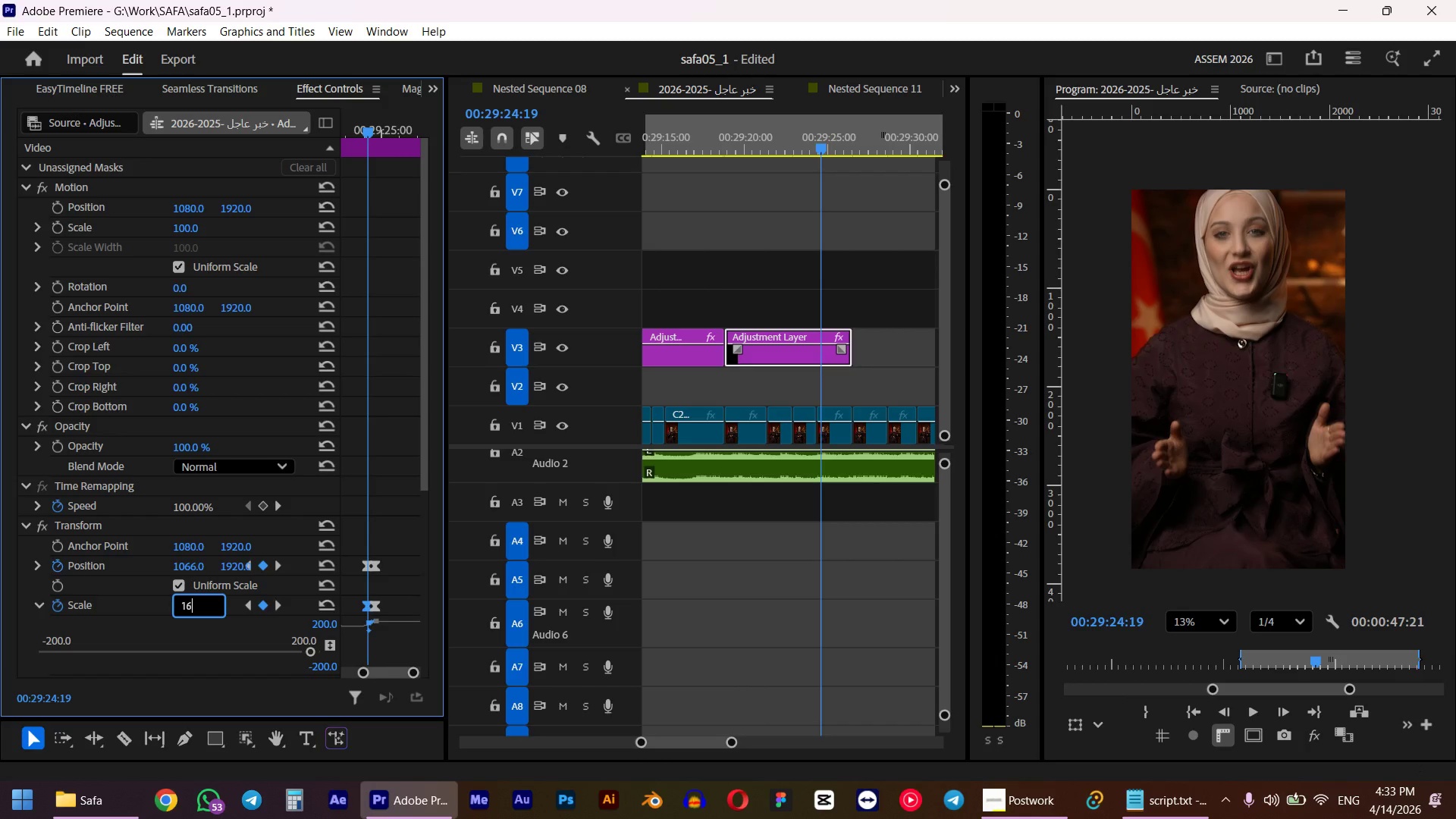 
key(Numpad0)
 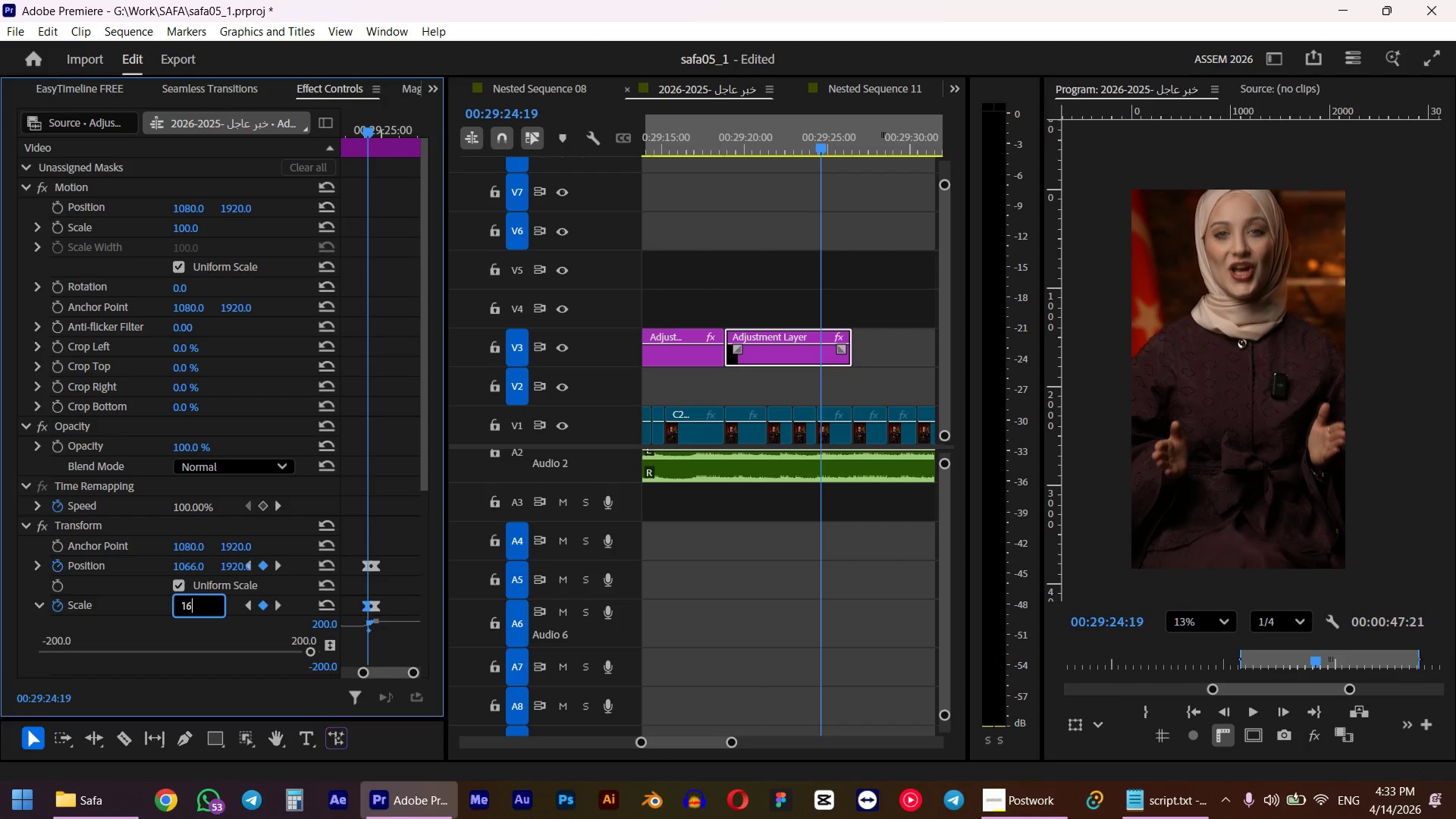 
key(NumpadEnter)
 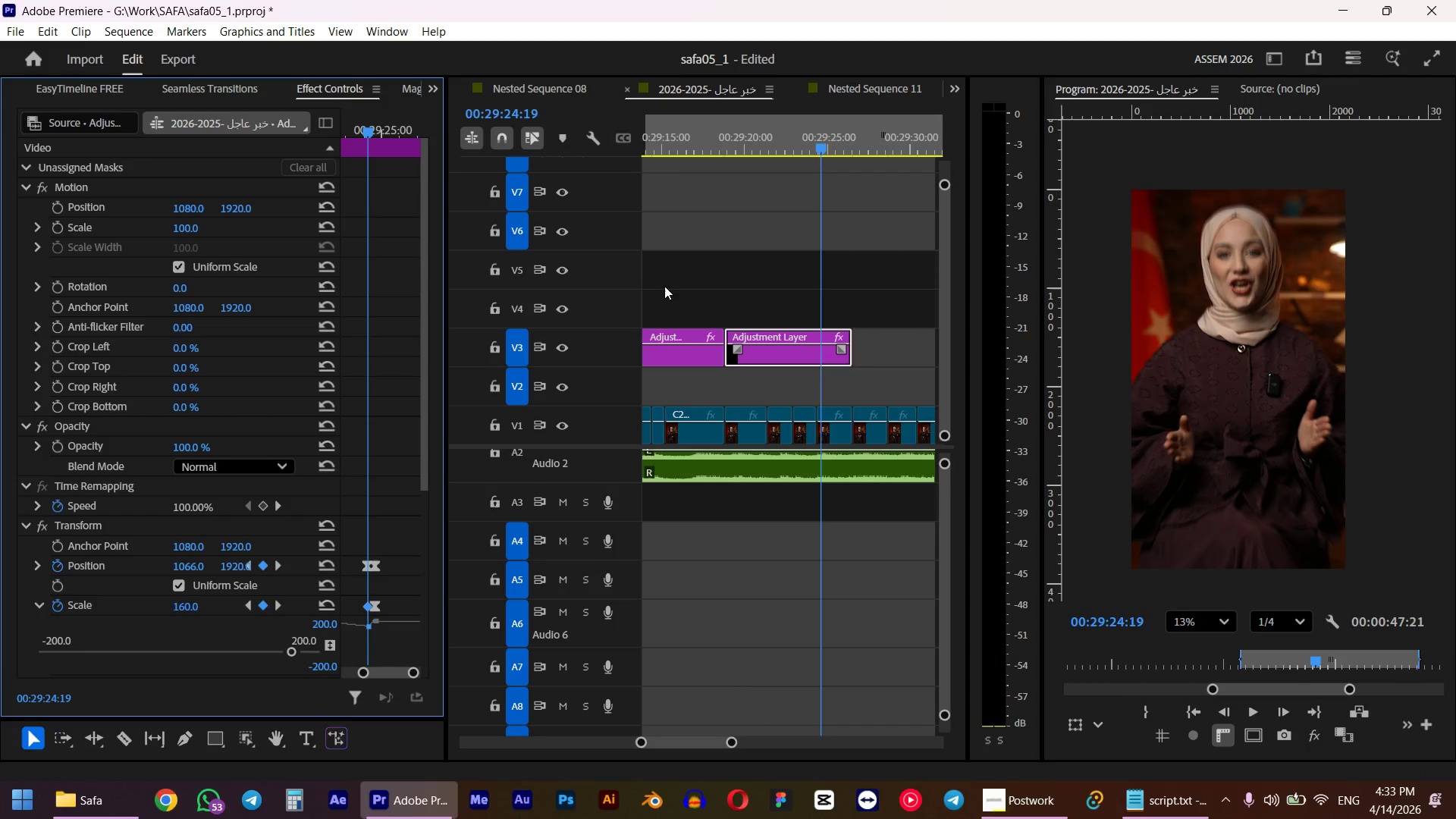 
left_click([713, 143])
 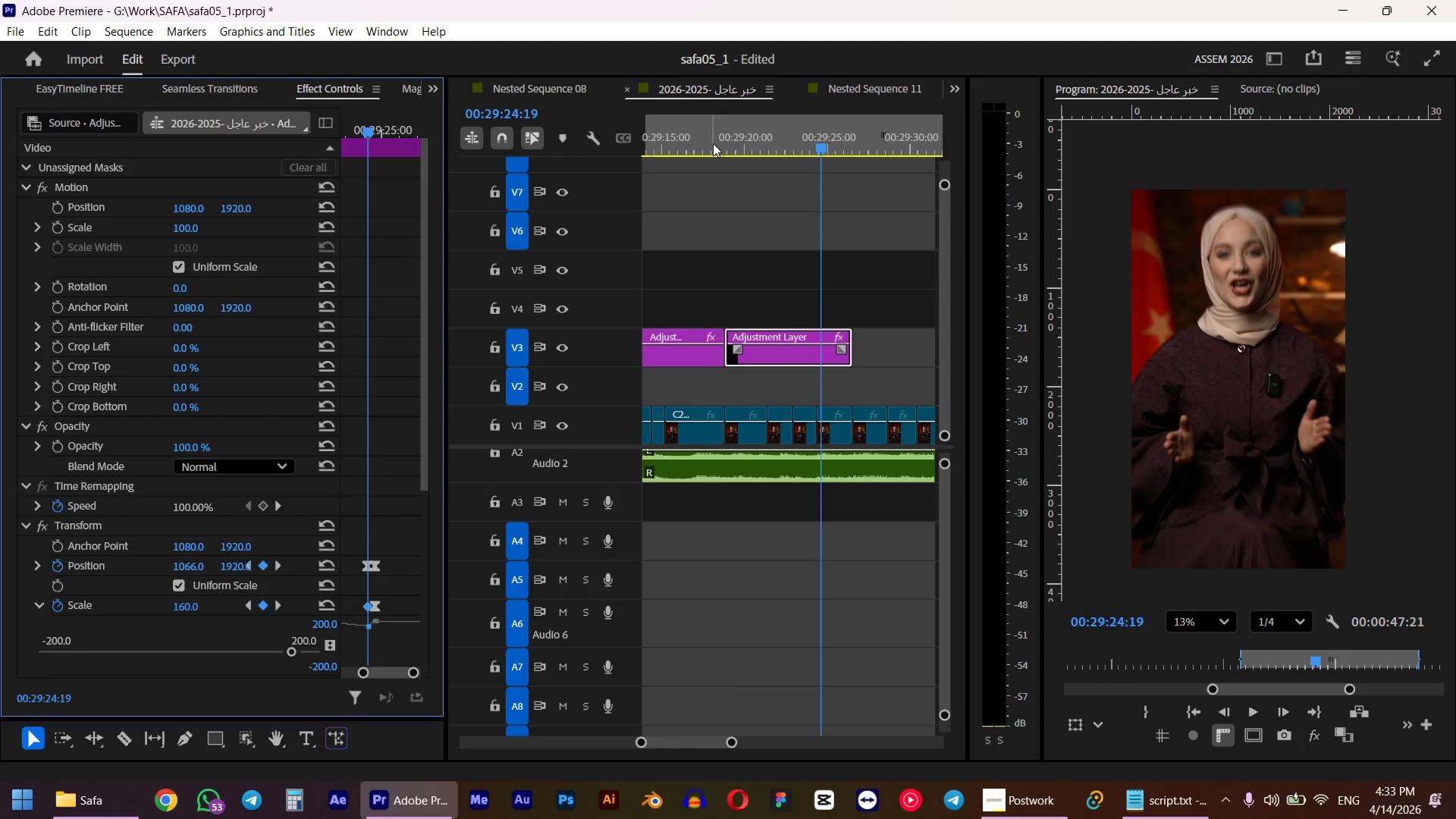 
key(Space)
 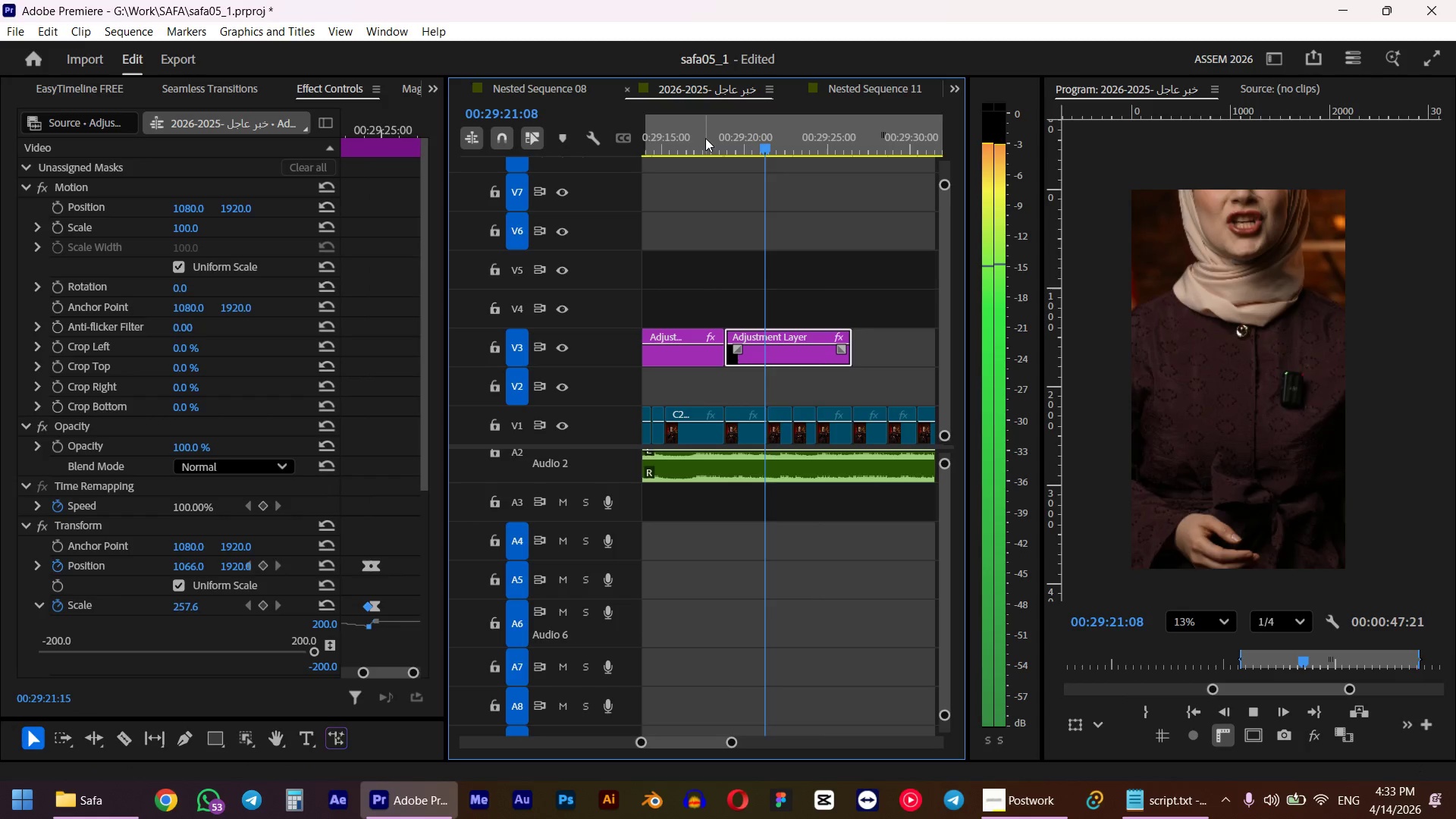 
wait(10.95)
 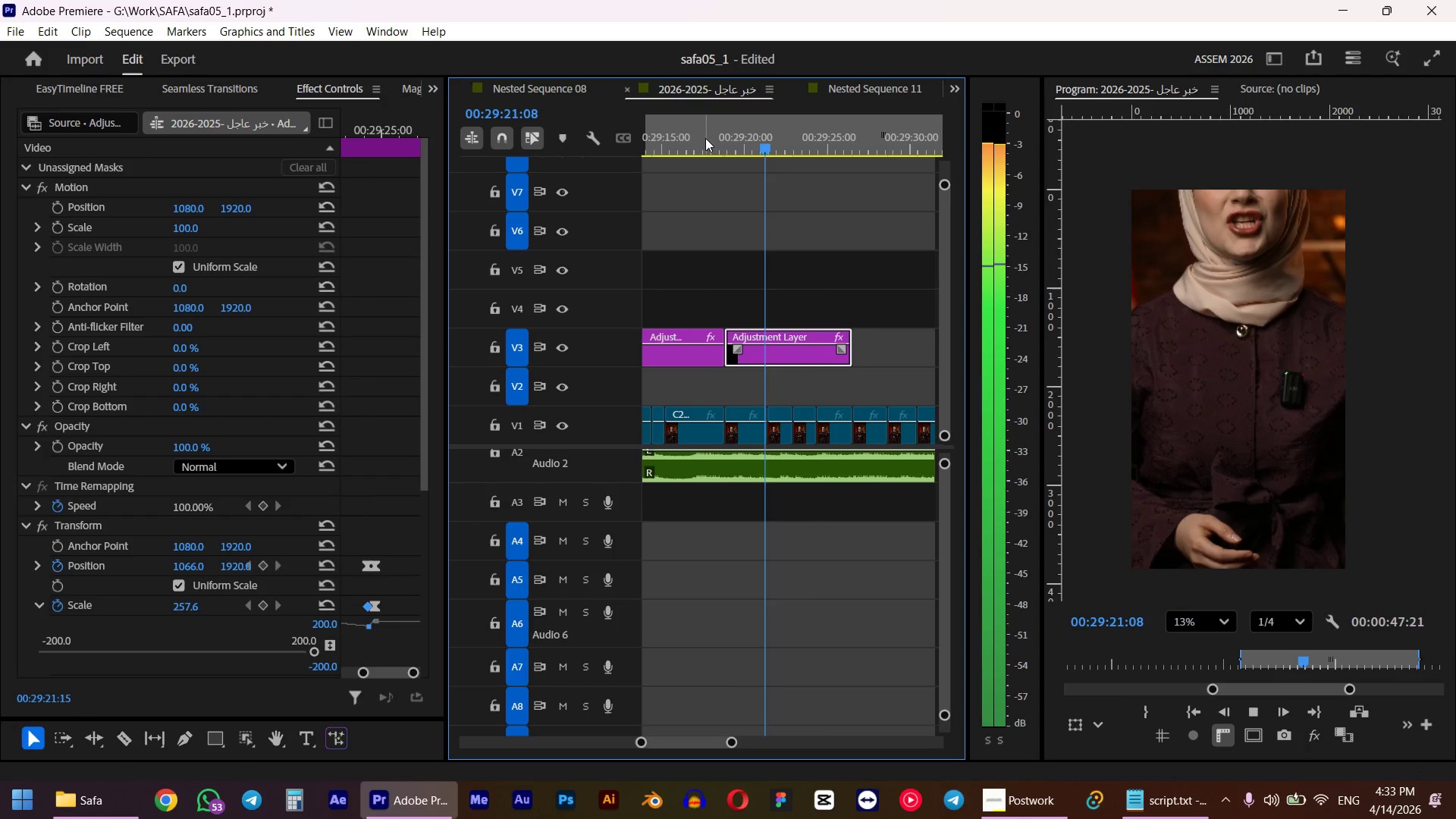 
key(Space)
 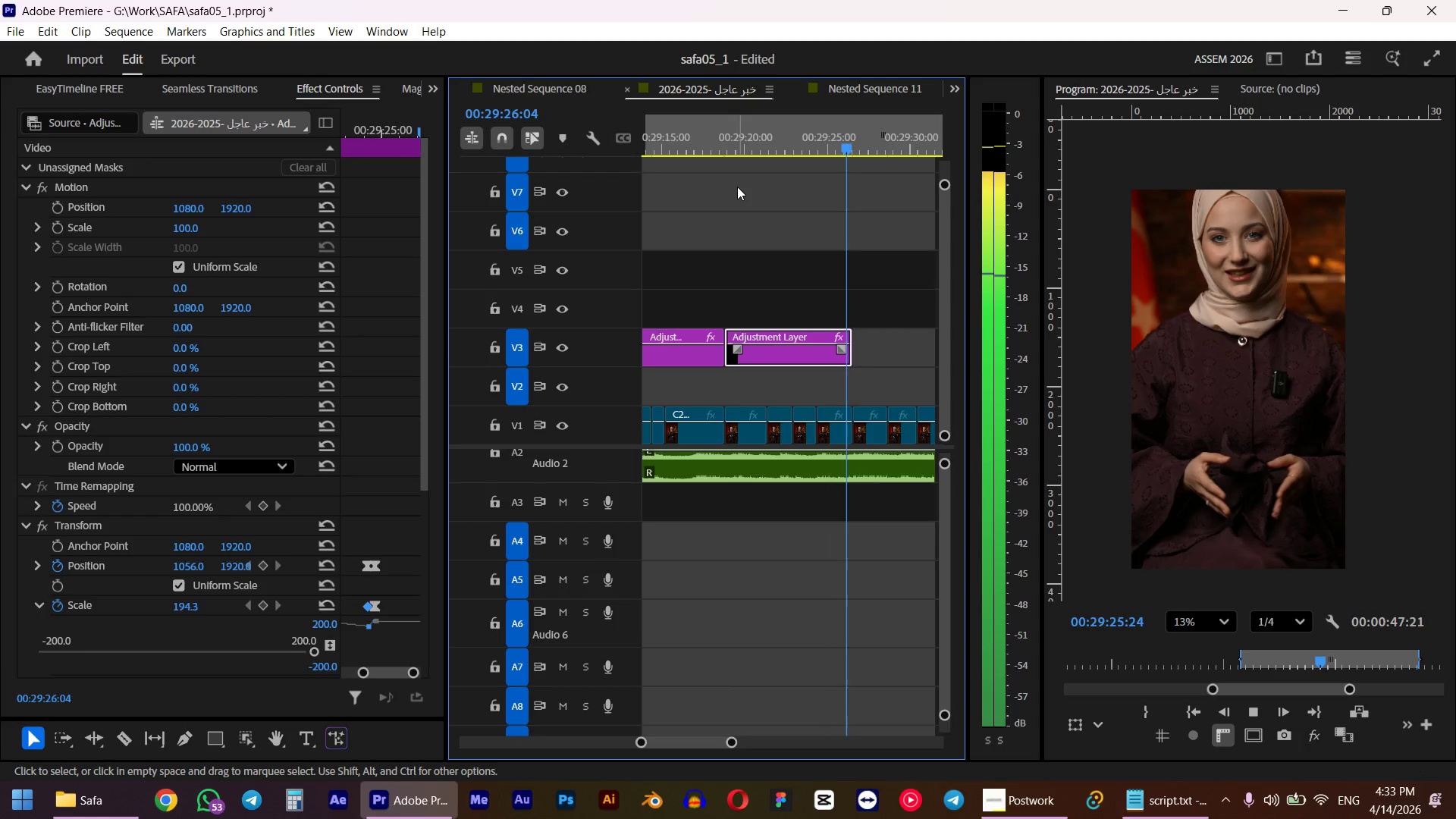 
left_click_drag(start_coordinate=[815, 143], to_coordinate=[793, 144])
 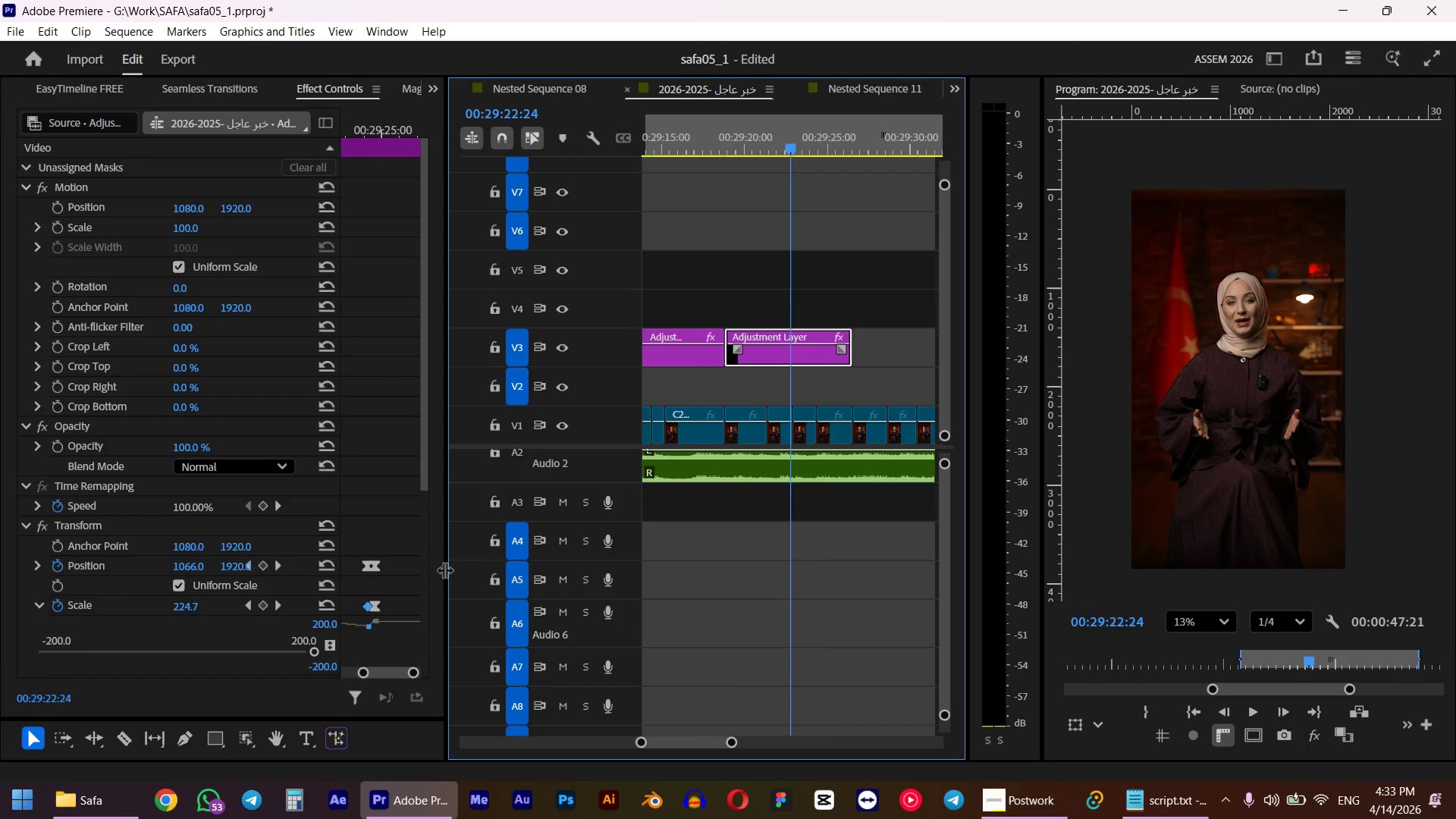 
left_click_drag(start_coordinate=[378, 131], to_coordinate=[360, 131])
 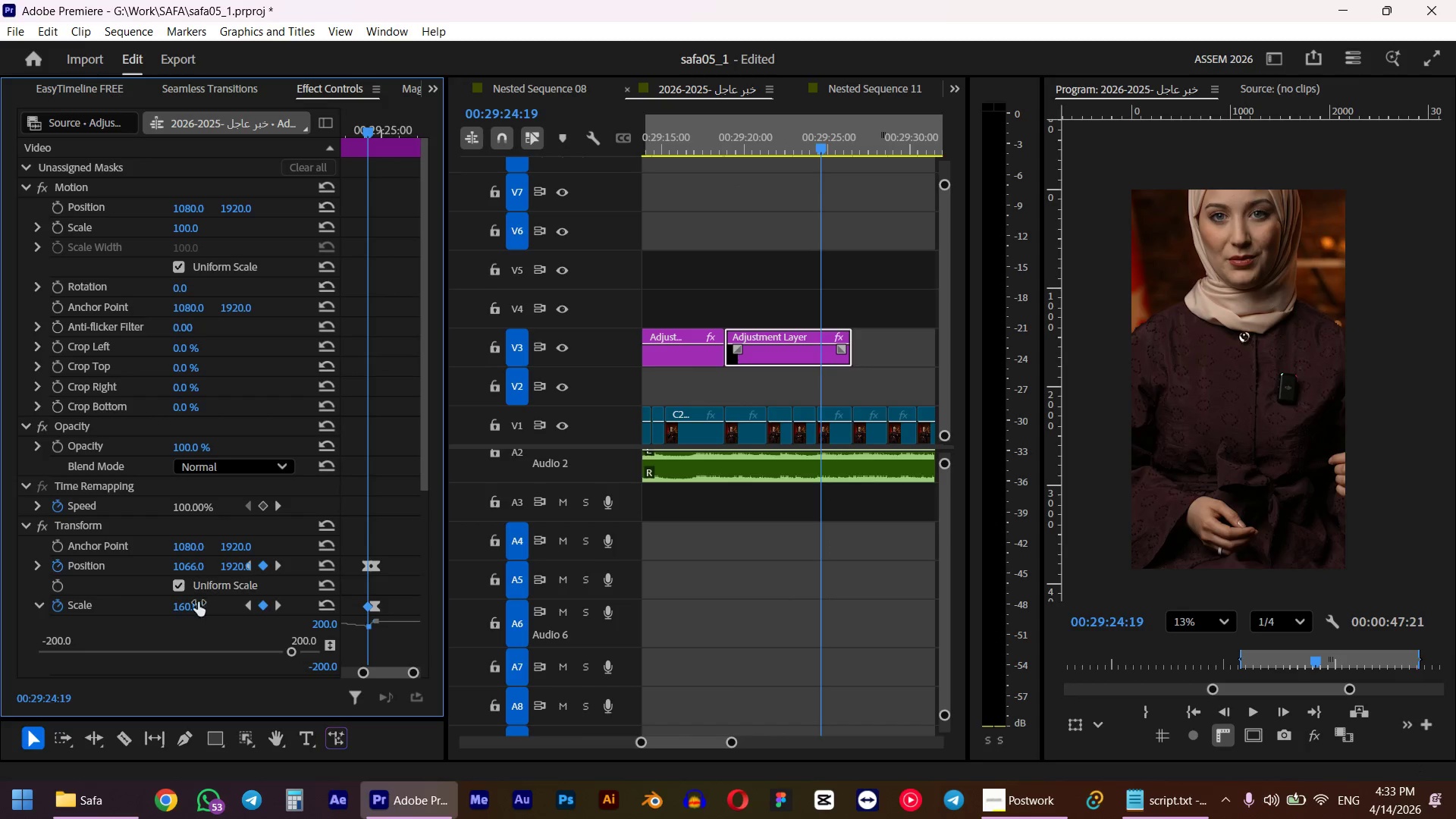 
hold_key(key=ShiftLeft, duration=0.78)
 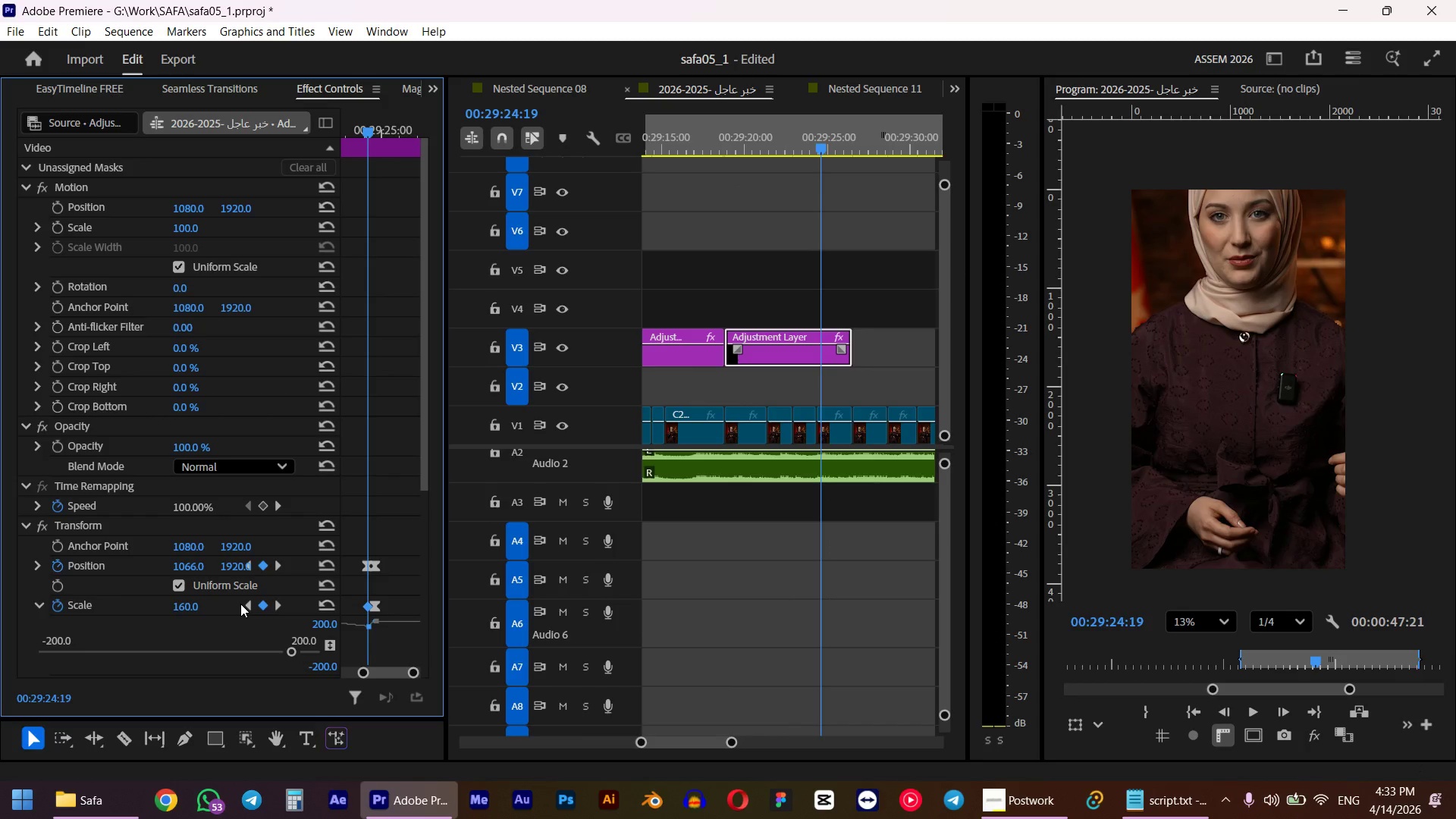 
left_click([281, 598])
 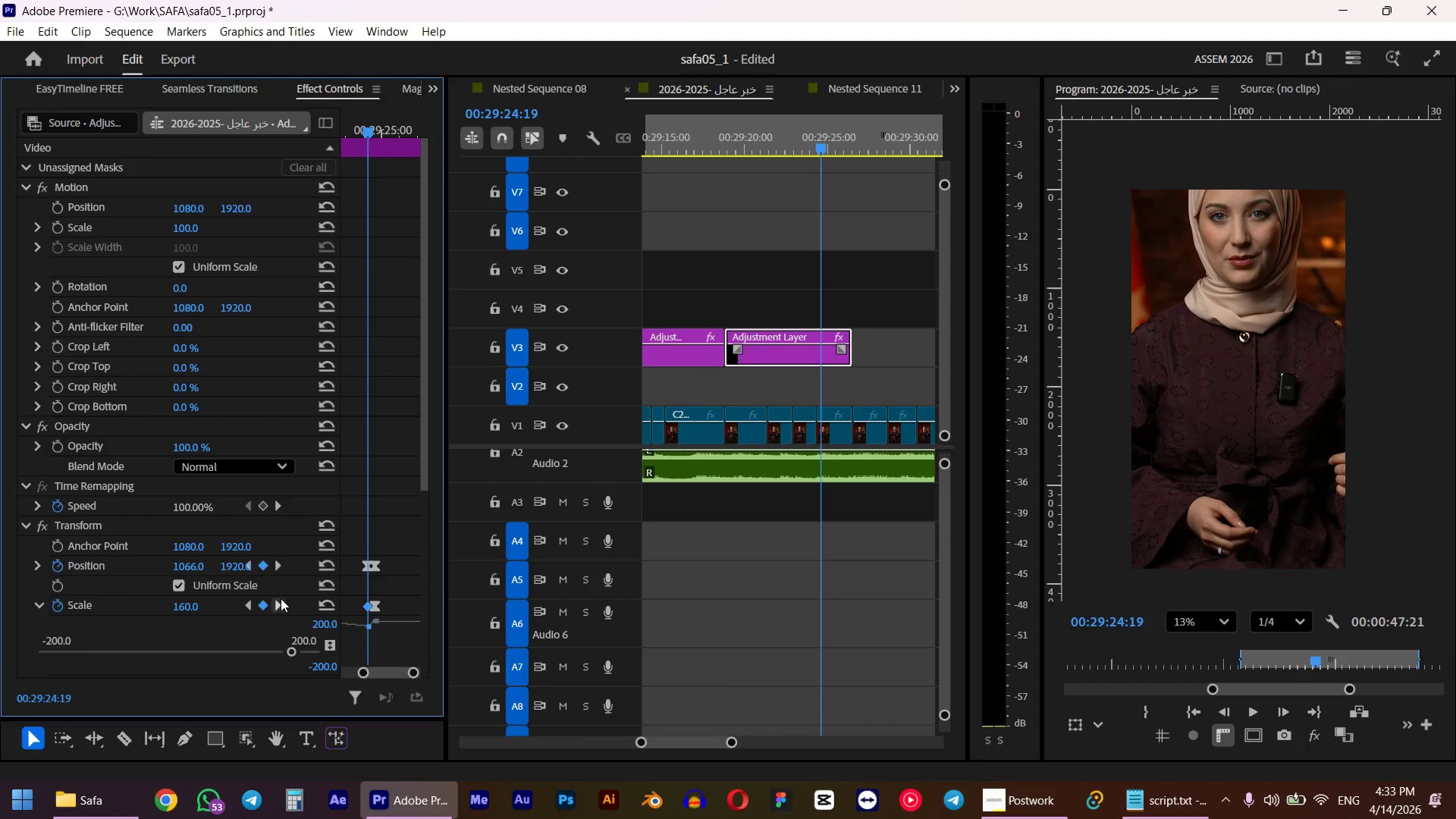 
left_click([181, 606])
 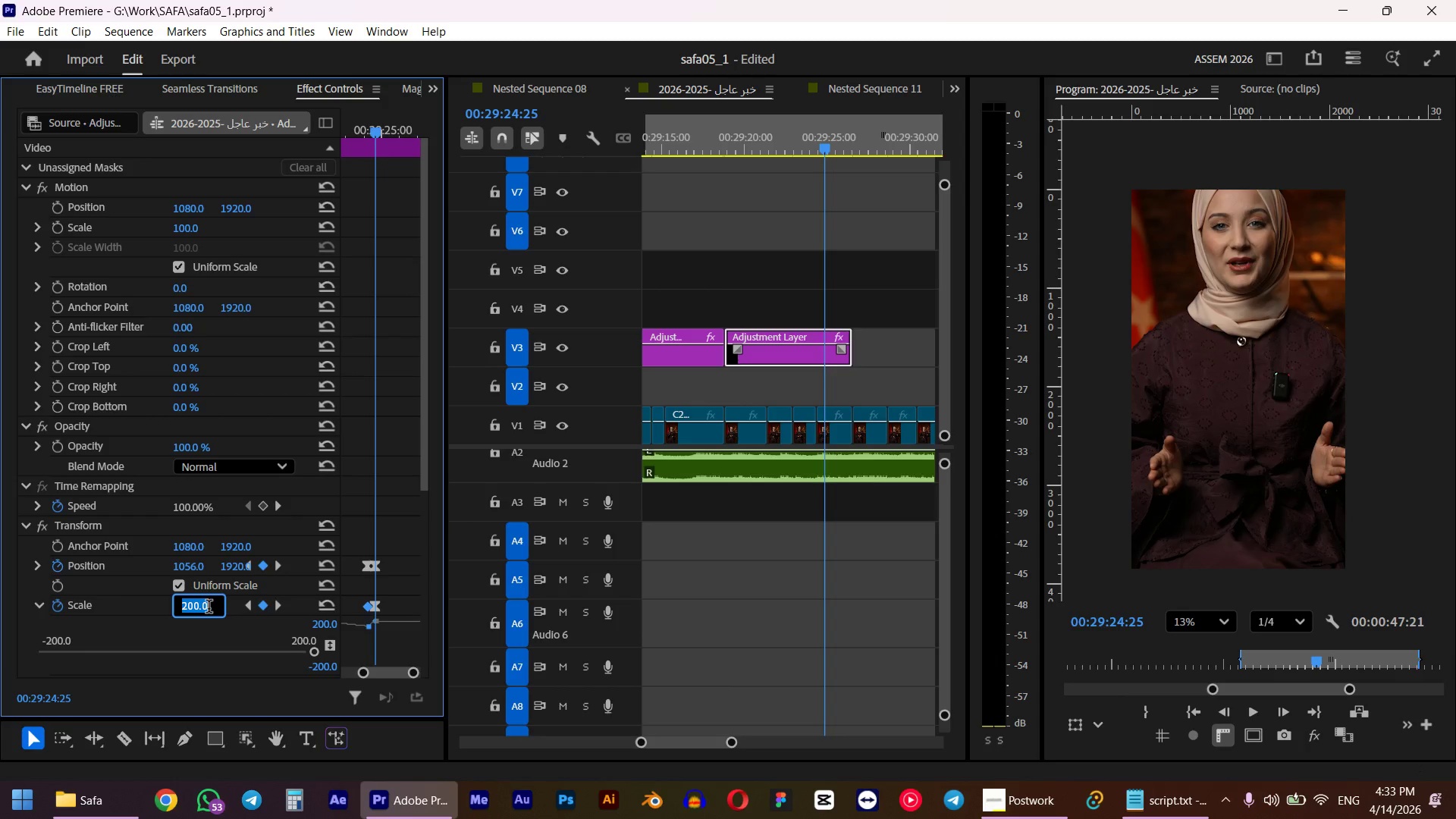 
key(Numpad1)
 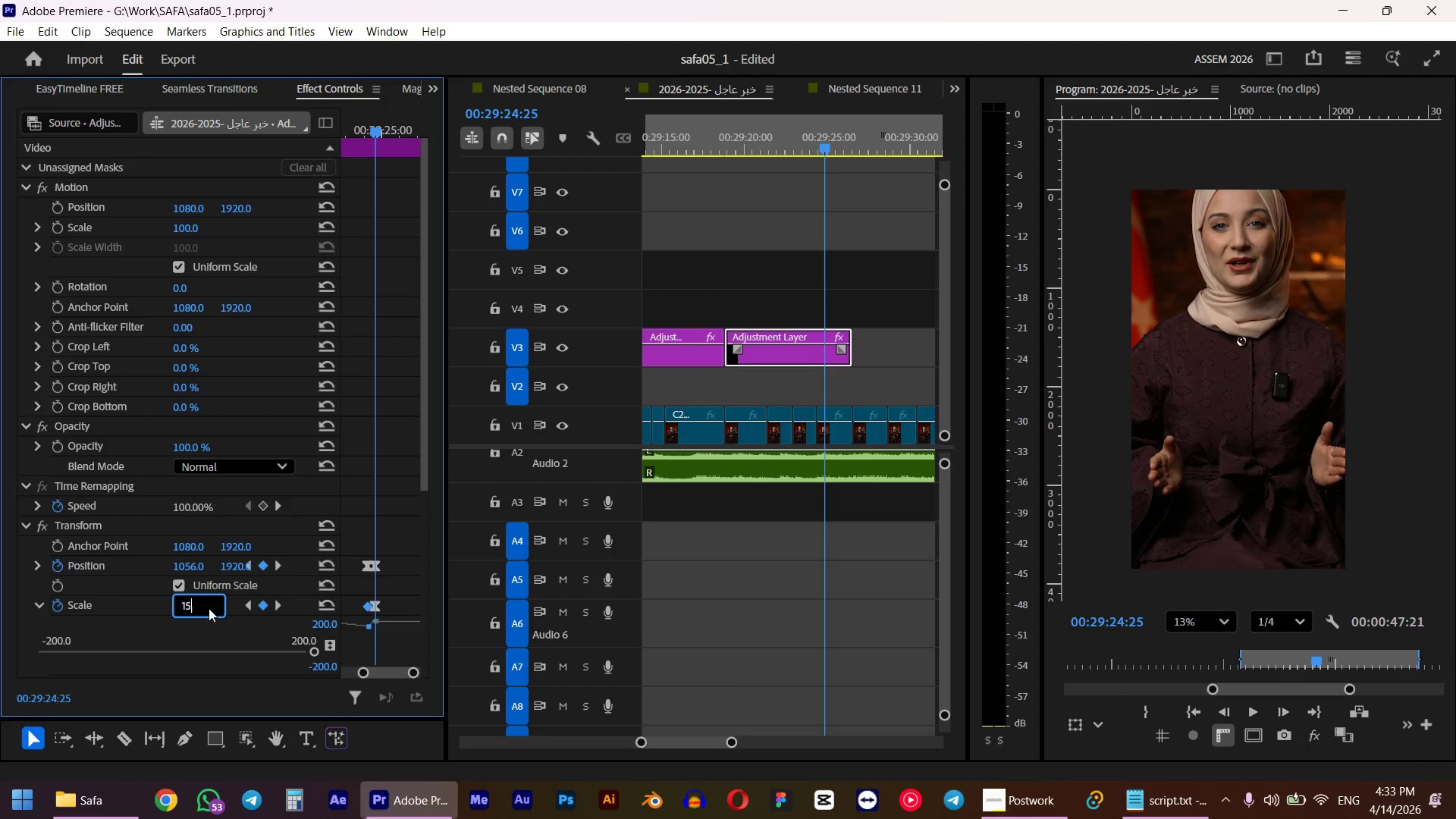 
key(Numpad5)
 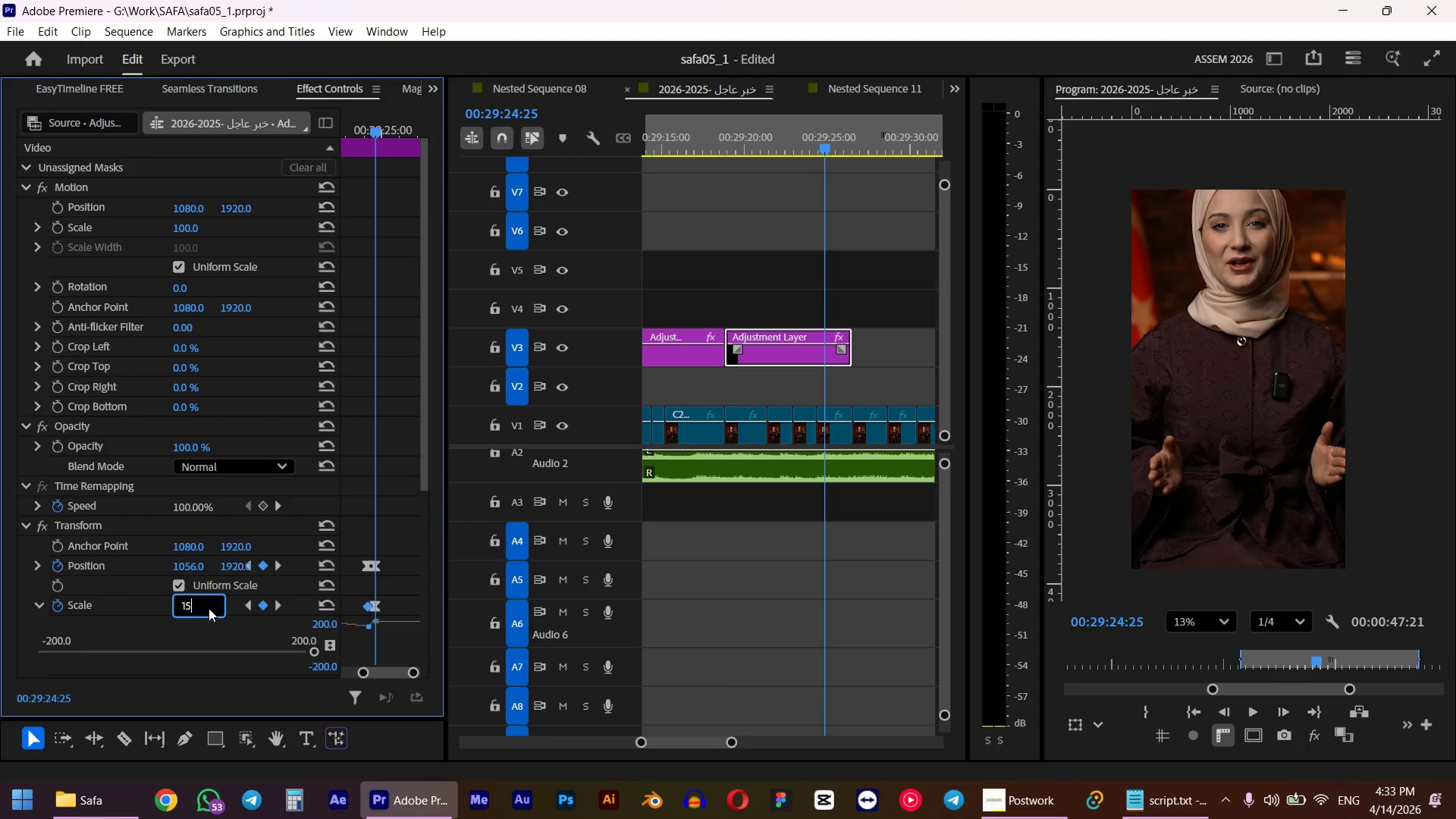 
key(Numpad0)
 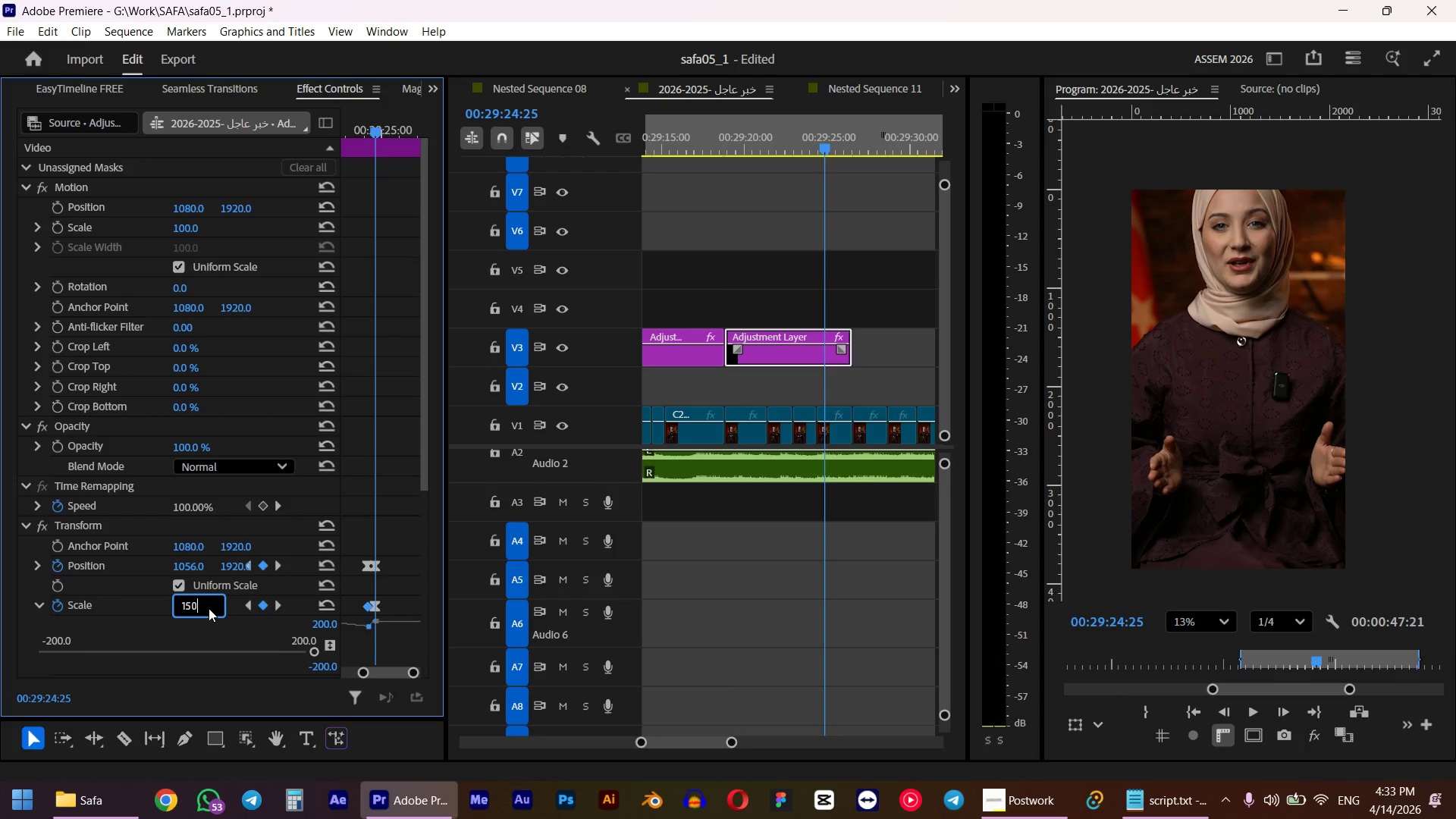 
key(NumpadEnter)
 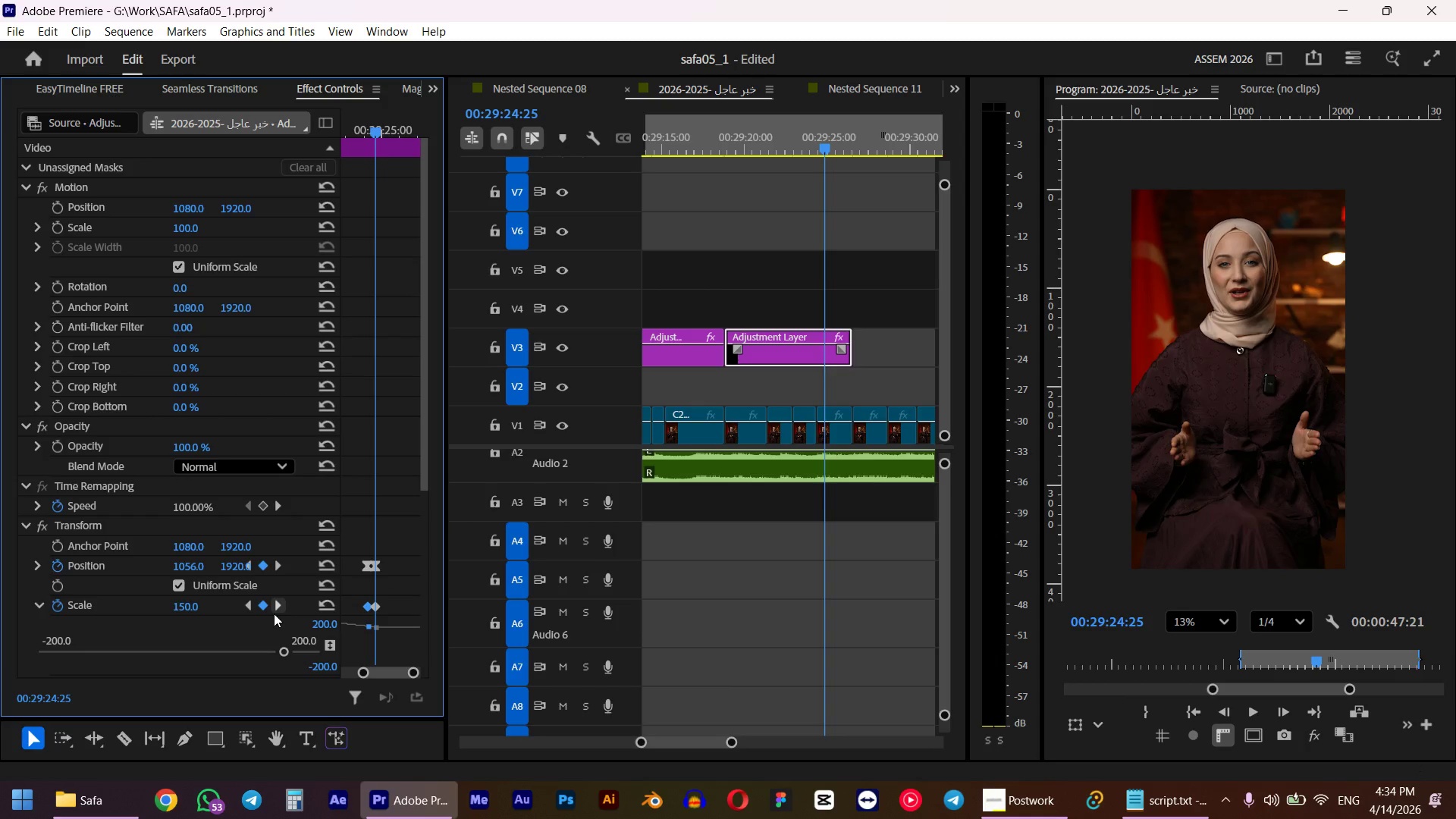 
left_click([279, 606])
 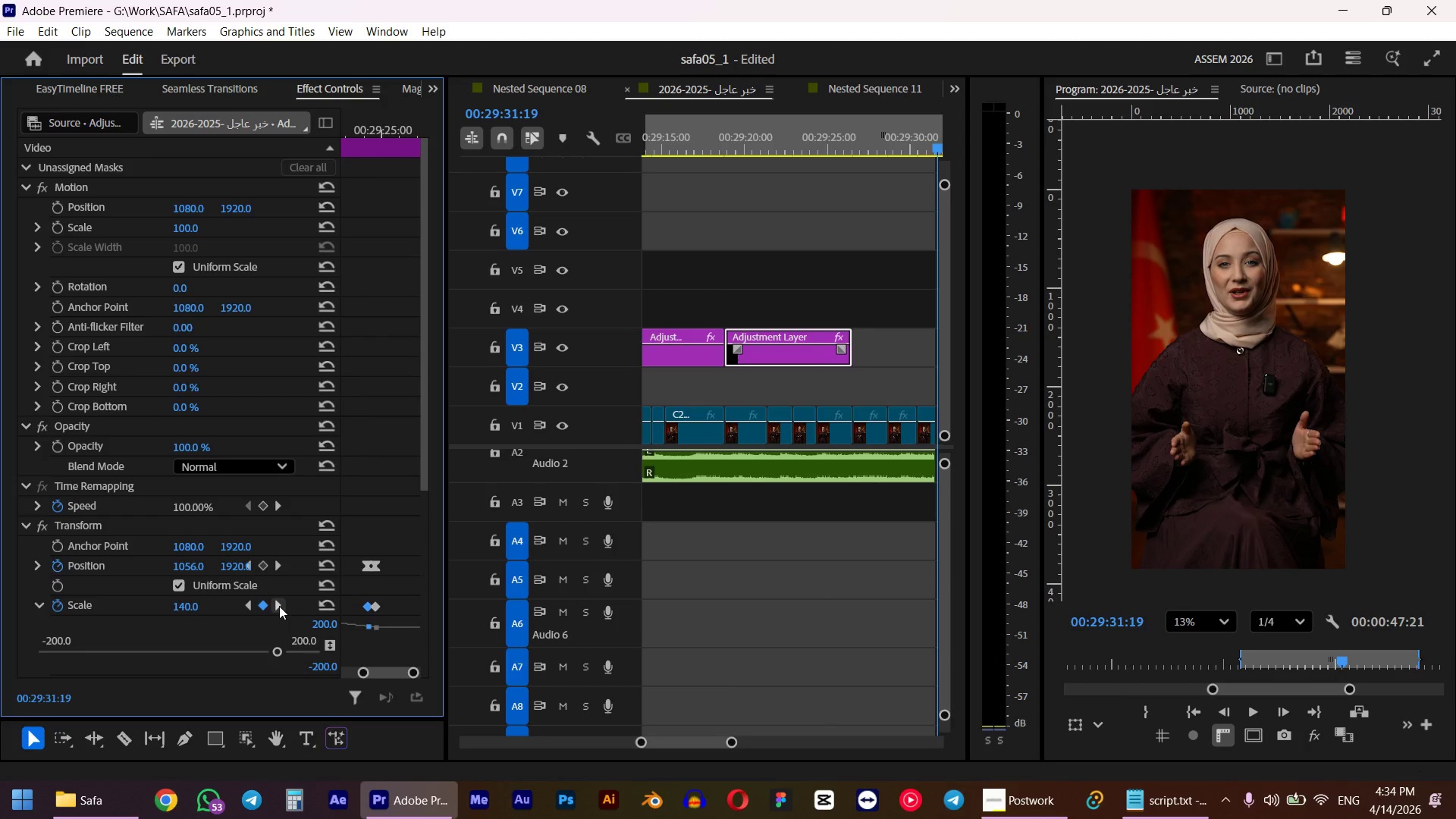 
left_click([279, 606])
 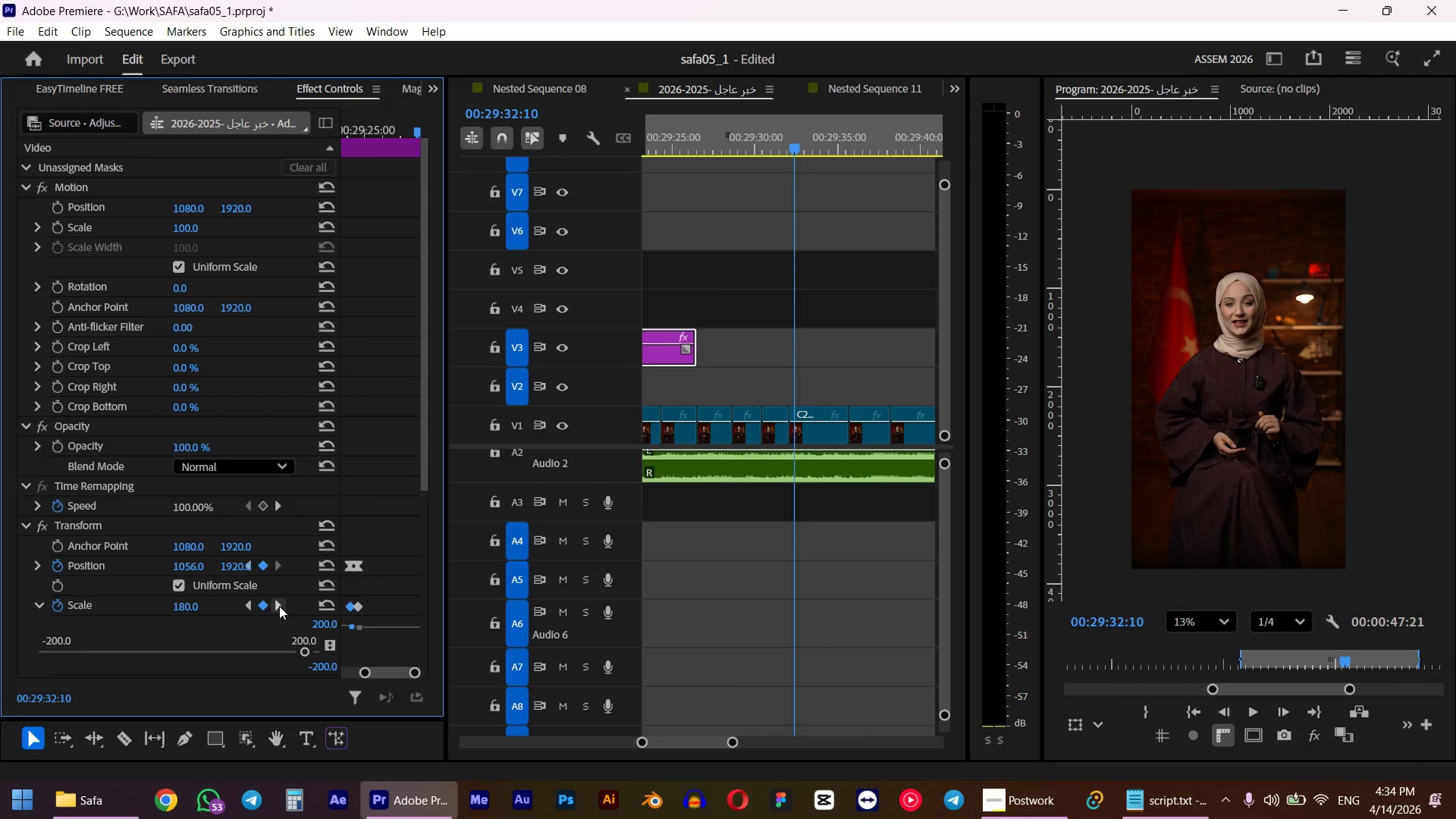 
scroll: coordinate [692, 482], scroll_direction: up, amount: 6.0
 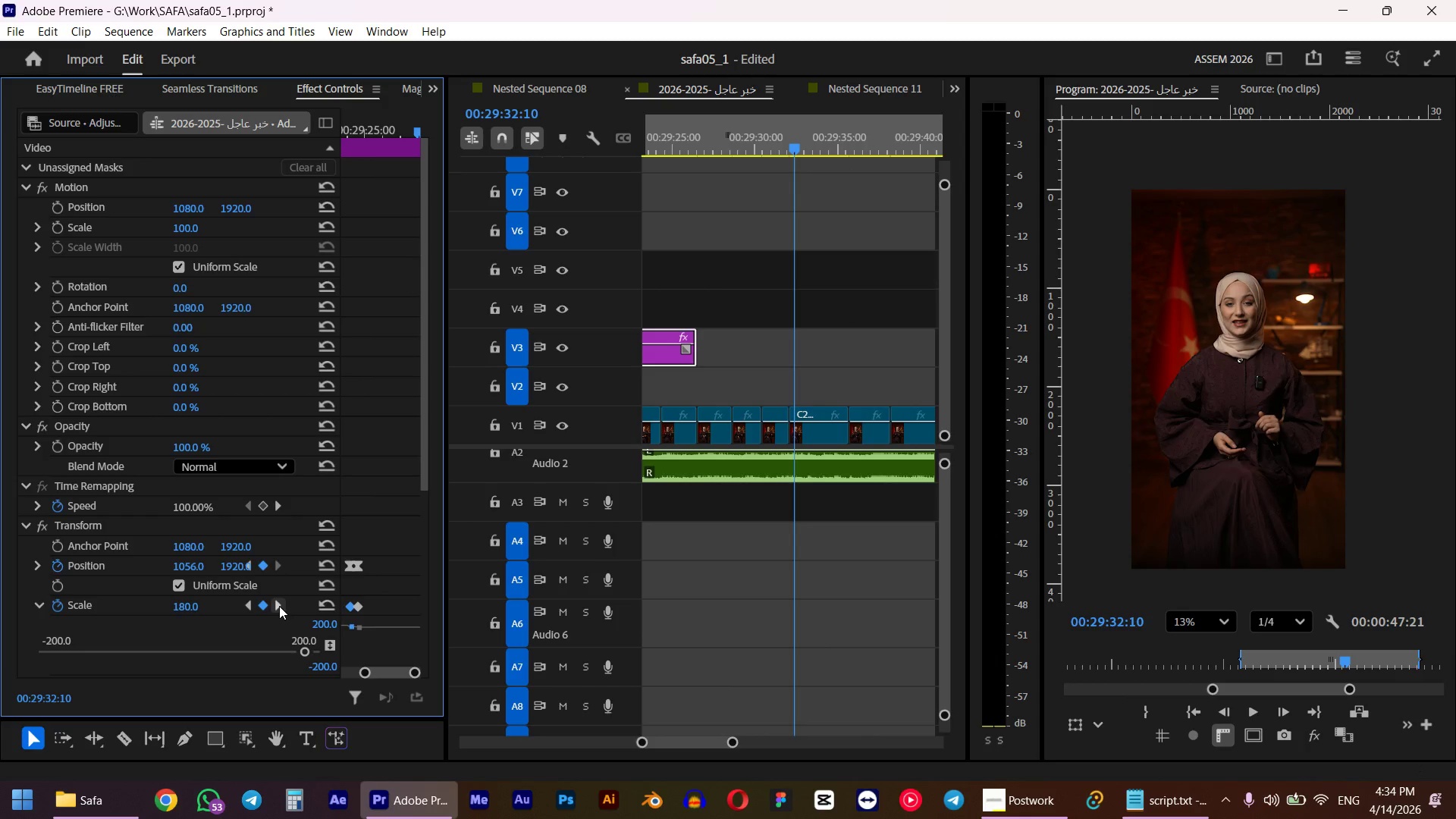 
left_click([792, 130])
 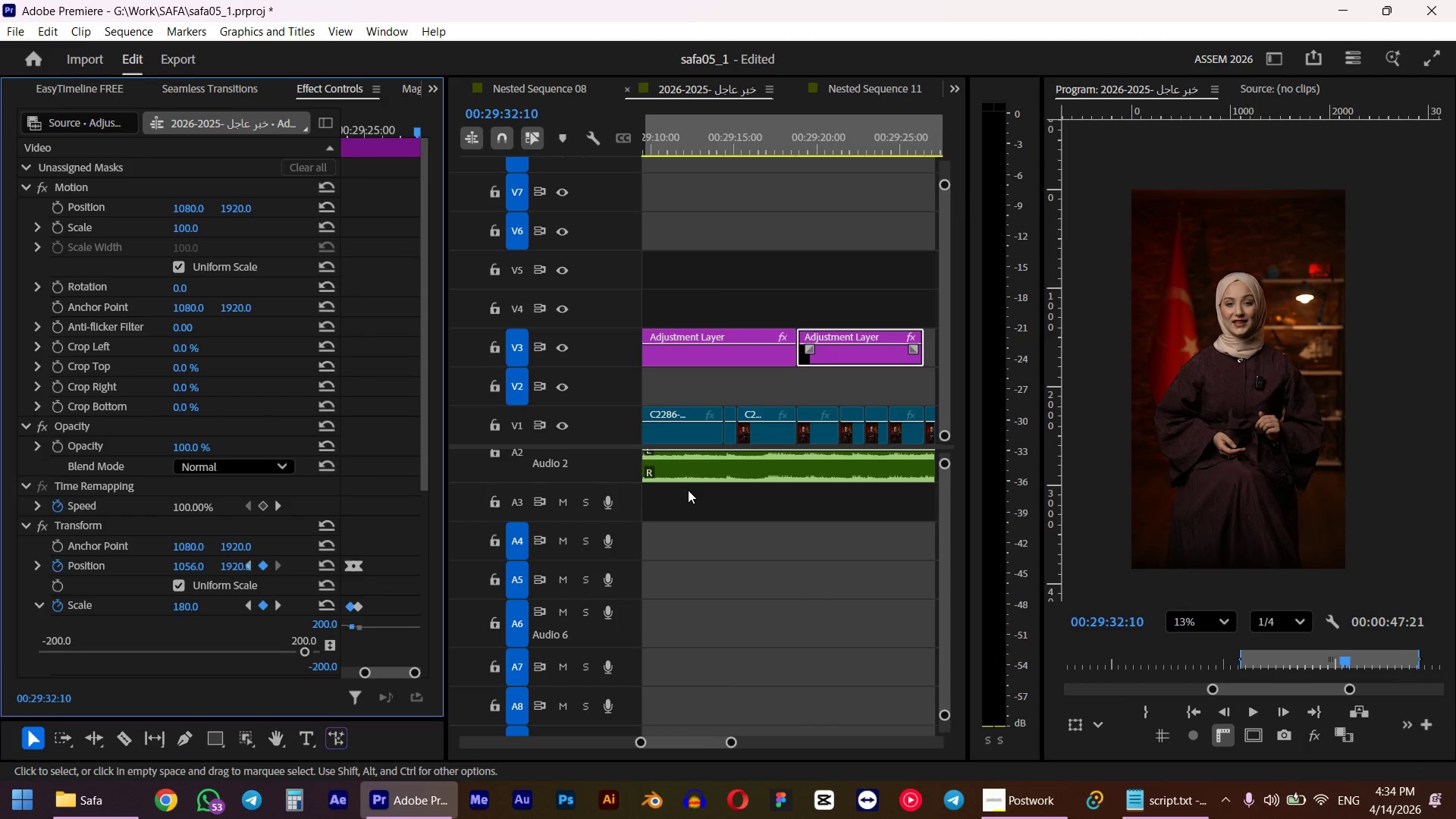 
scroll: coordinate [720, 392], scroll_direction: up, amount: 2.0
 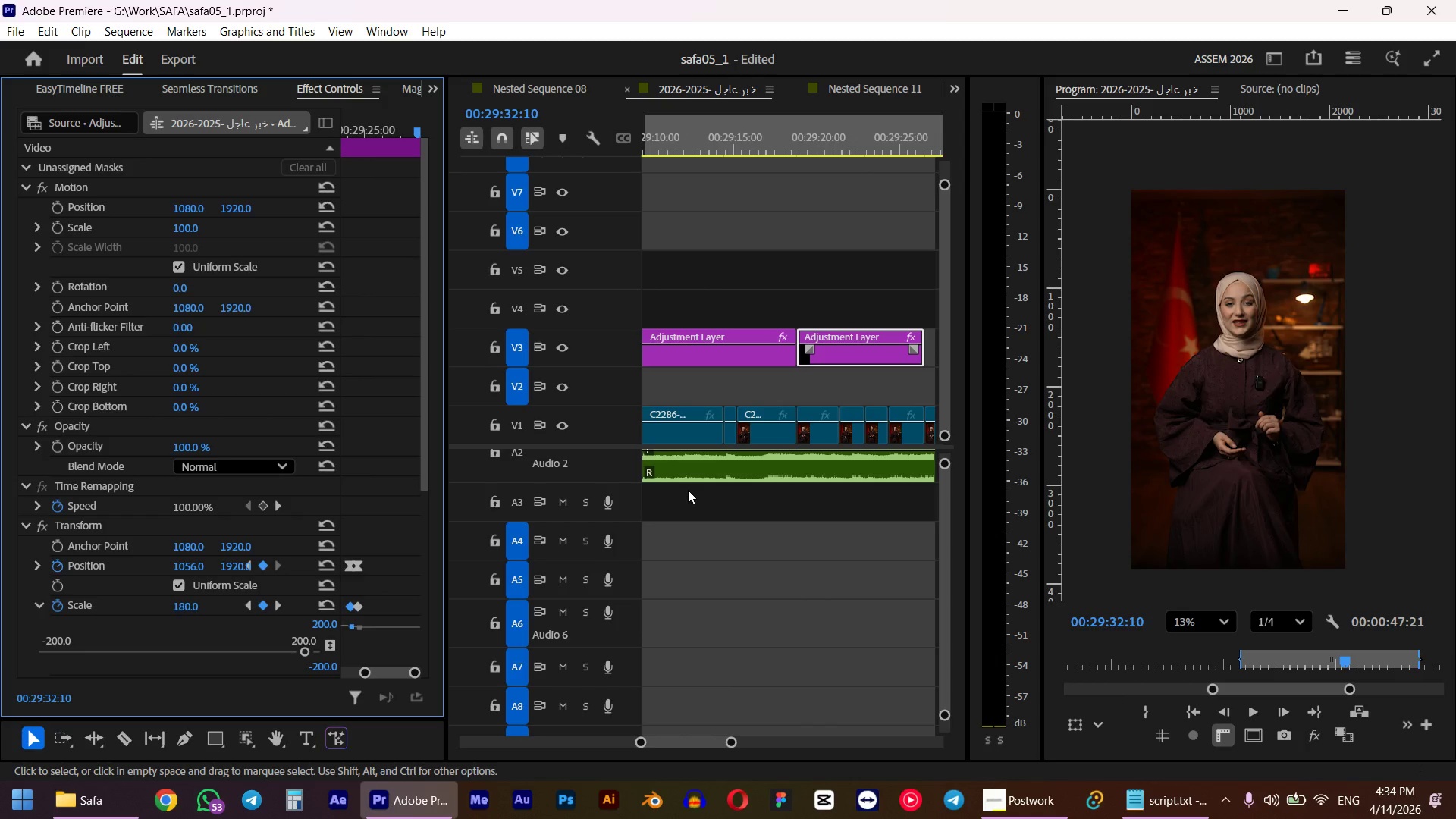 
key(Space)
 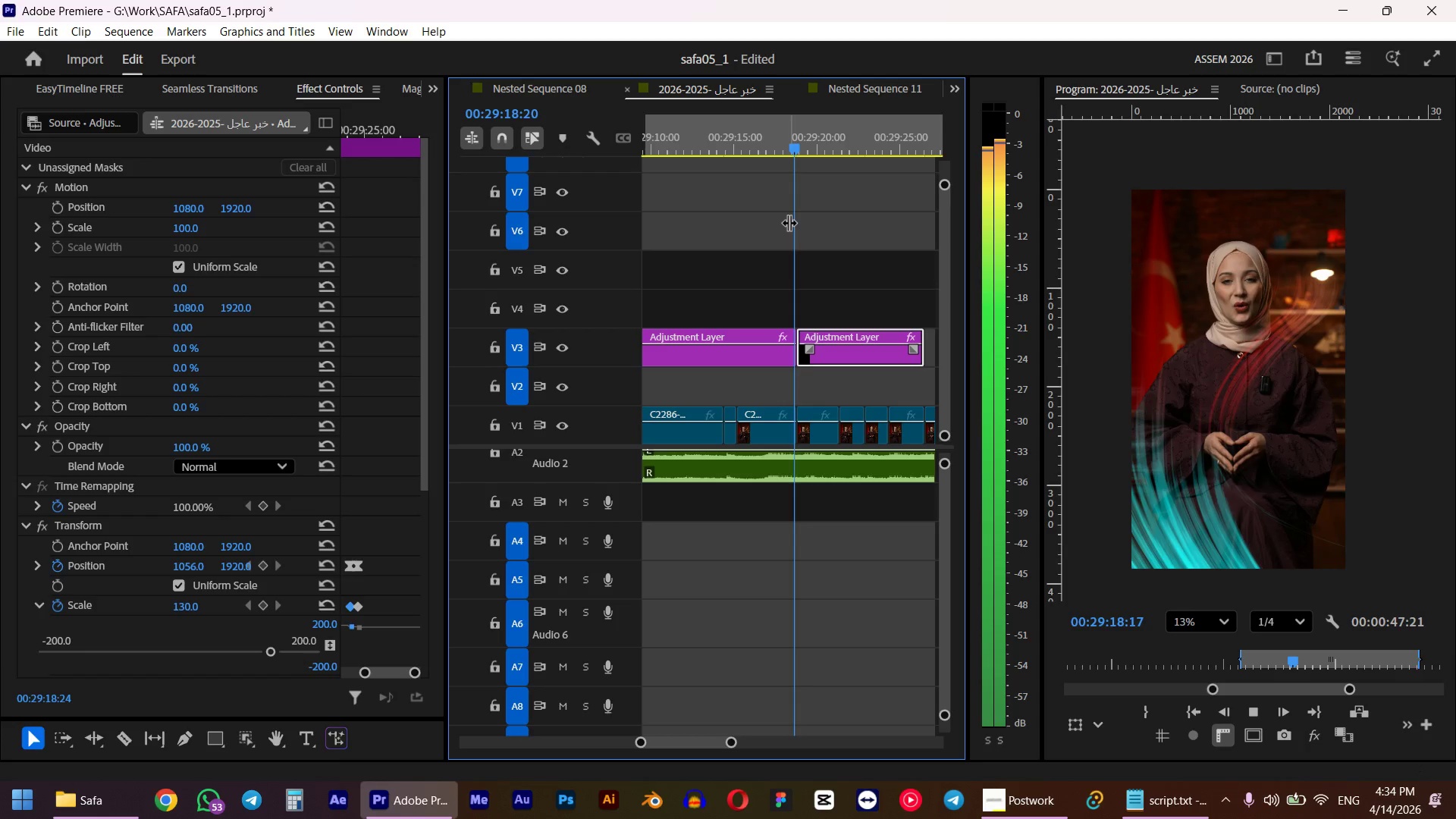 
key(Space)
 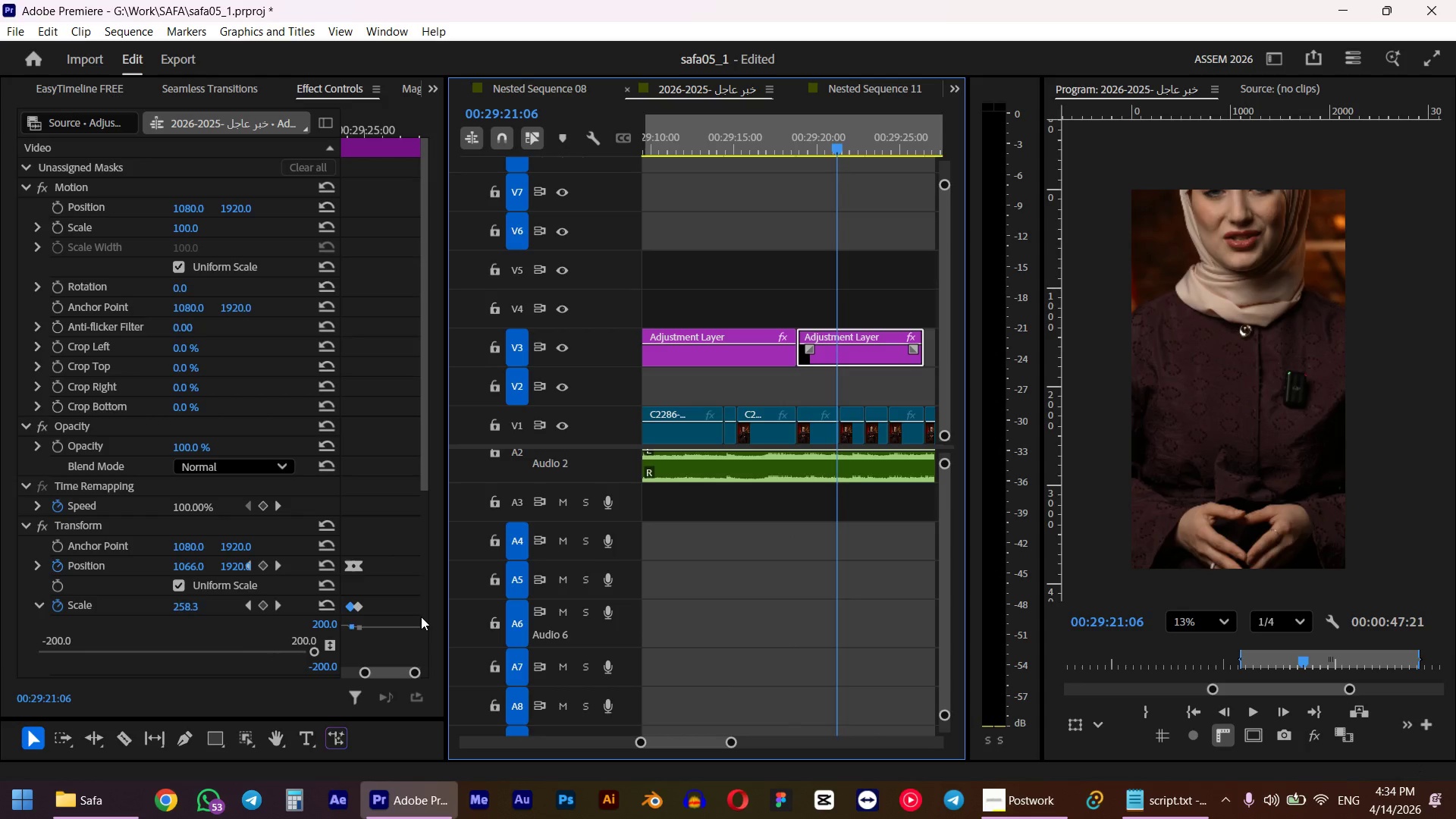 
left_click_drag(start_coordinate=[394, 671], to_coordinate=[378, 668])
 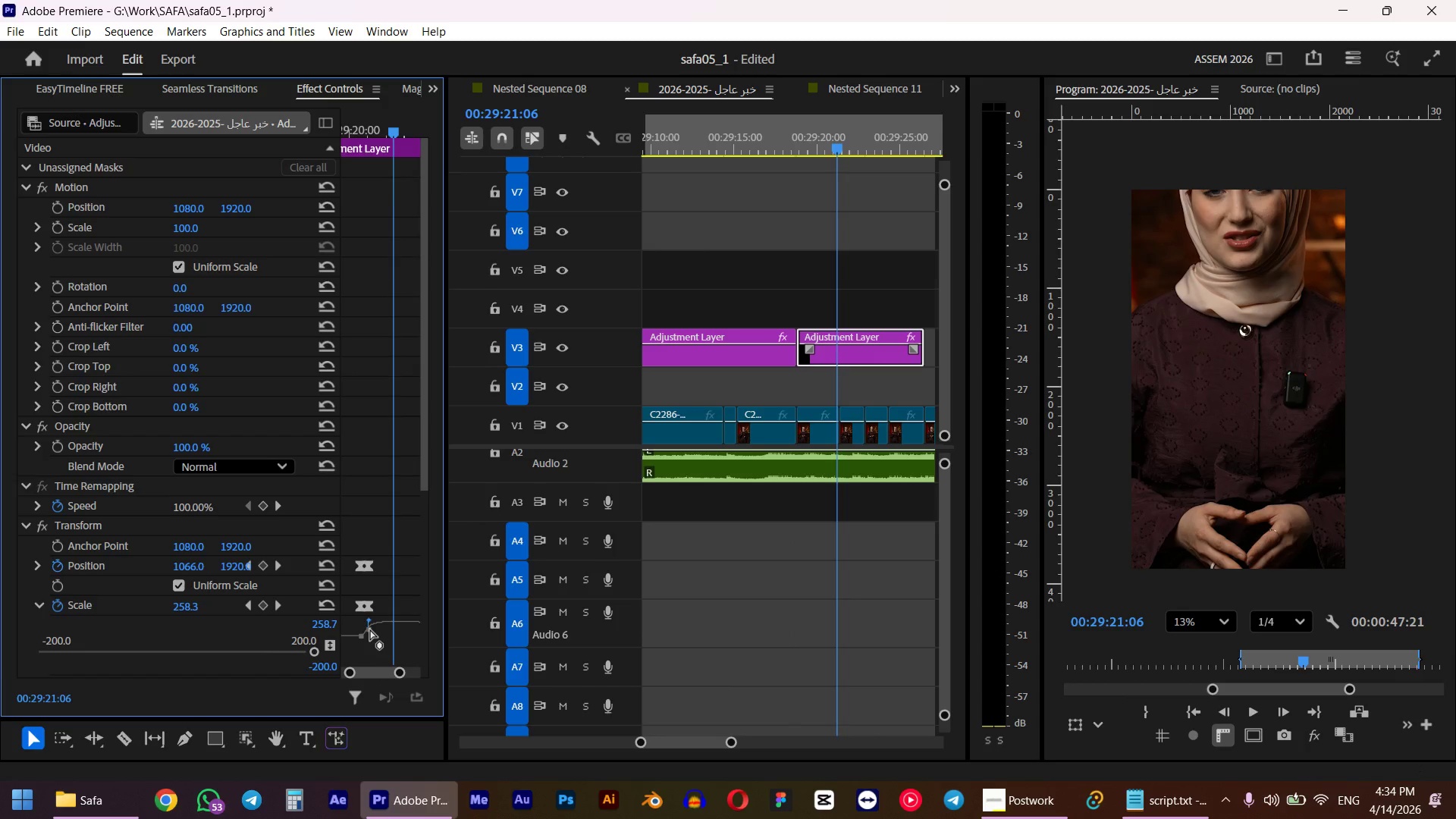 
scroll: coordinate [370, 629], scroll_direction: down, amount: 5.0
 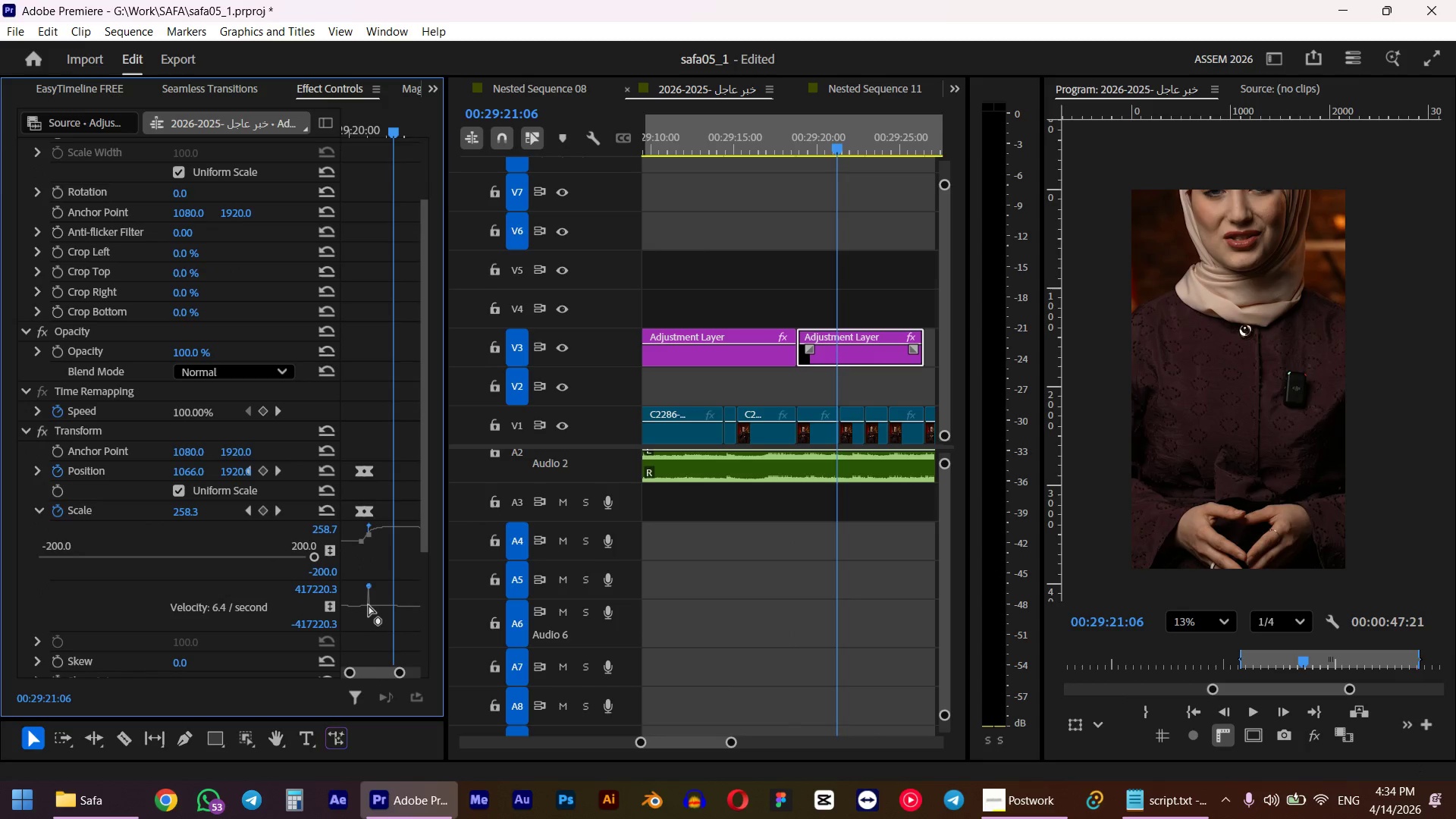 
scroll: coordinate [372, 602], scroll_direction: up, amount: 1.0
 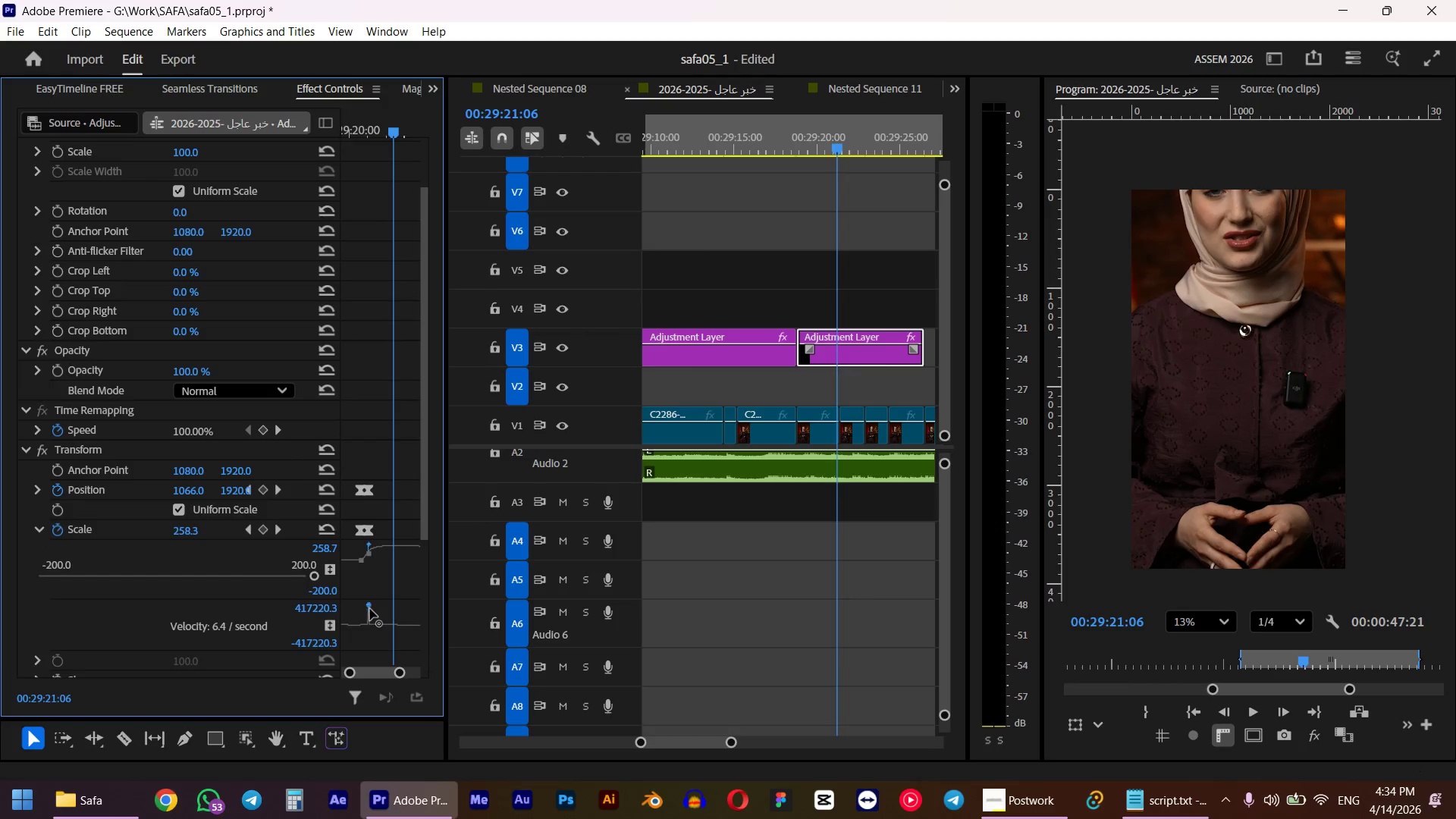 
left_click([370, 609])
 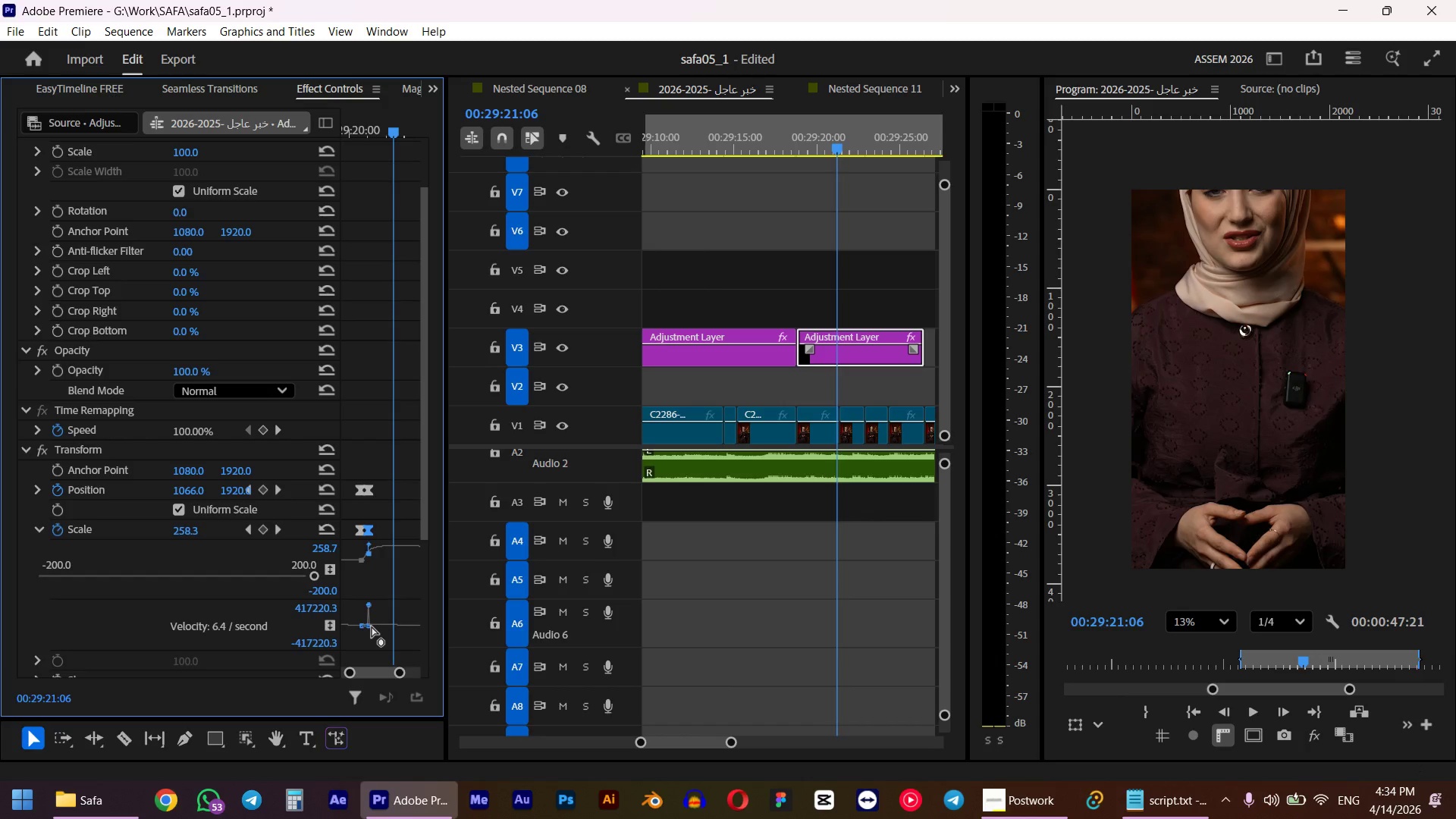 
left_click_drag(start_coordinate=[372, 626], to_coordinate=[391, 627])
 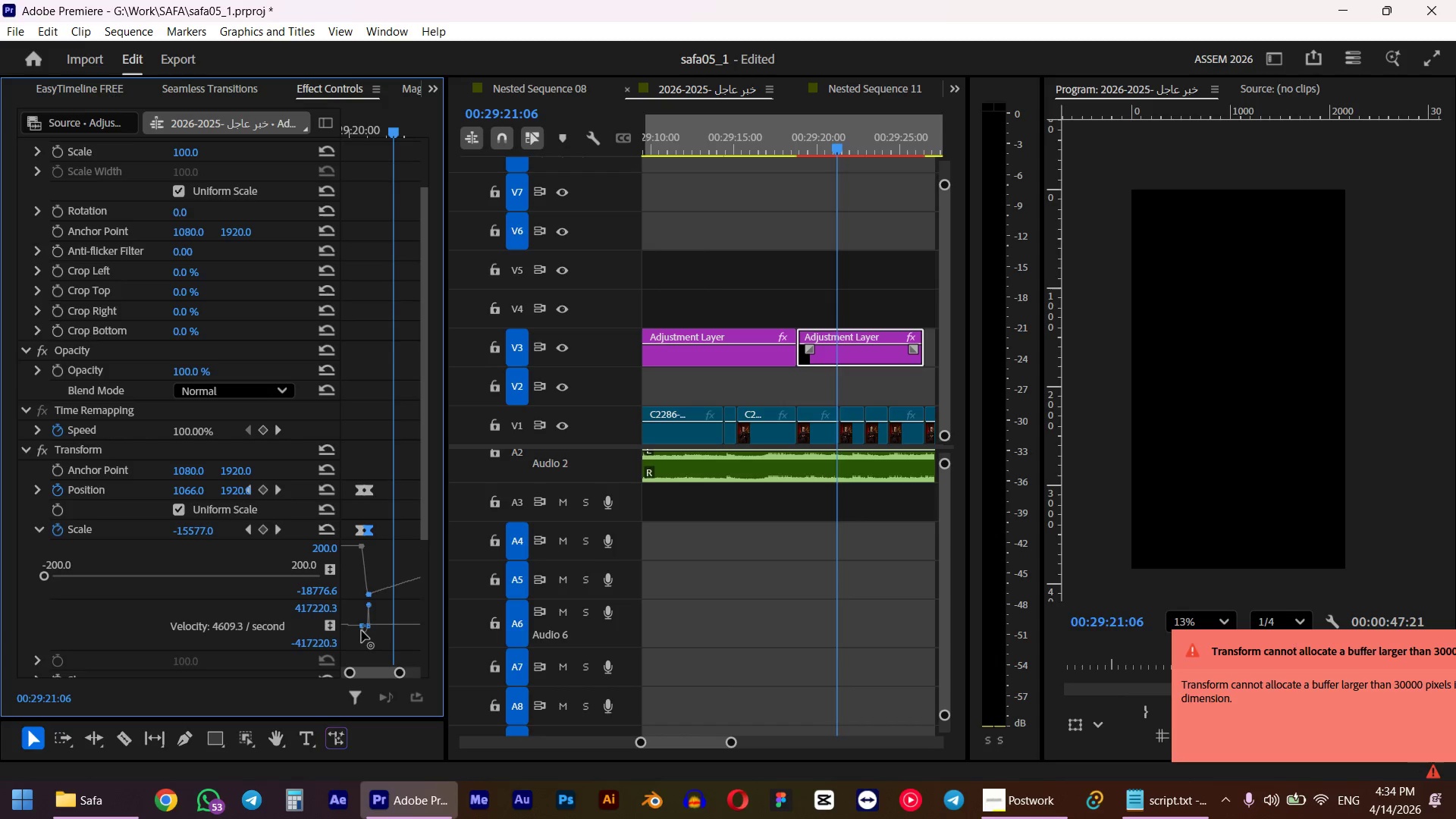 
key(Control+ControlLeft)
 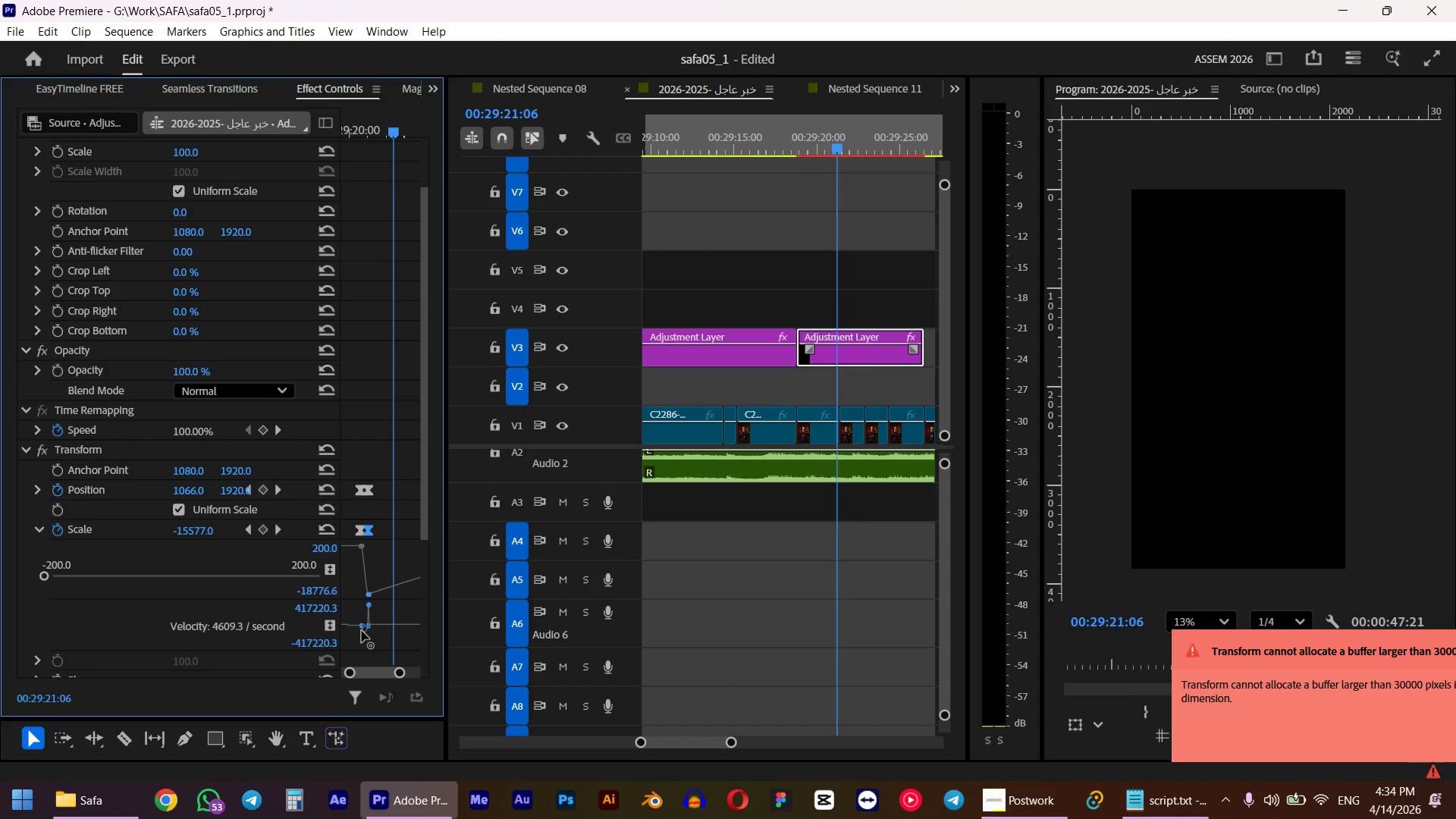 
key(Z)
 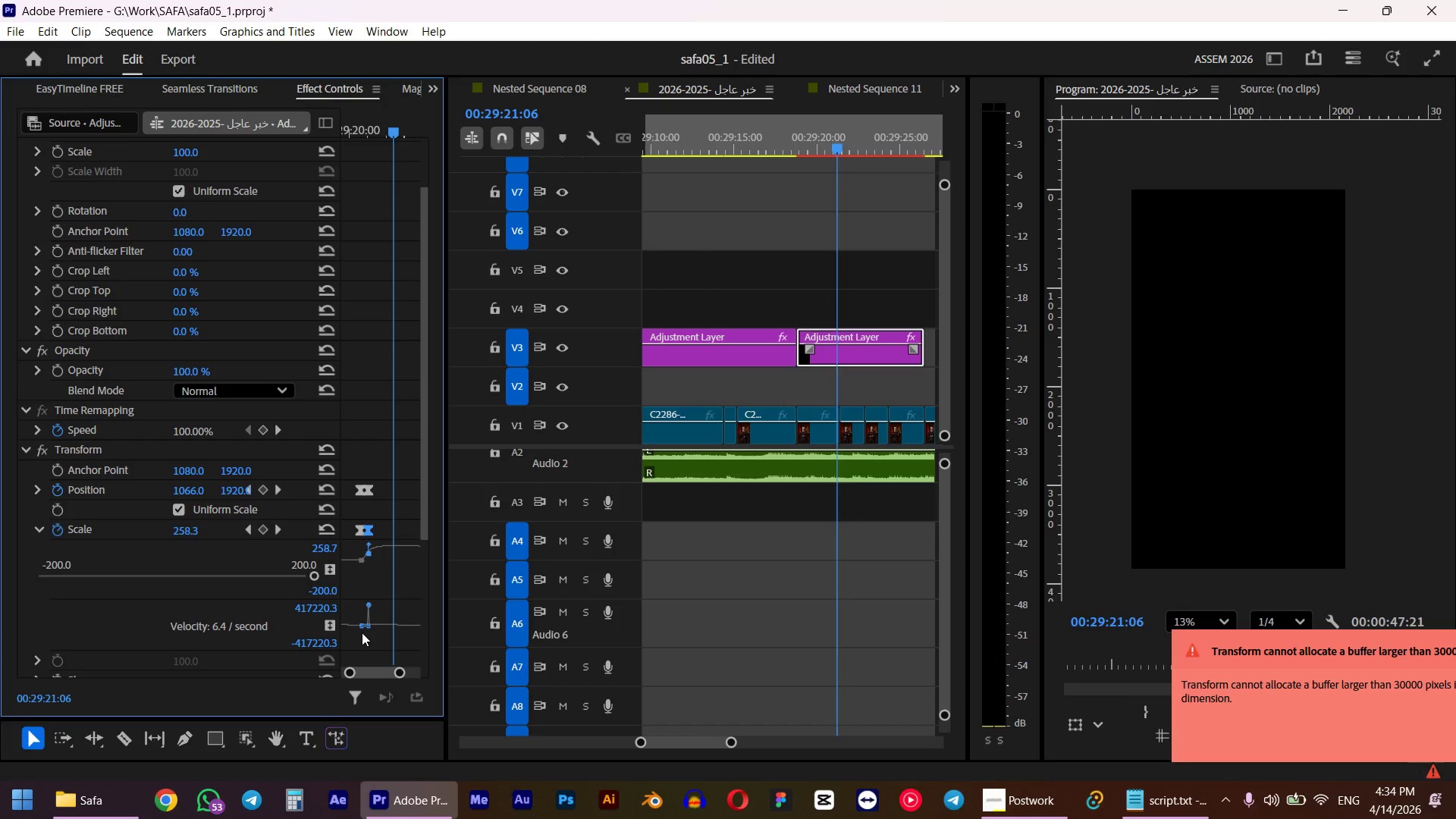 
left_click_drag(start_coordinate=[361, 626], to_coordinate=[348, 626])
 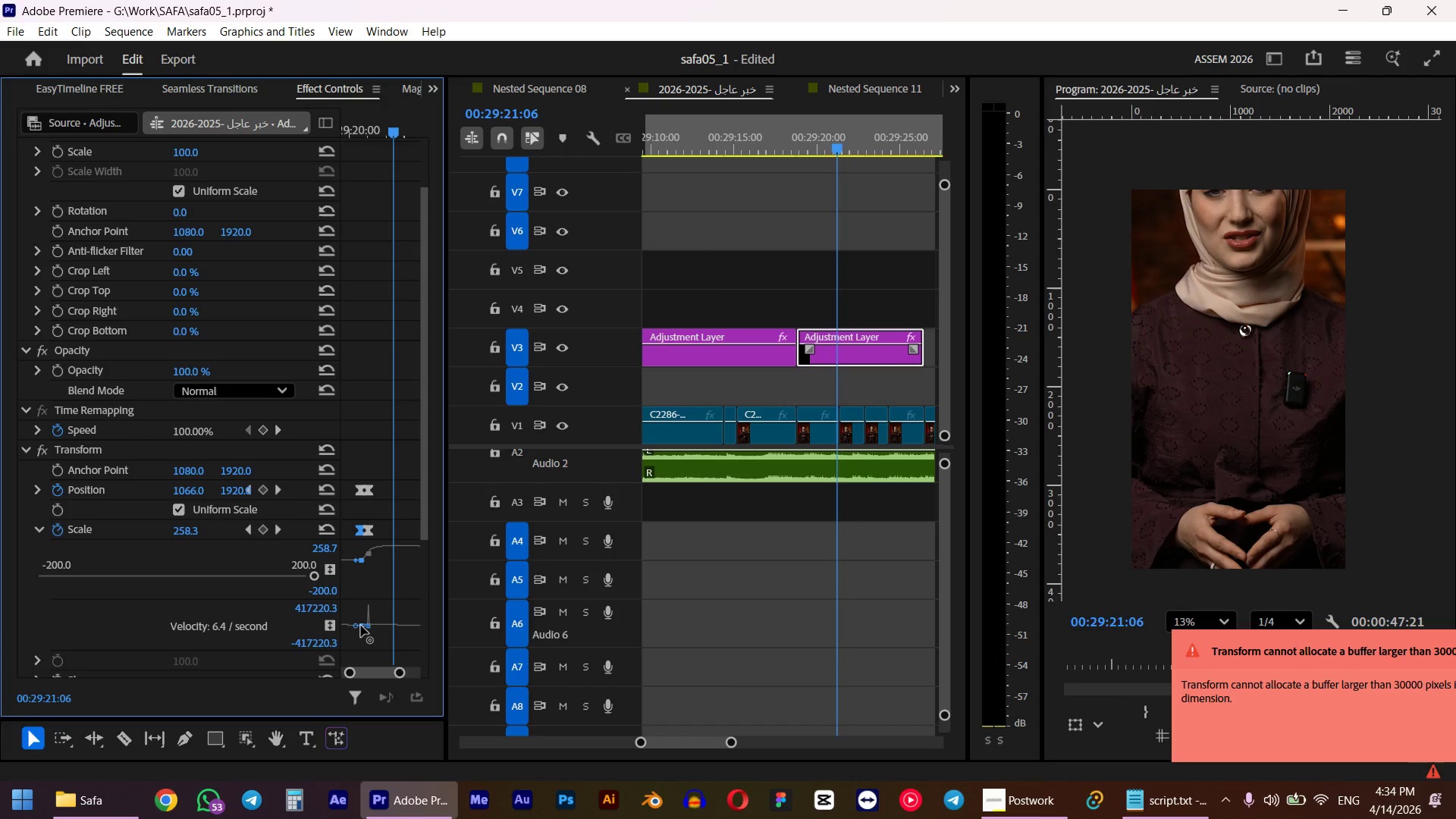 
left_click_drag(start_coordinate=[370, 626], to_coordinate=[377, 626])
 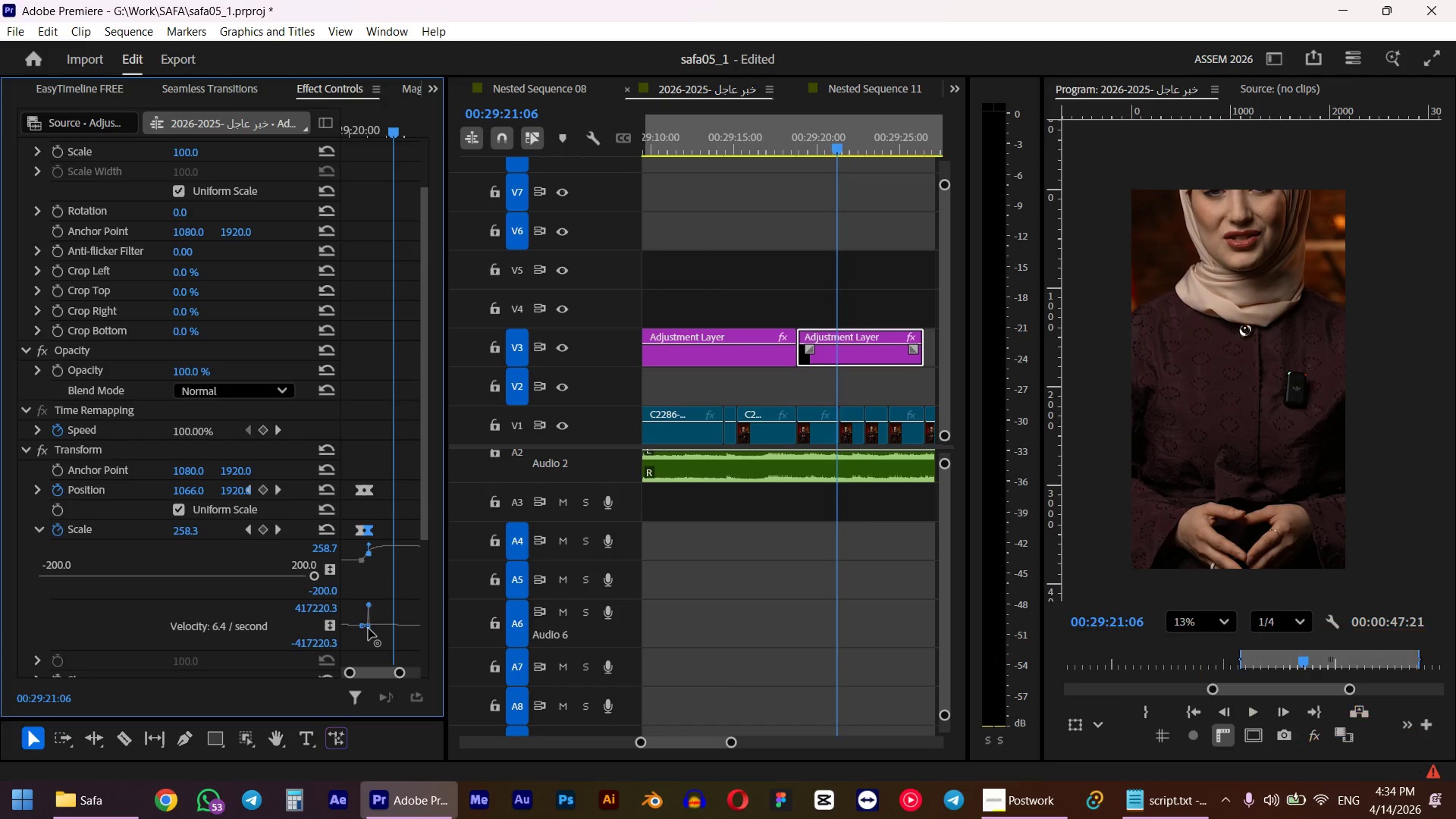 
left_click_drag(start_coordinate=[369, 629], to_coordinate=[377, 629])
 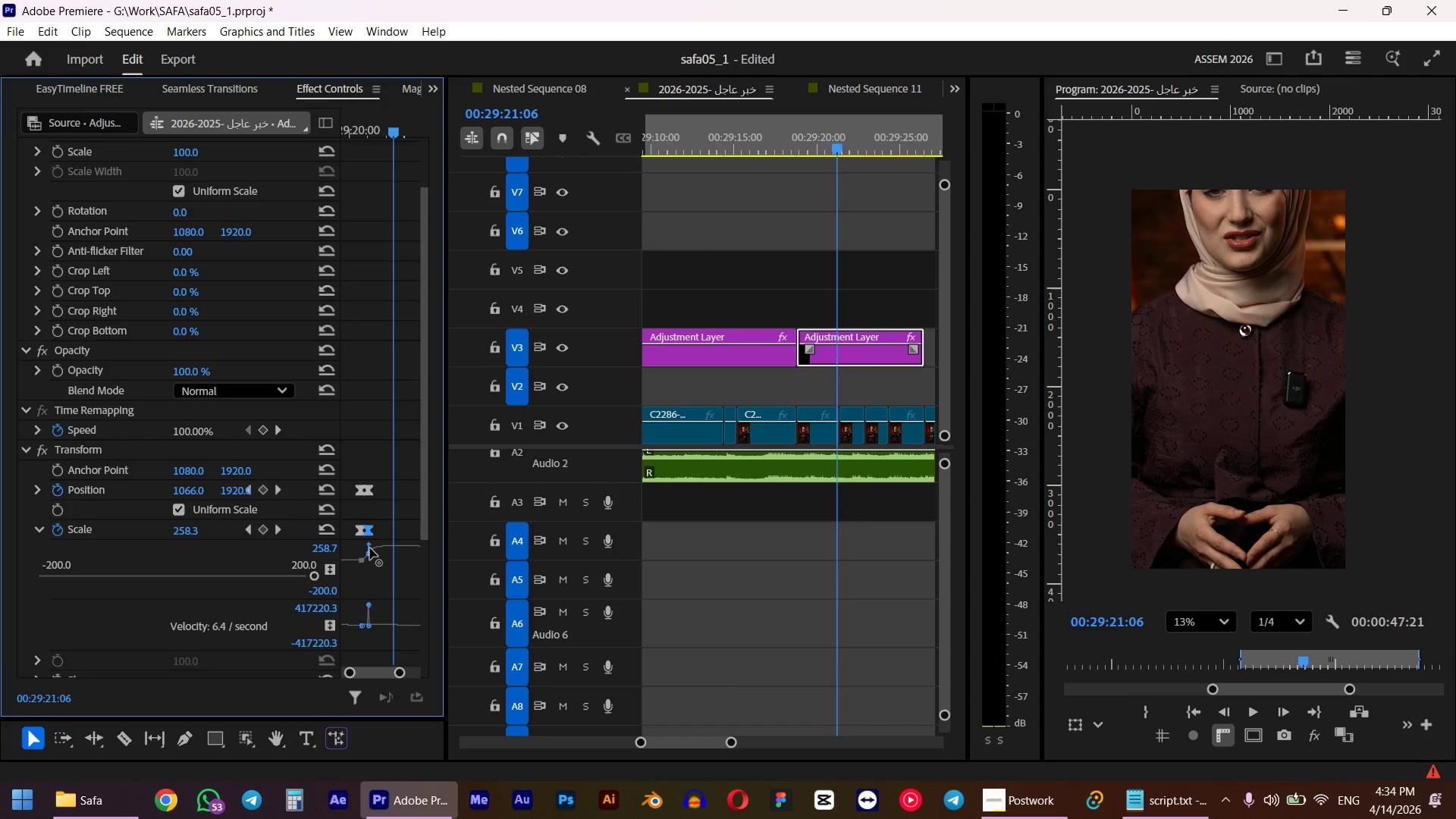 
left_click_drag(start_coordinate=[370, 548], to_coordinate=[389, 553])
 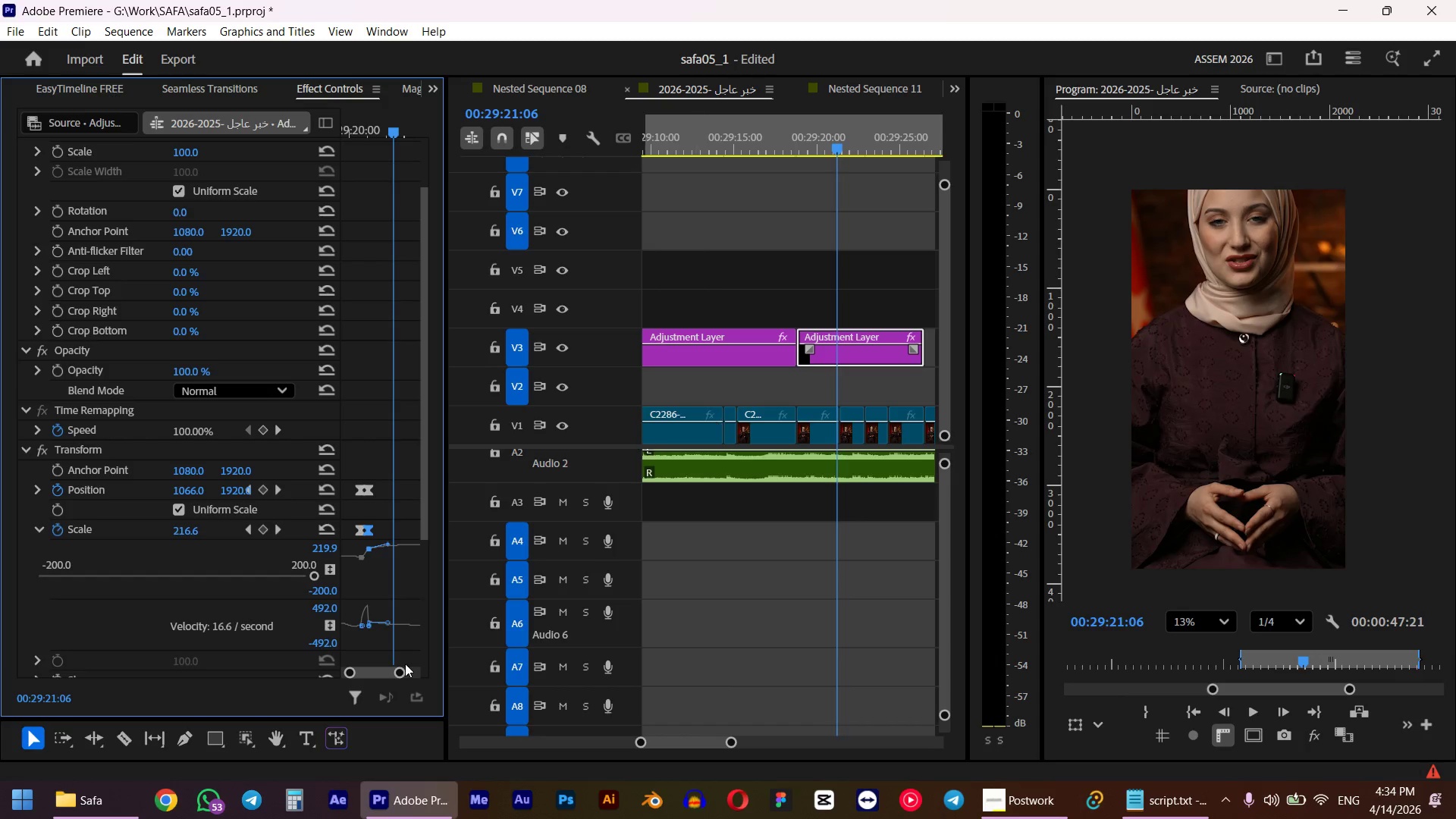 
left_click_drag(start_coordinate=[403, 667], to_coordinate=[410, 662])
 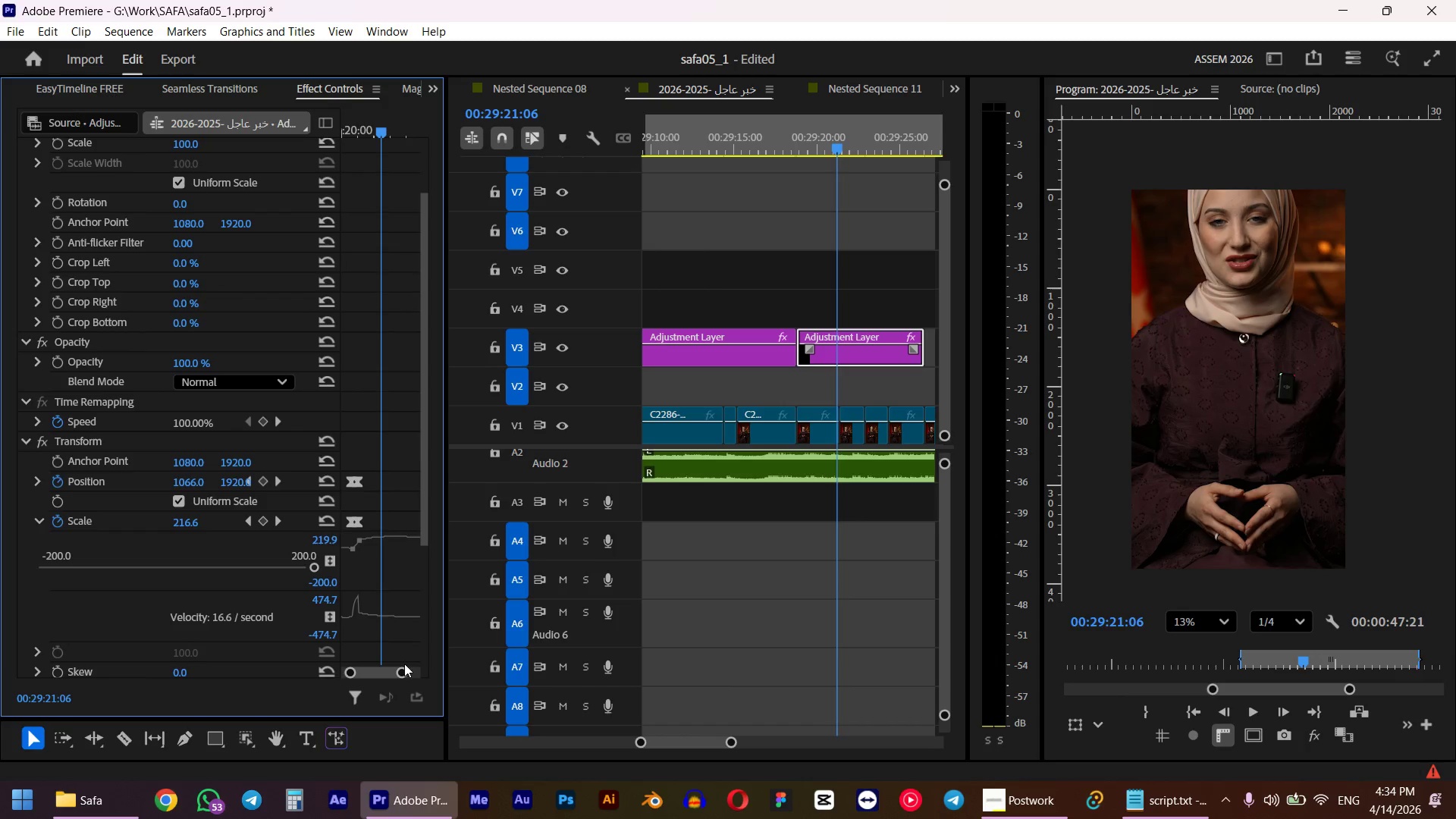 
left_click_drag(start_coordinate=[400, 669], to_coordinate=[396, 667])
 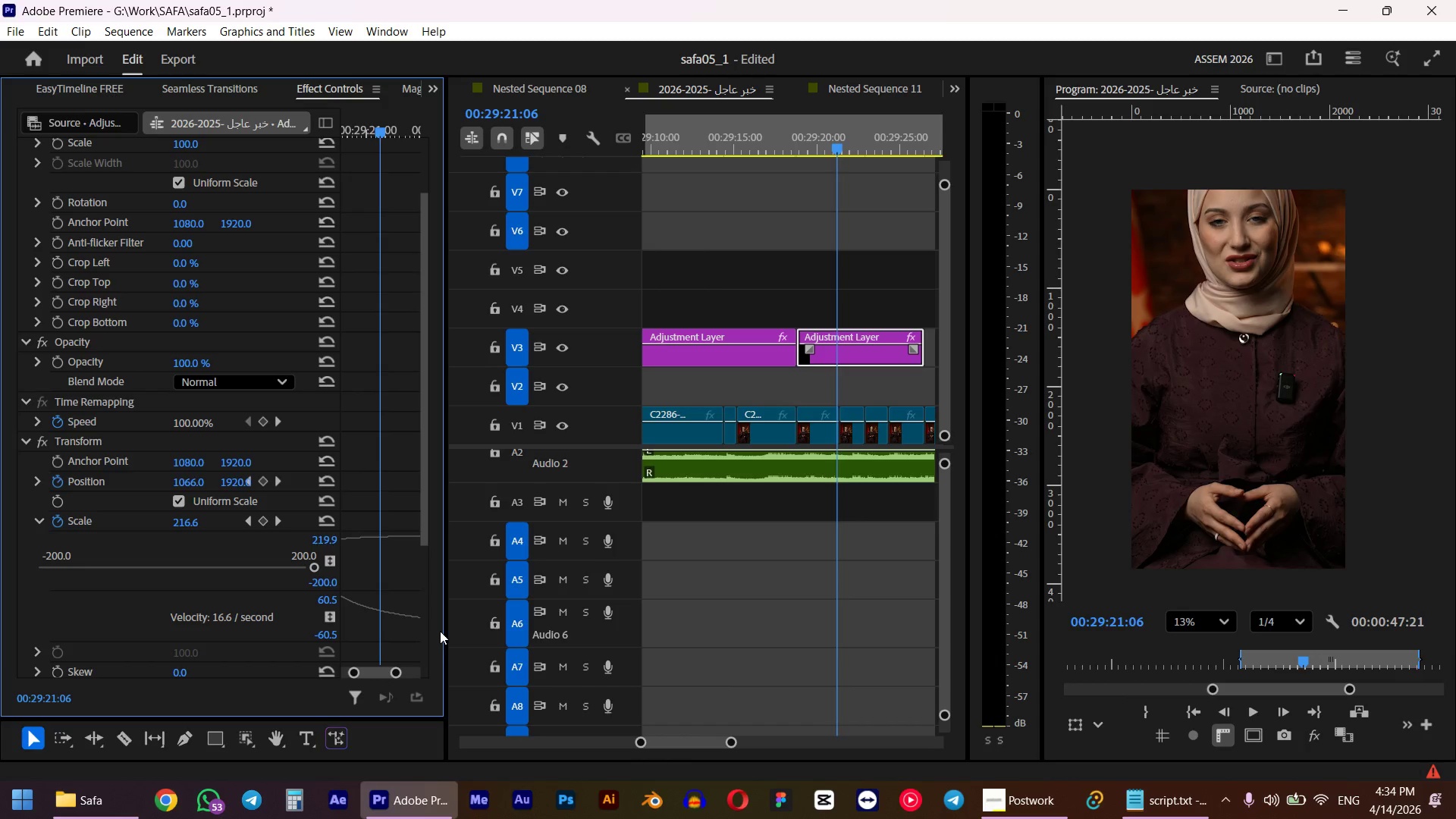 
key(Backquote)
 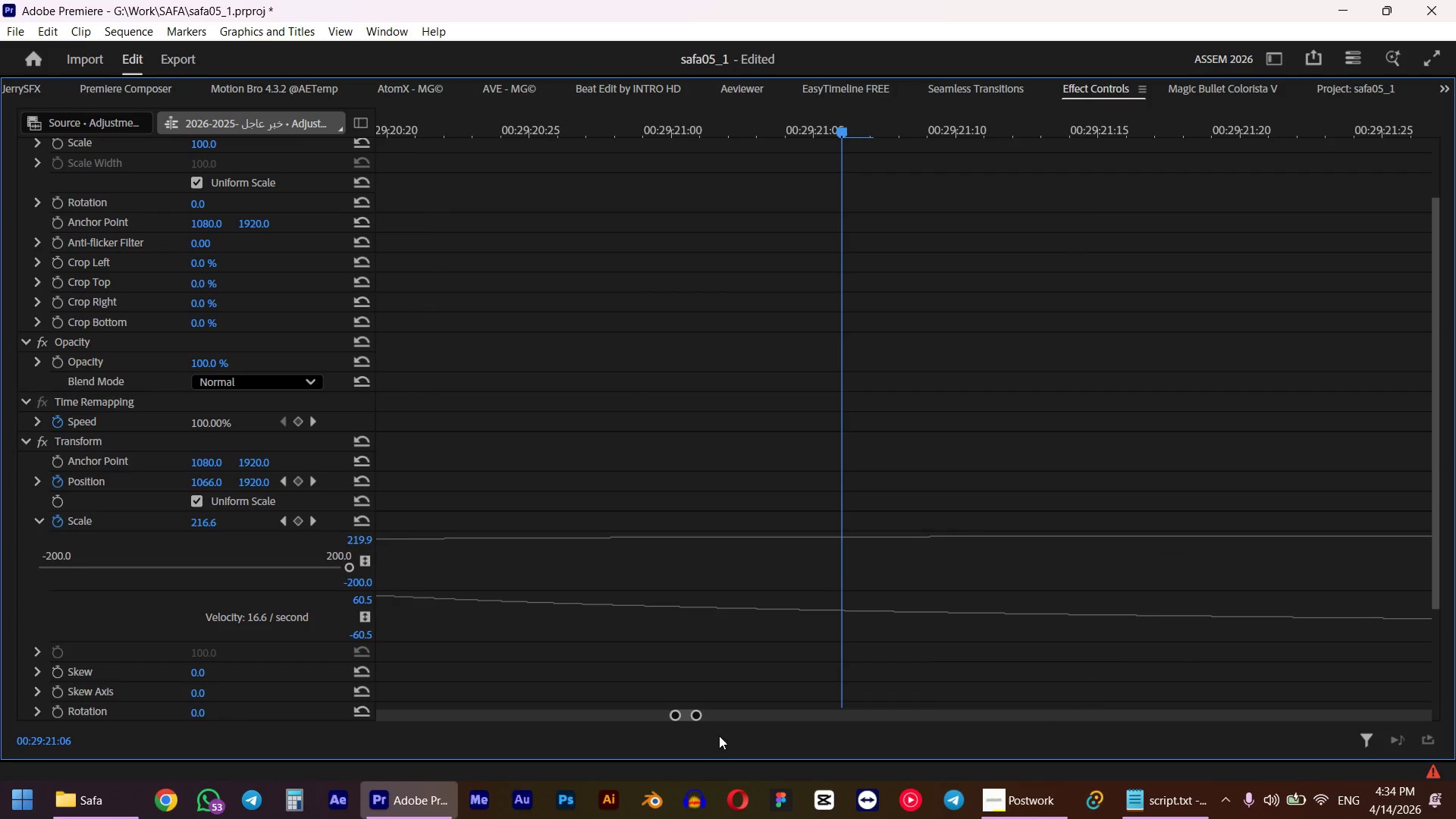 
left_click_drag(start_coordinate=[697, 714], to_coordinate=[728, 714])
 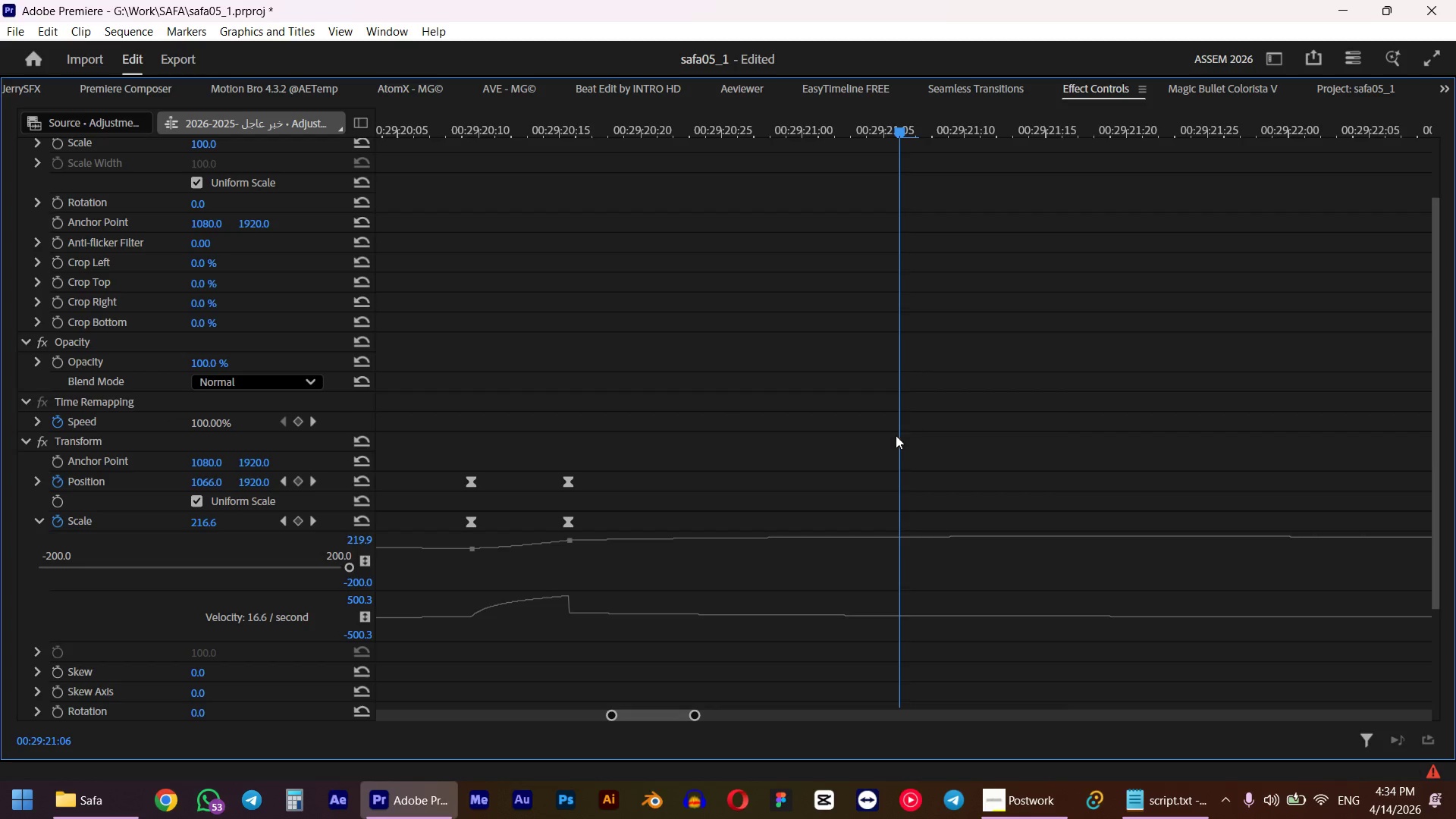 
hold_key(key=ControlLeft, duration=0.39)
scroll: coordinate [814, 510], scroll_direction: down, amount: 5.0
 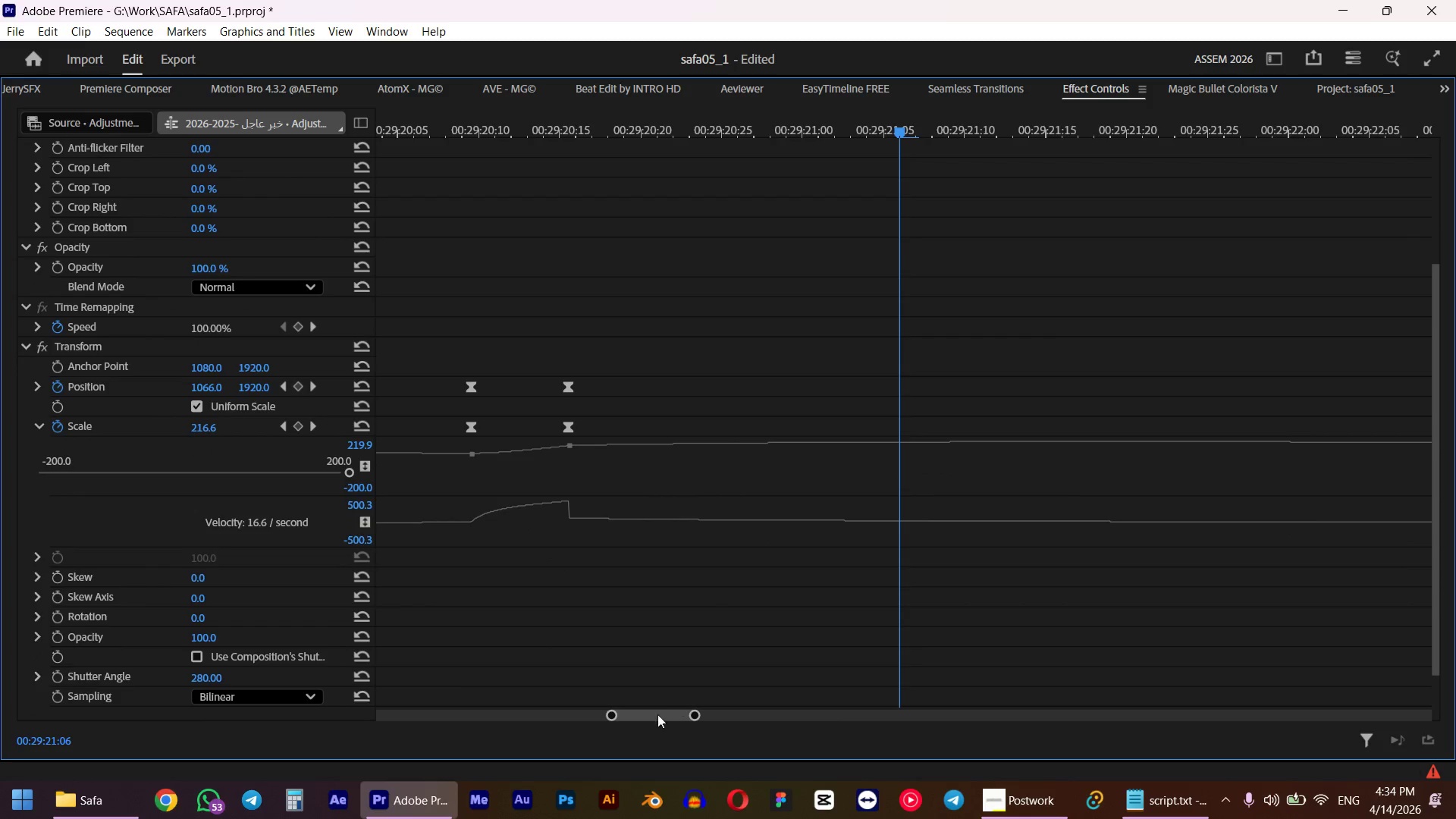 
left_click_drag(start_coordinate=[657, 720], to_coordinate=[1125, 682])
 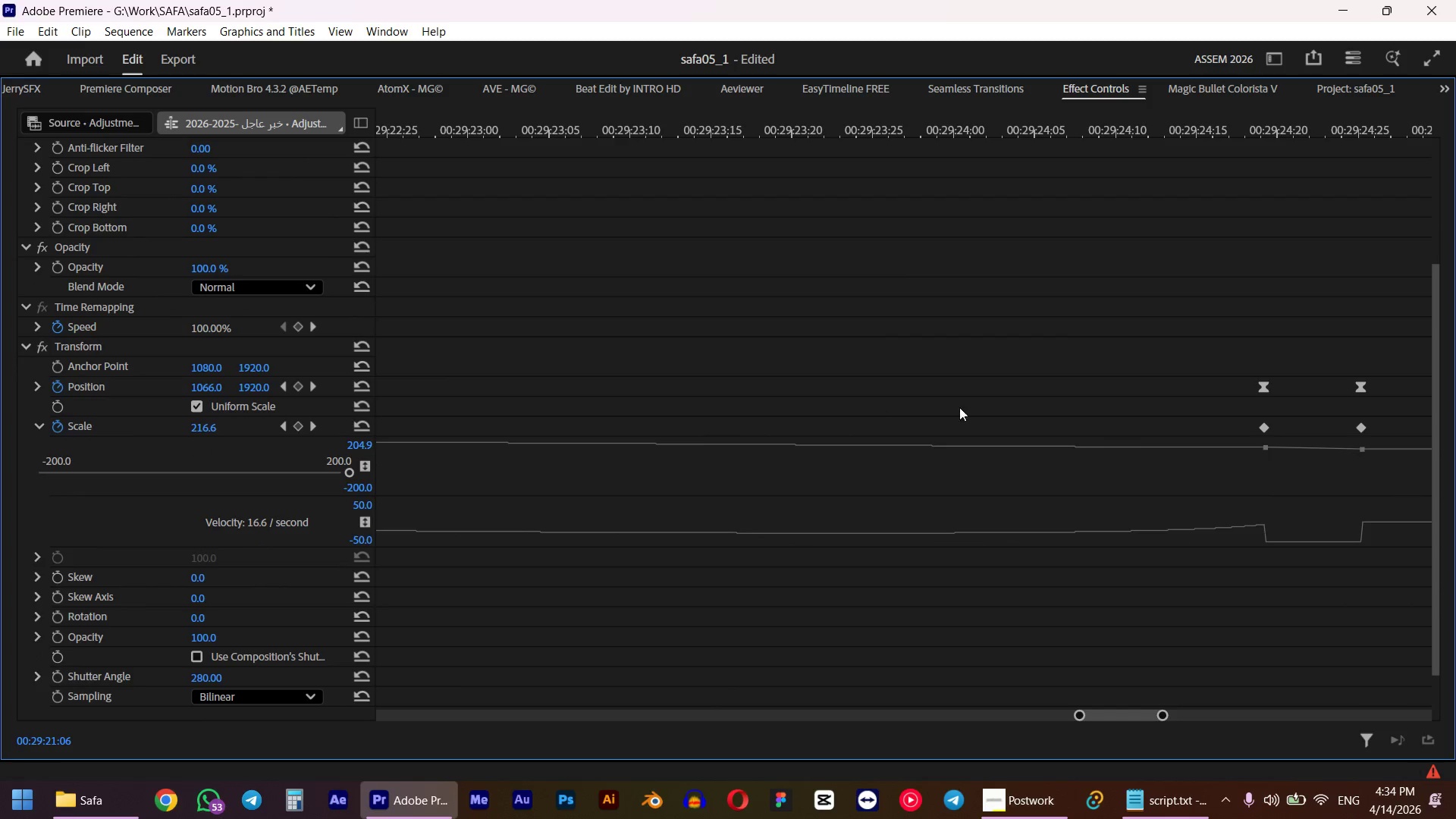 
left_click_drag(start_coordinate=[1202, 125], to_coordinate=[539, 183])
 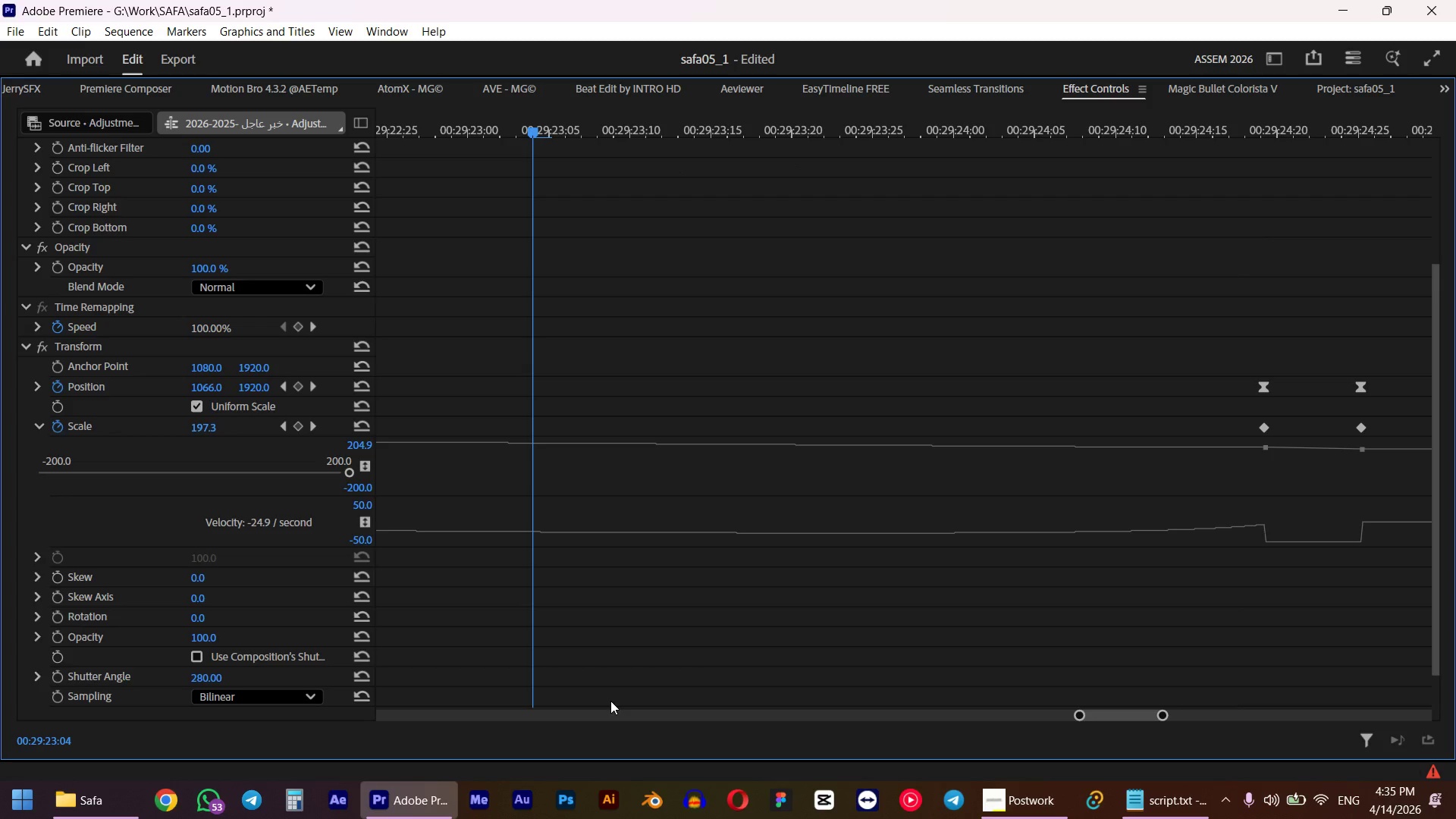 
left_click_drag(start_coordinate=[1105, 715], to_coordinate=[653, 699])
 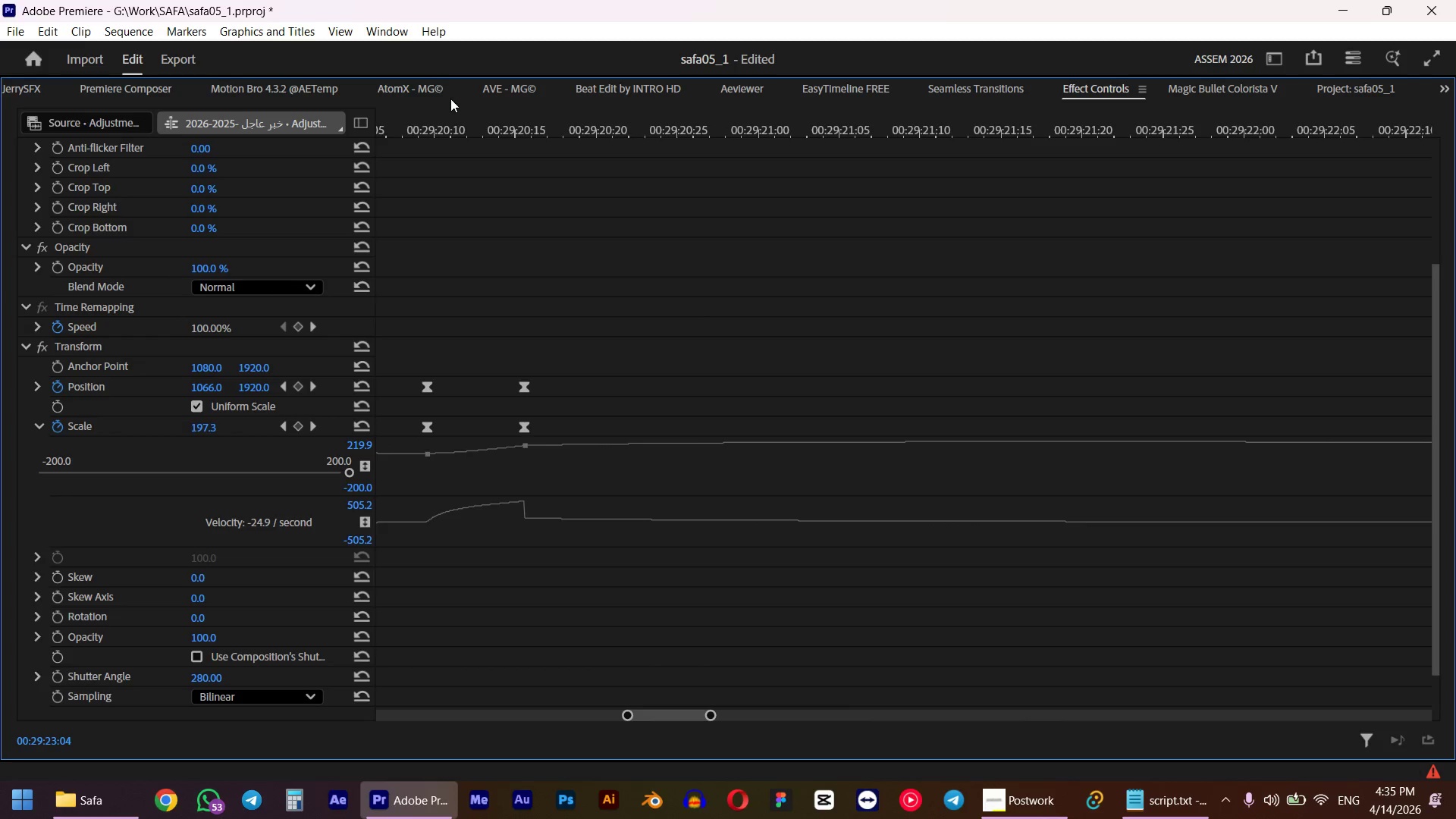 
left_click_drag(start_coordinate=[448, 105], to_coordinate=[467, 108])
 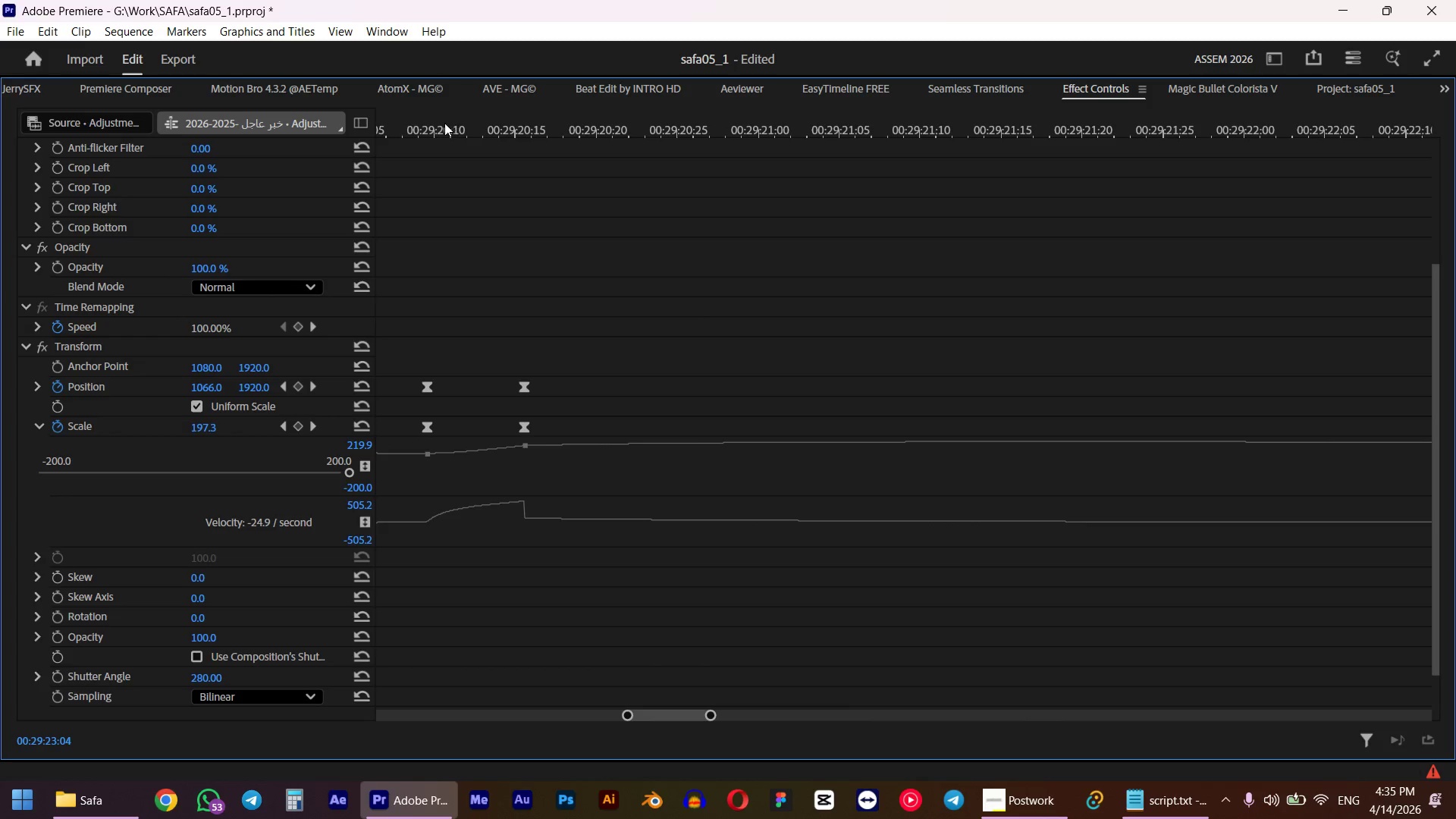 
left_click_drag(start_coordinate=[444, 123], to_coordinate=[451, 155])
 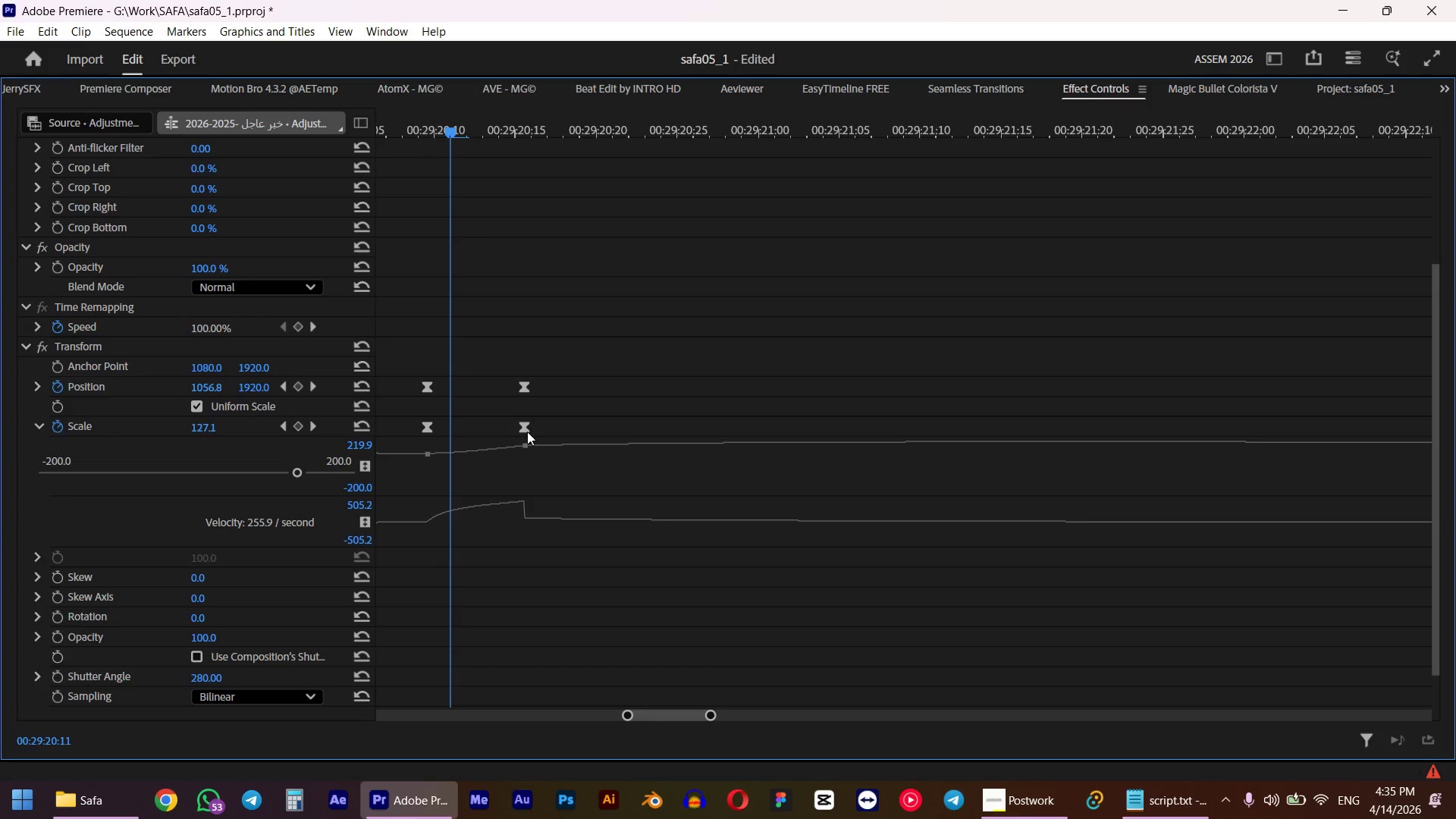 
left_click([526, 429])
 